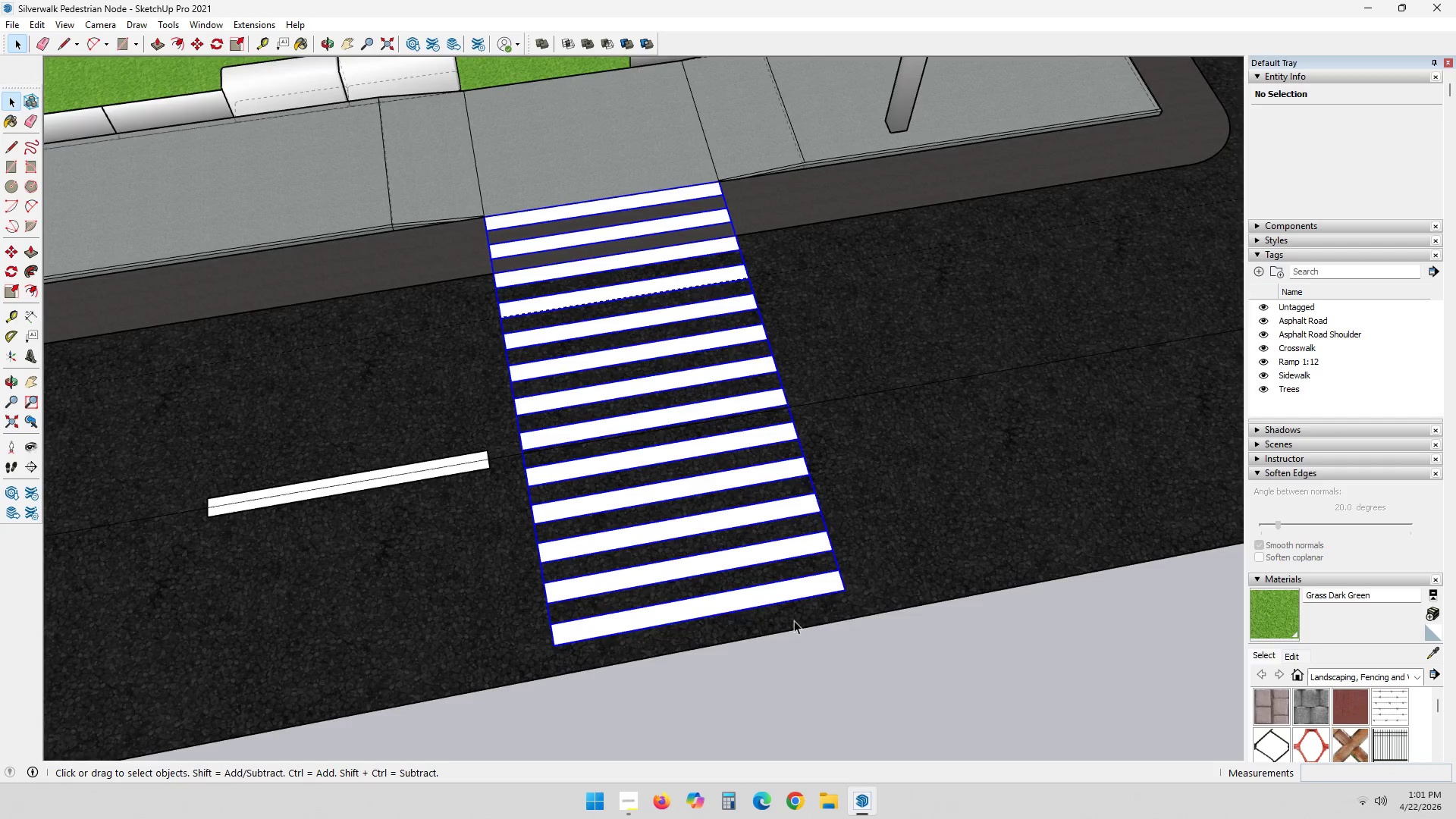 
scroll: coordinate [856, 631], scroll_direction: up, amount: 5.0
 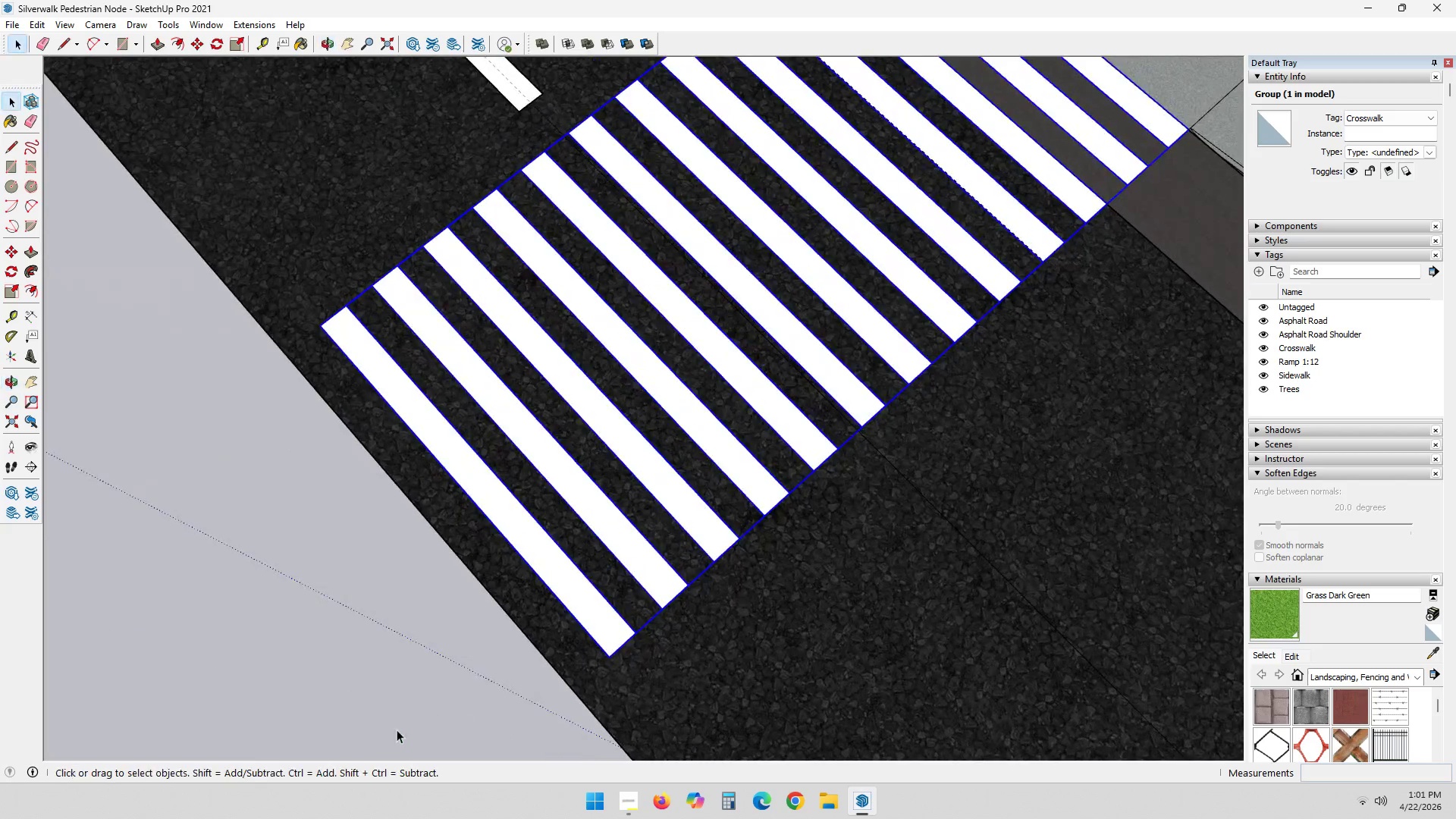 
left_click([616, 626])
 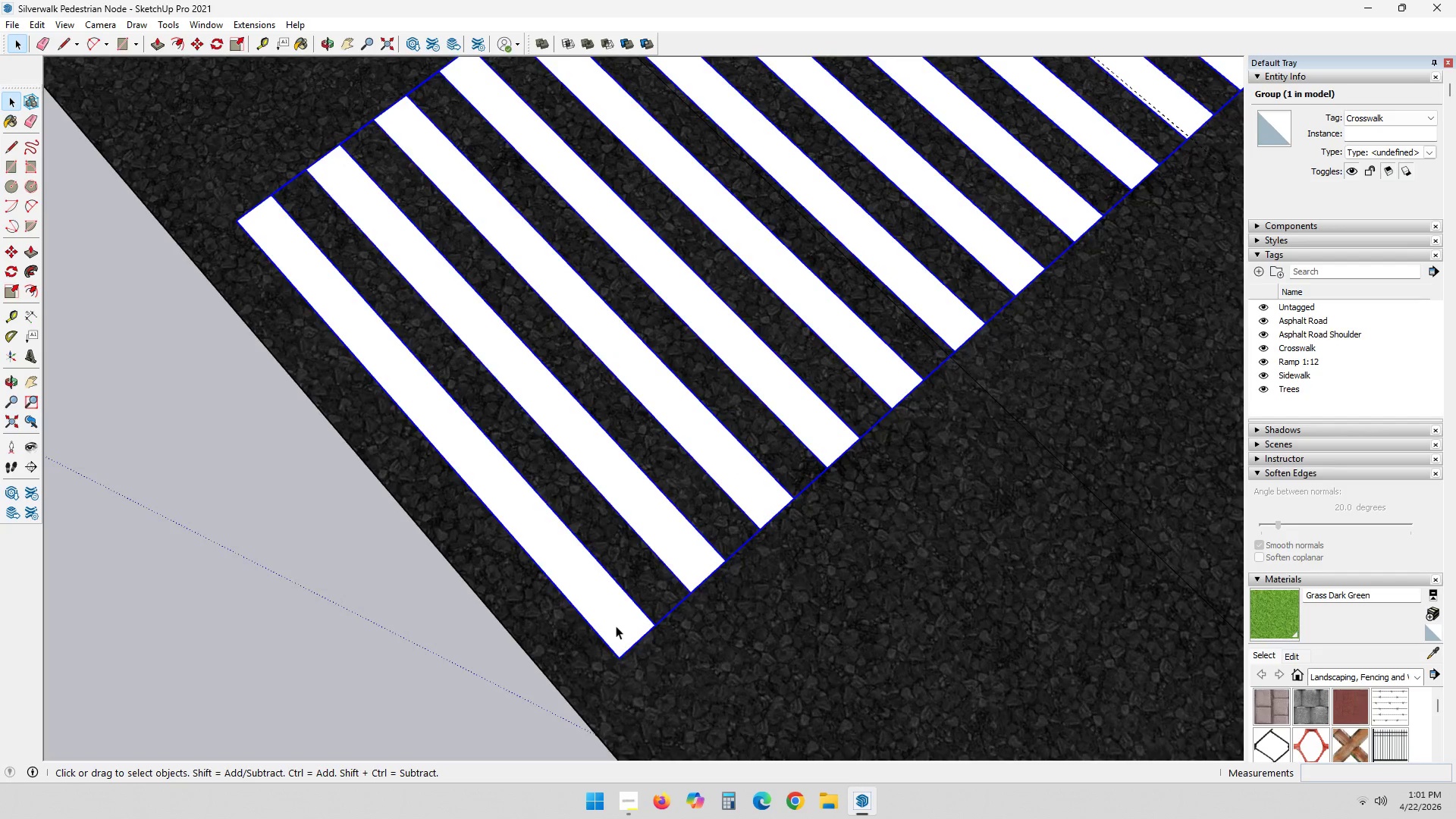 
scroll: coordinate [588, 658], scroll_direction: up, amount: 3.0
 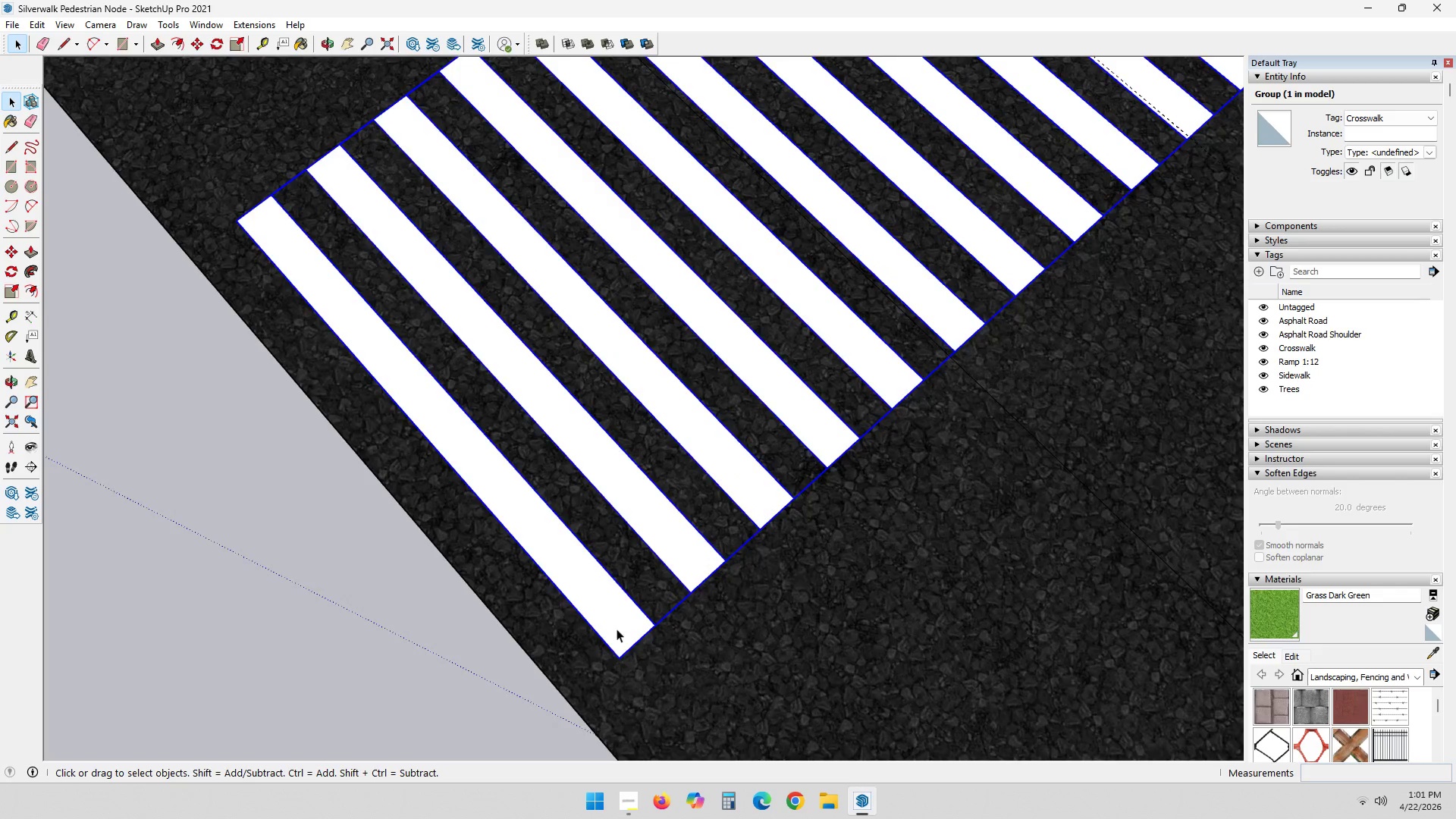 
double_click([616, 626])
 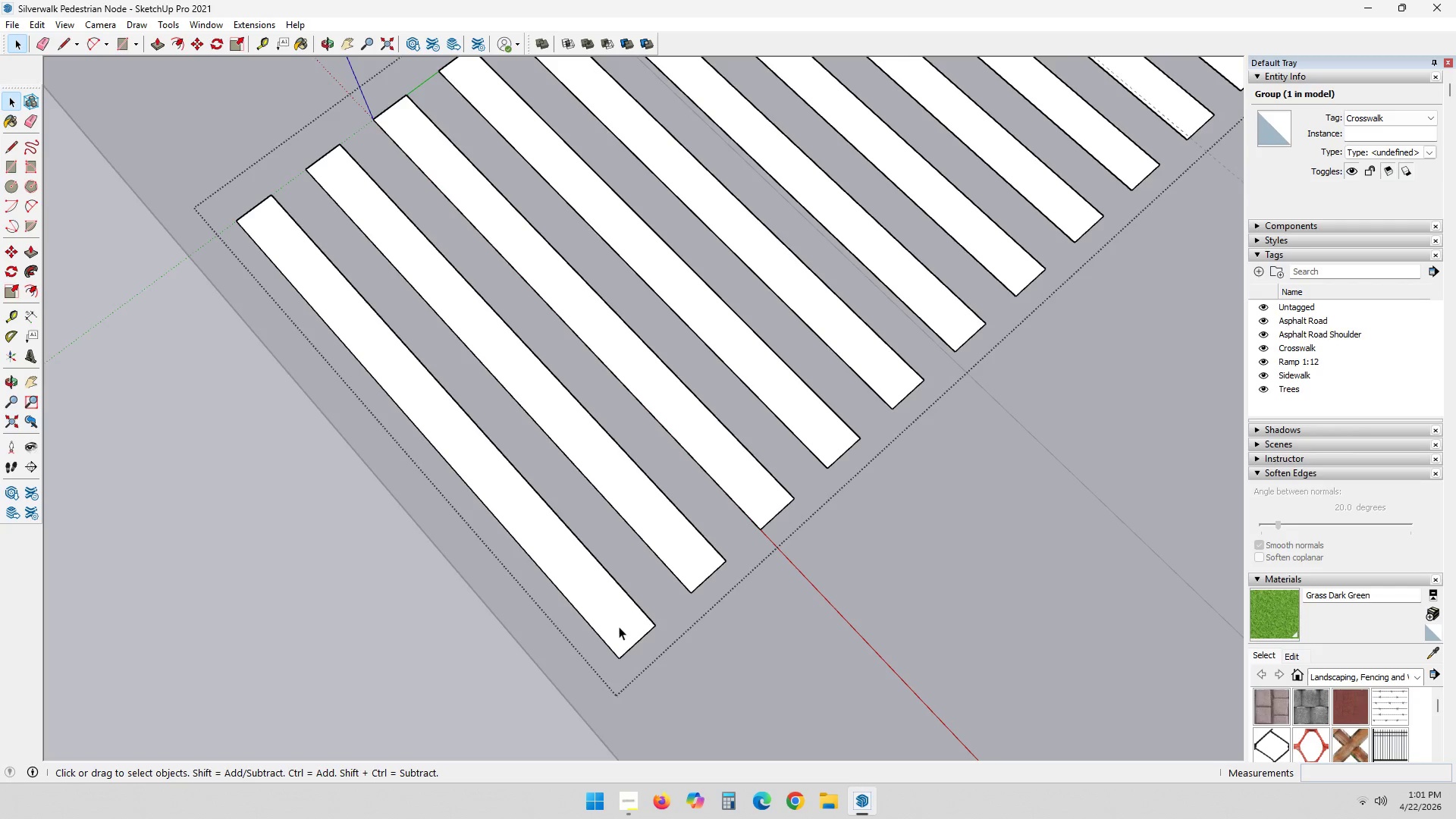 
scroll: coordinate [619, 629], scroll_direction: up, amount: 3.0
 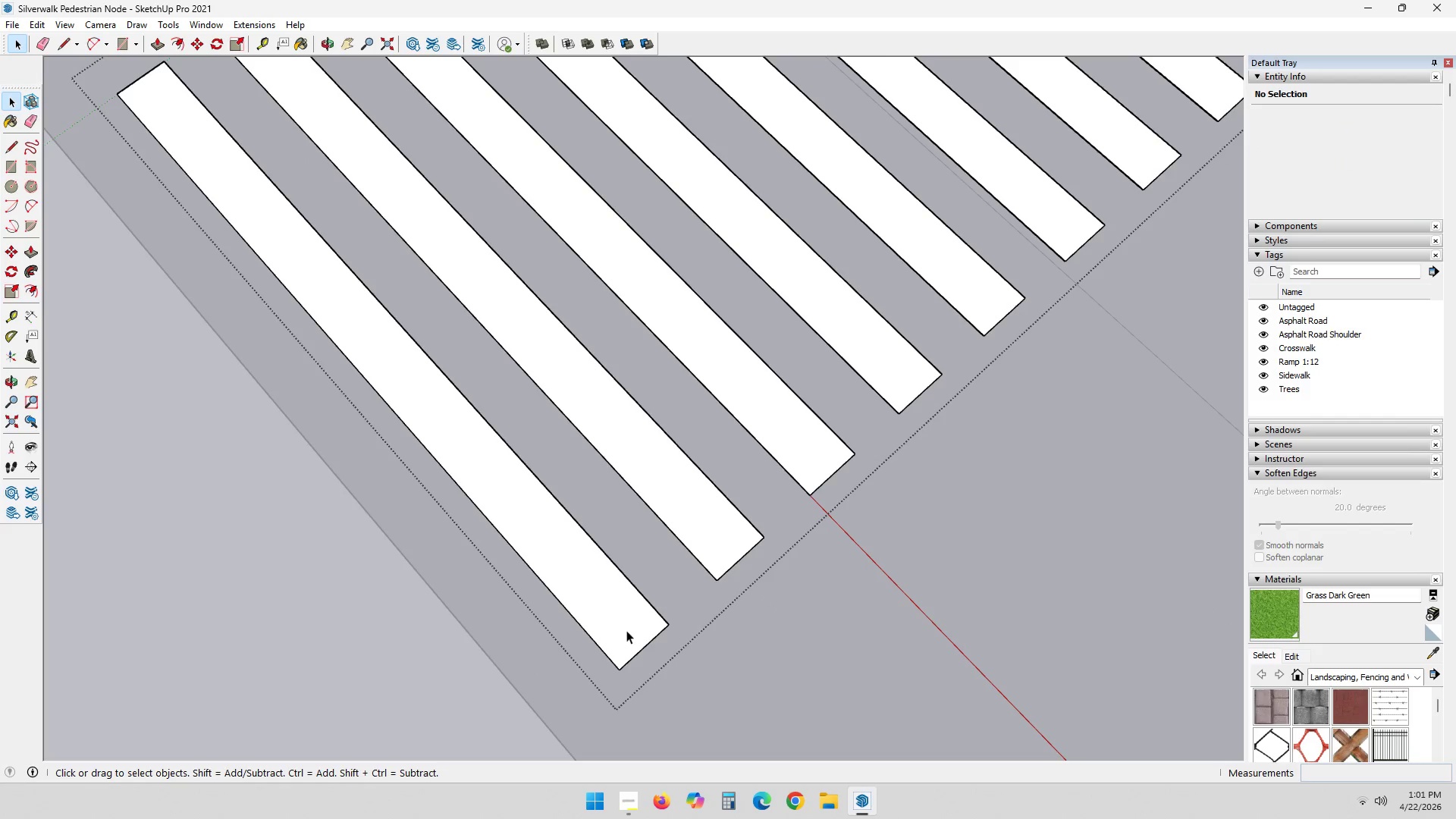 
scroll: coordinate [617, 642], scroll_direction: down, amount: 9.0
 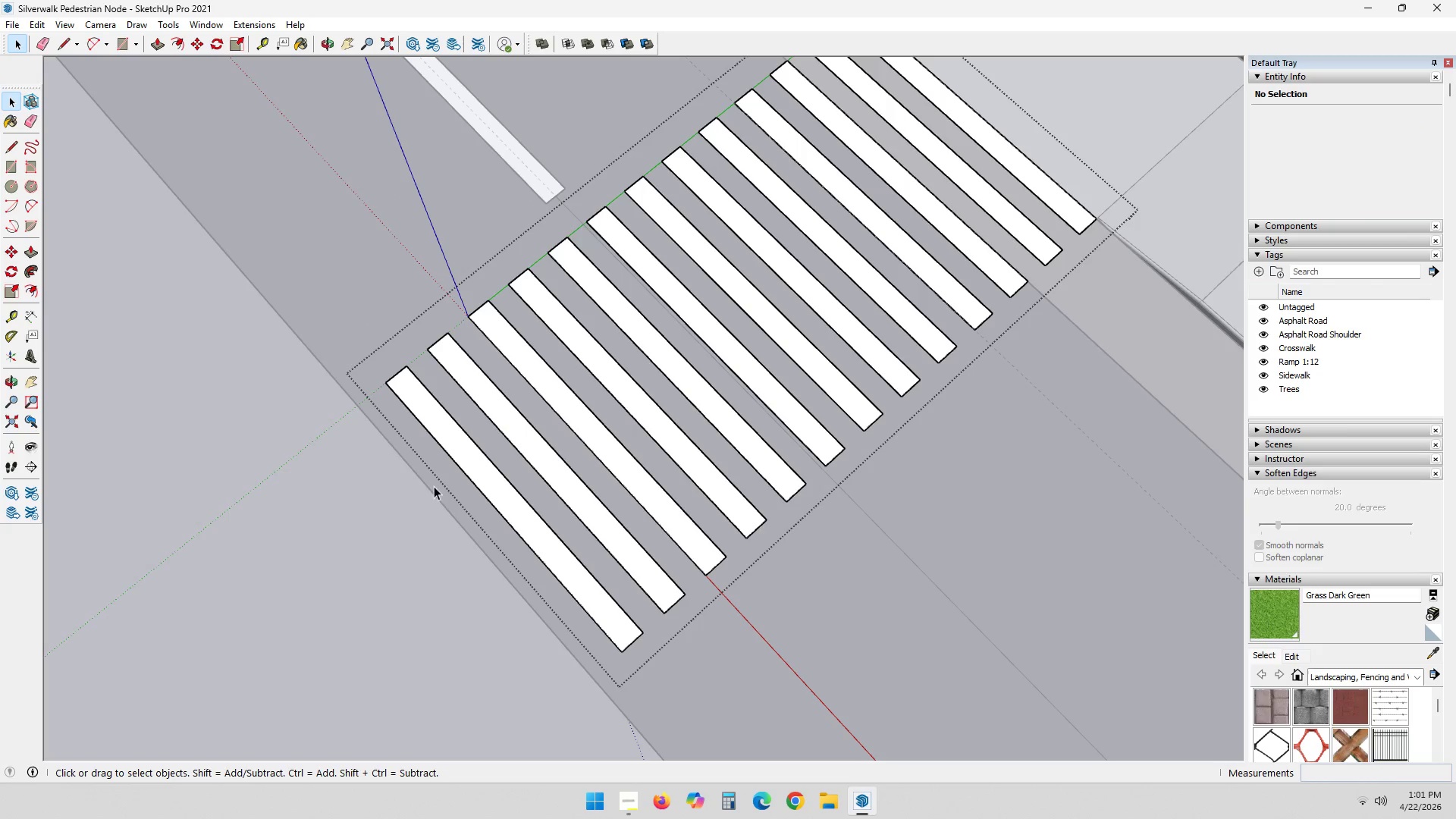 
left_click([626, 633])
 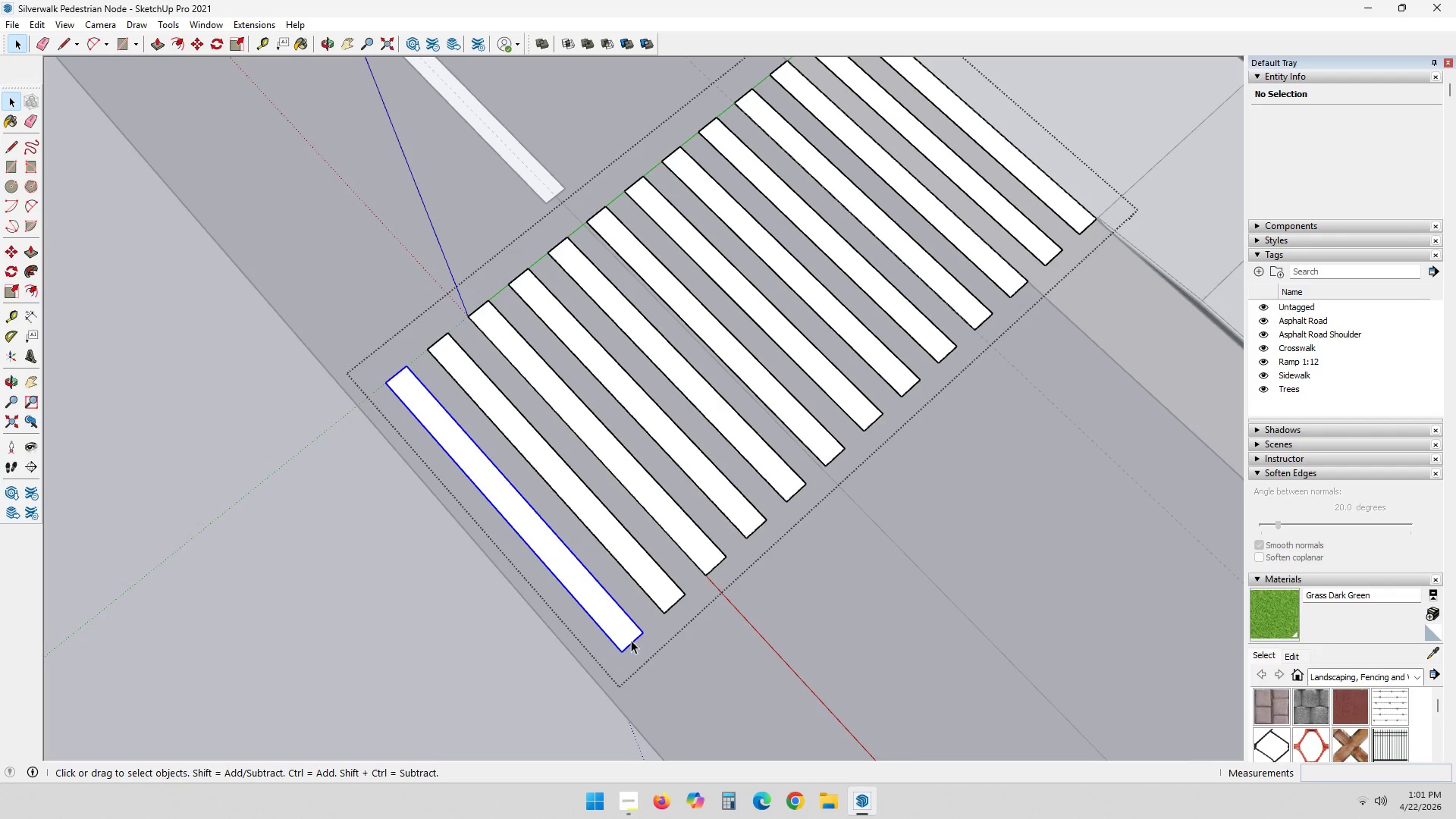 
scroll: coordinate [635, 653], scroll_direction: up, amount: 3.0
 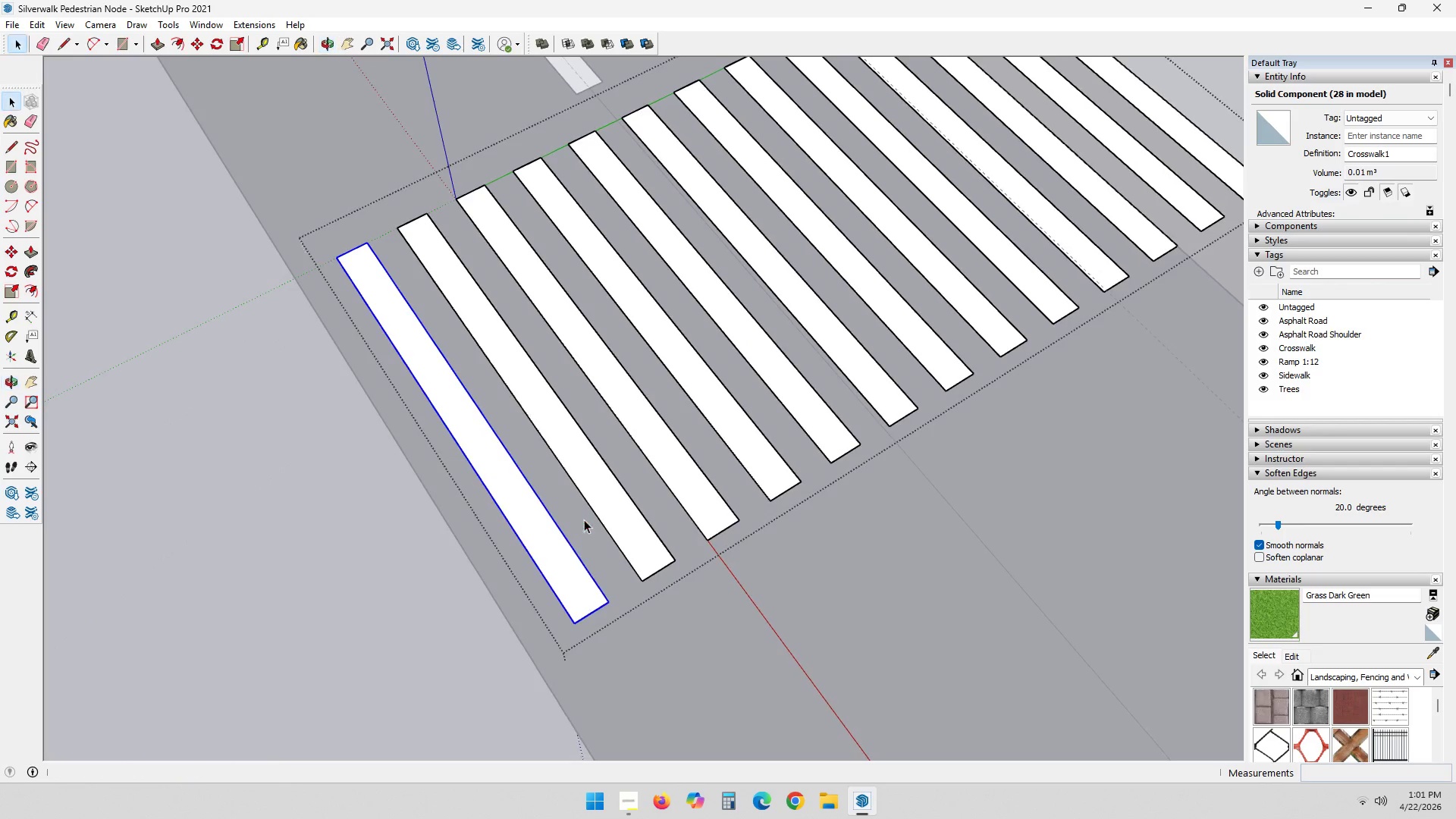 
key(M)
 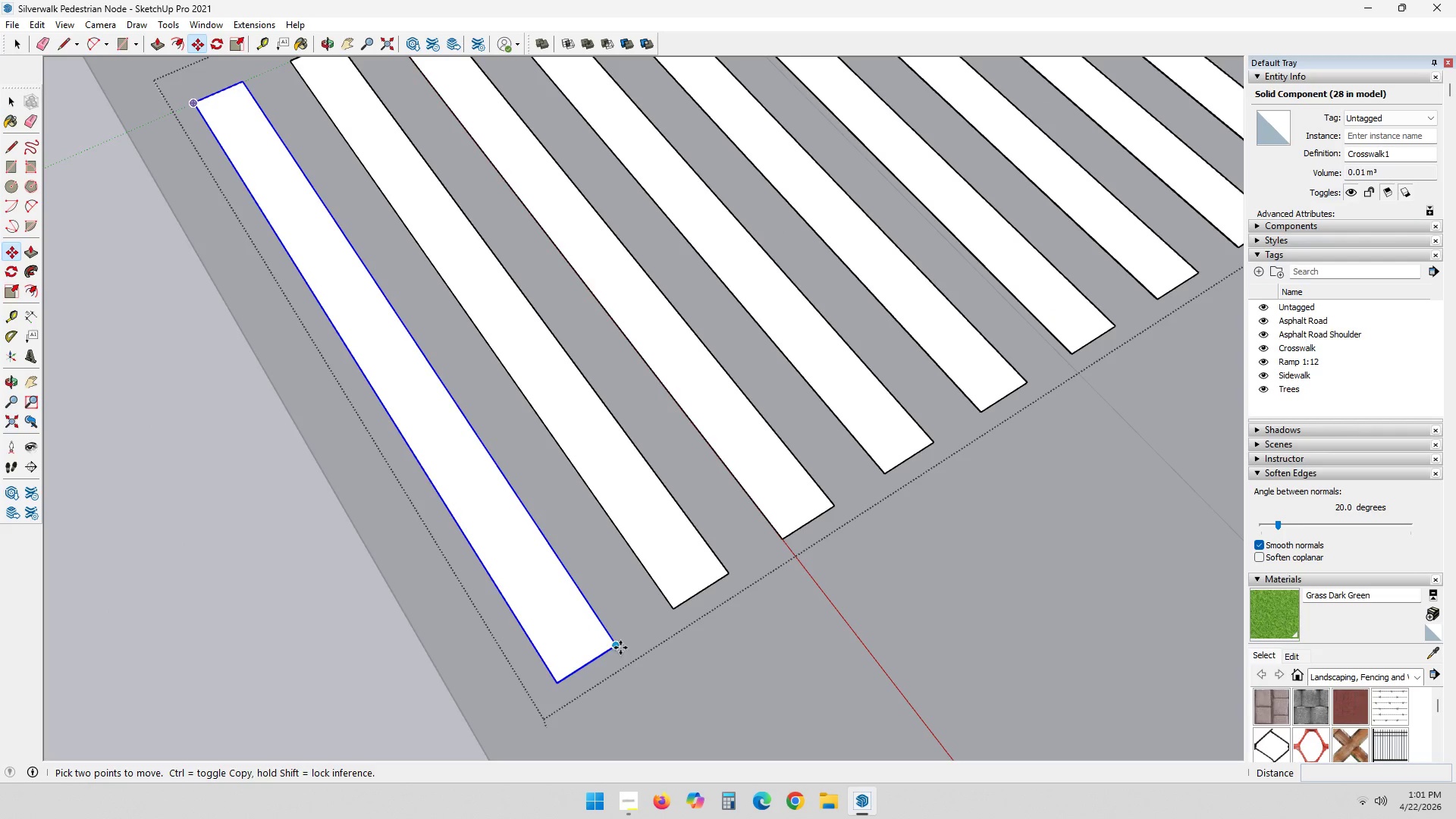 
scroll: coordinate [591, 614], scroll_direction: up, amount: 5.0
 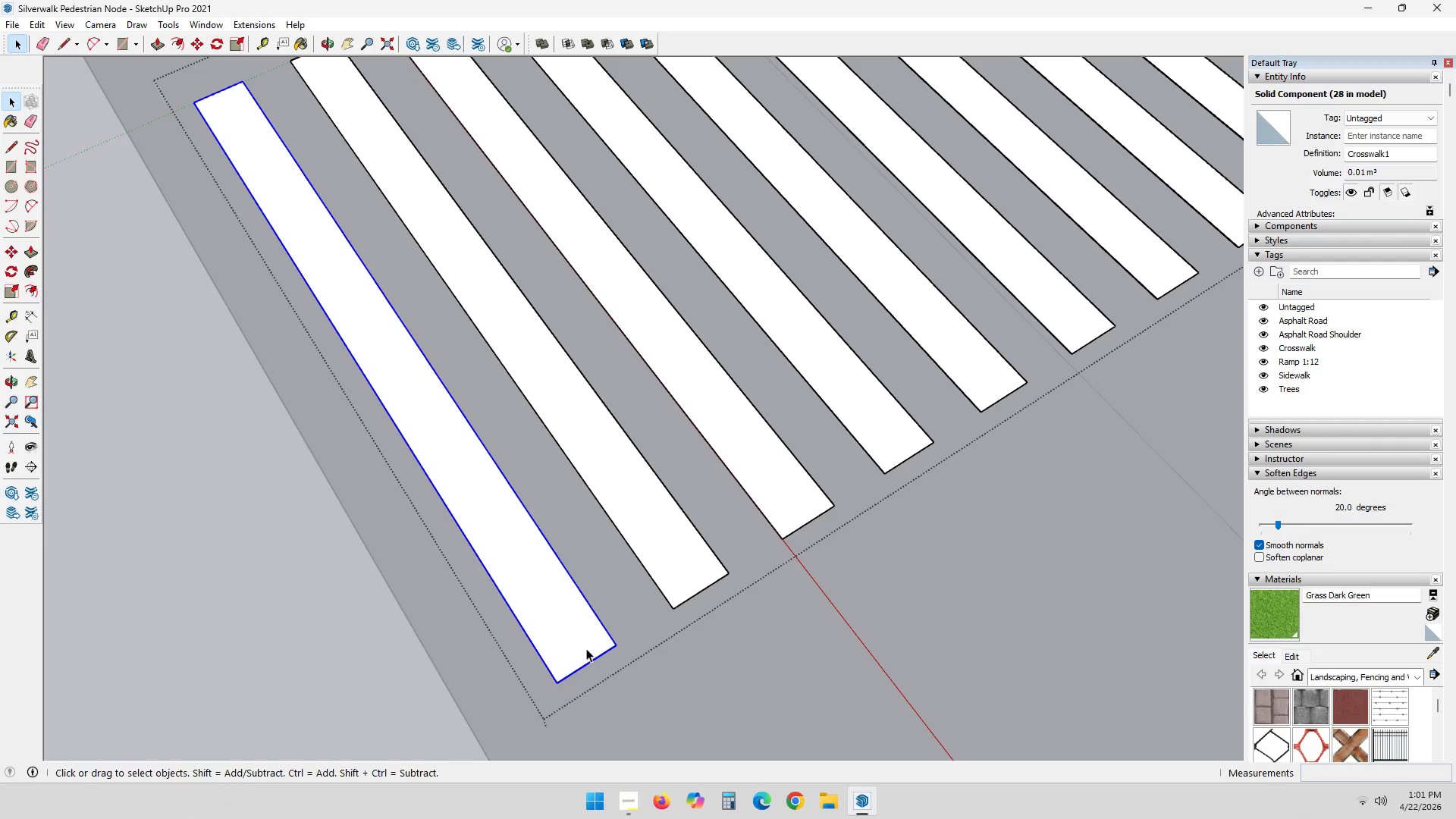 
left_click([617, 645])
 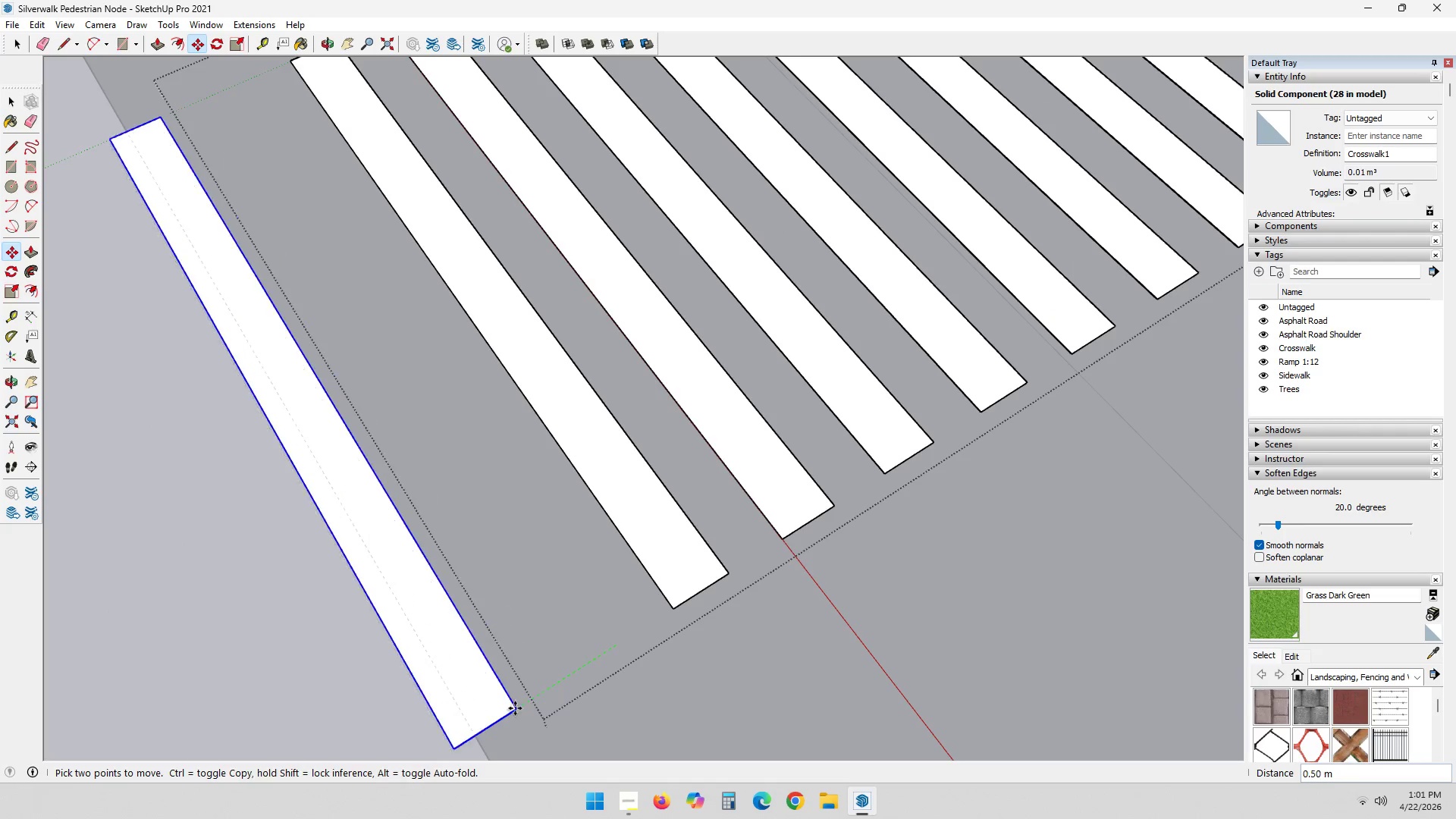 
key(Control+ControlLeft)
 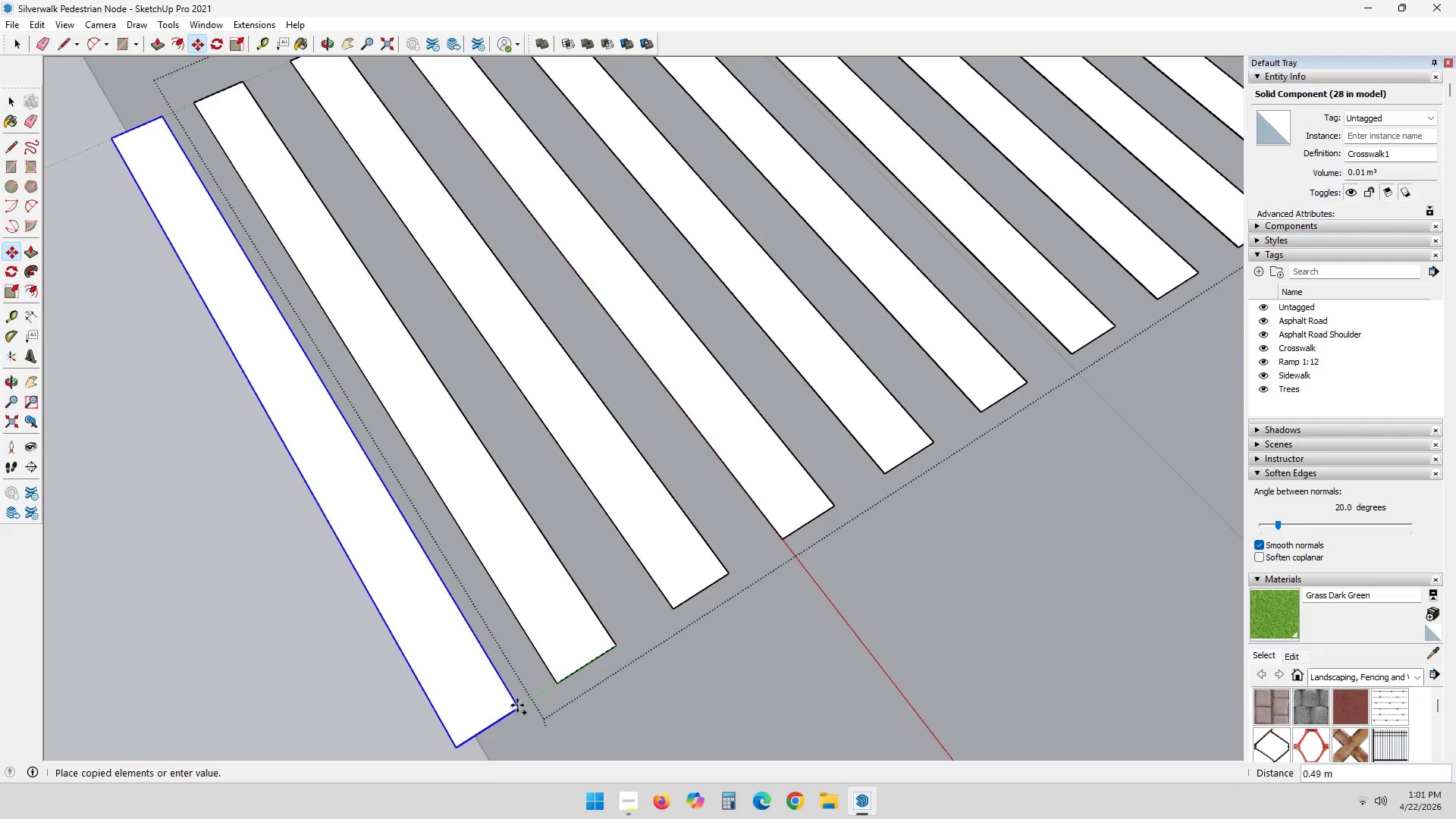 
left_click([518, 705])
 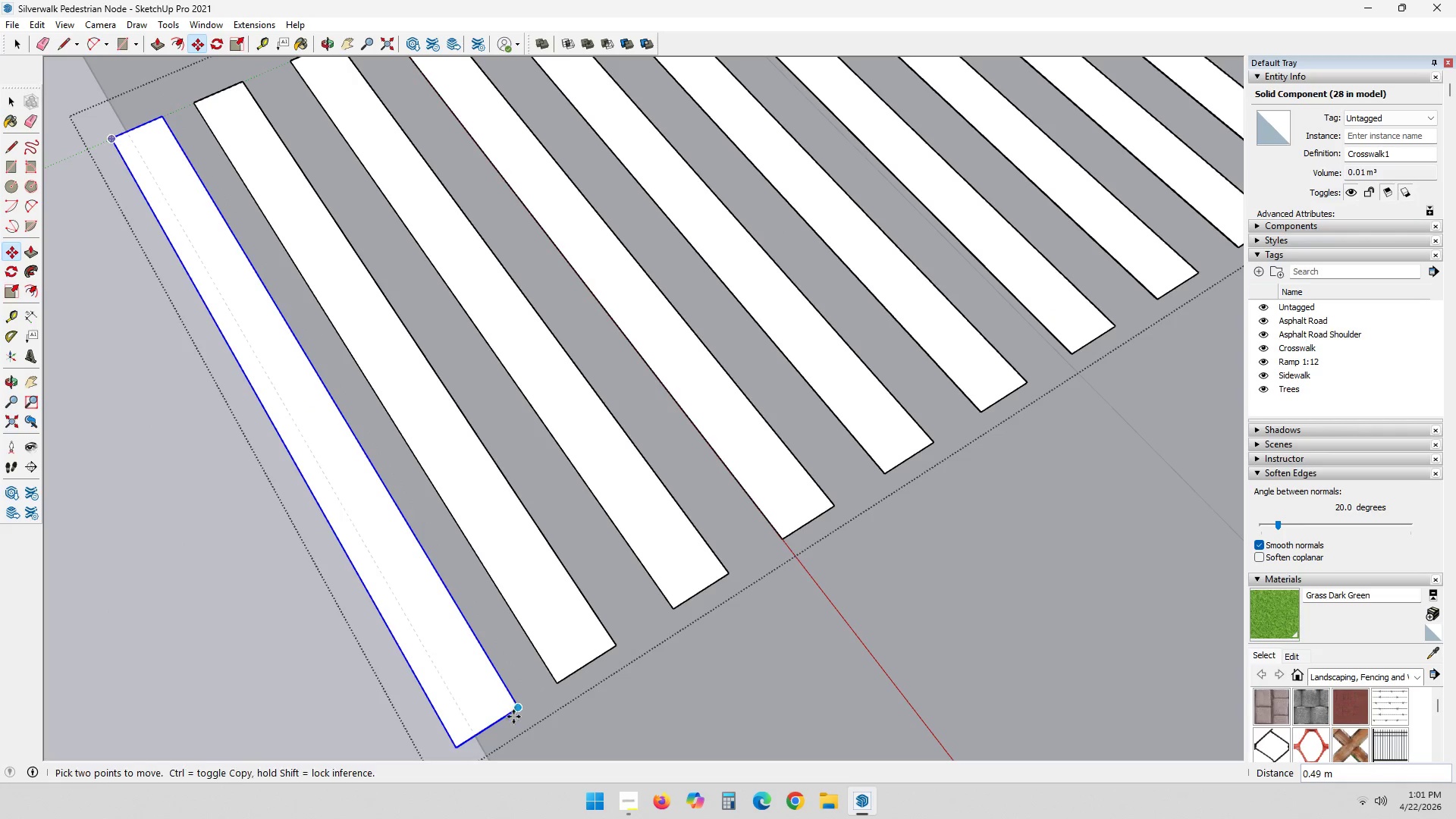 
key(Shift+ShiftLeft)
 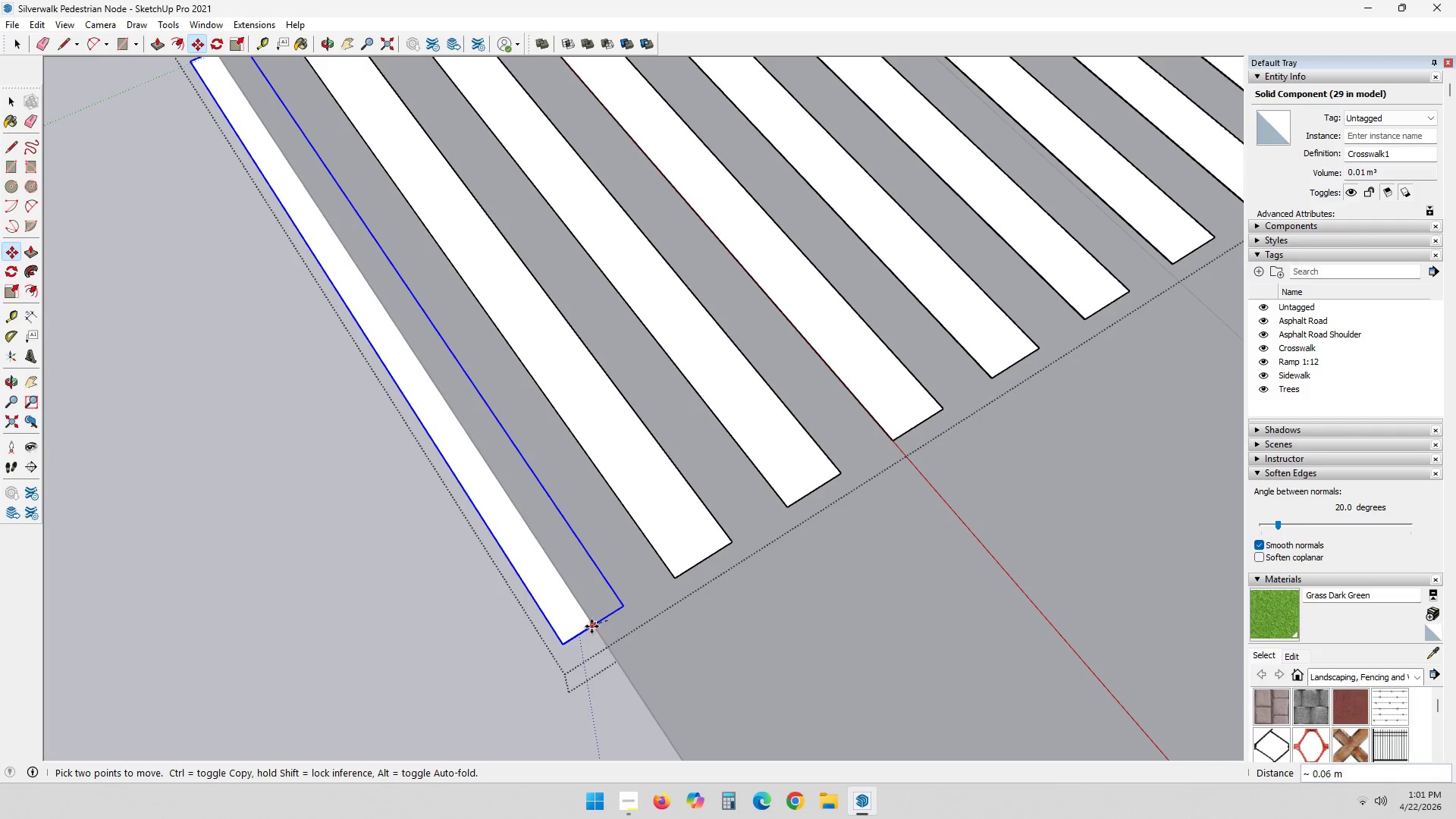 
scroll: coordinate [582, 637], scroll_direction: up, amount: 7.0
 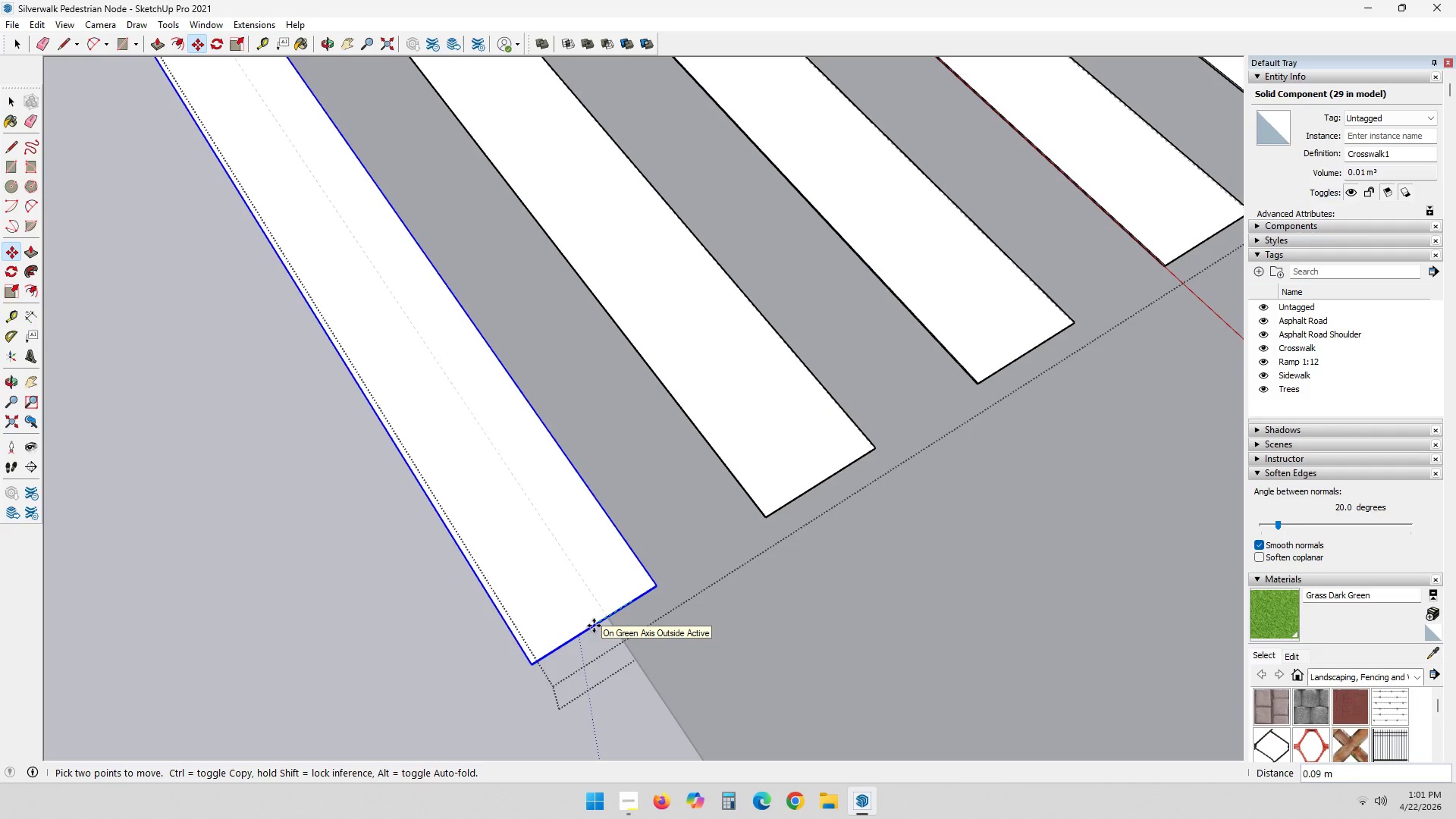 
key(Escape)
 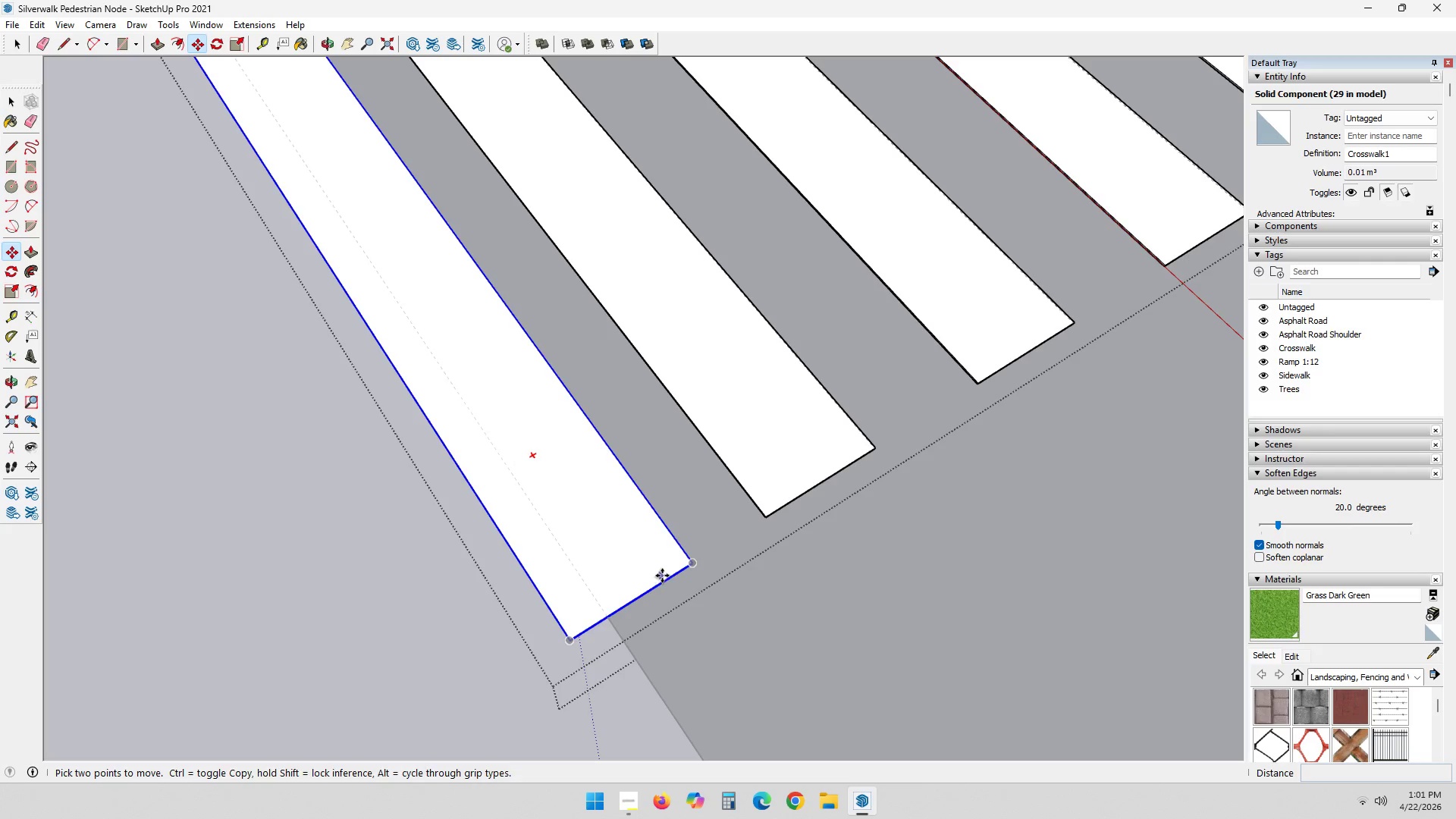 
key(Control+Z)
 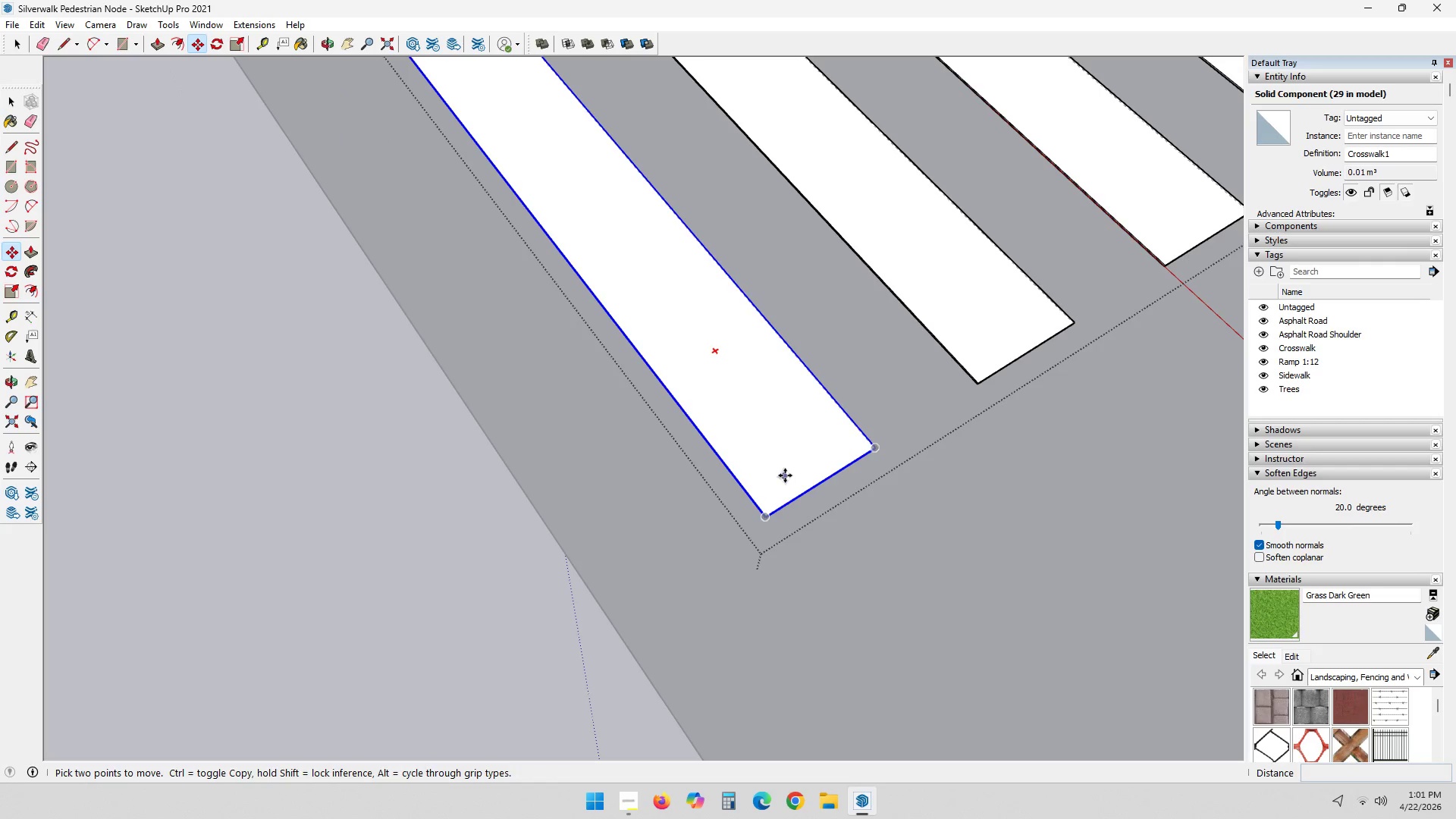 
key(Space)
 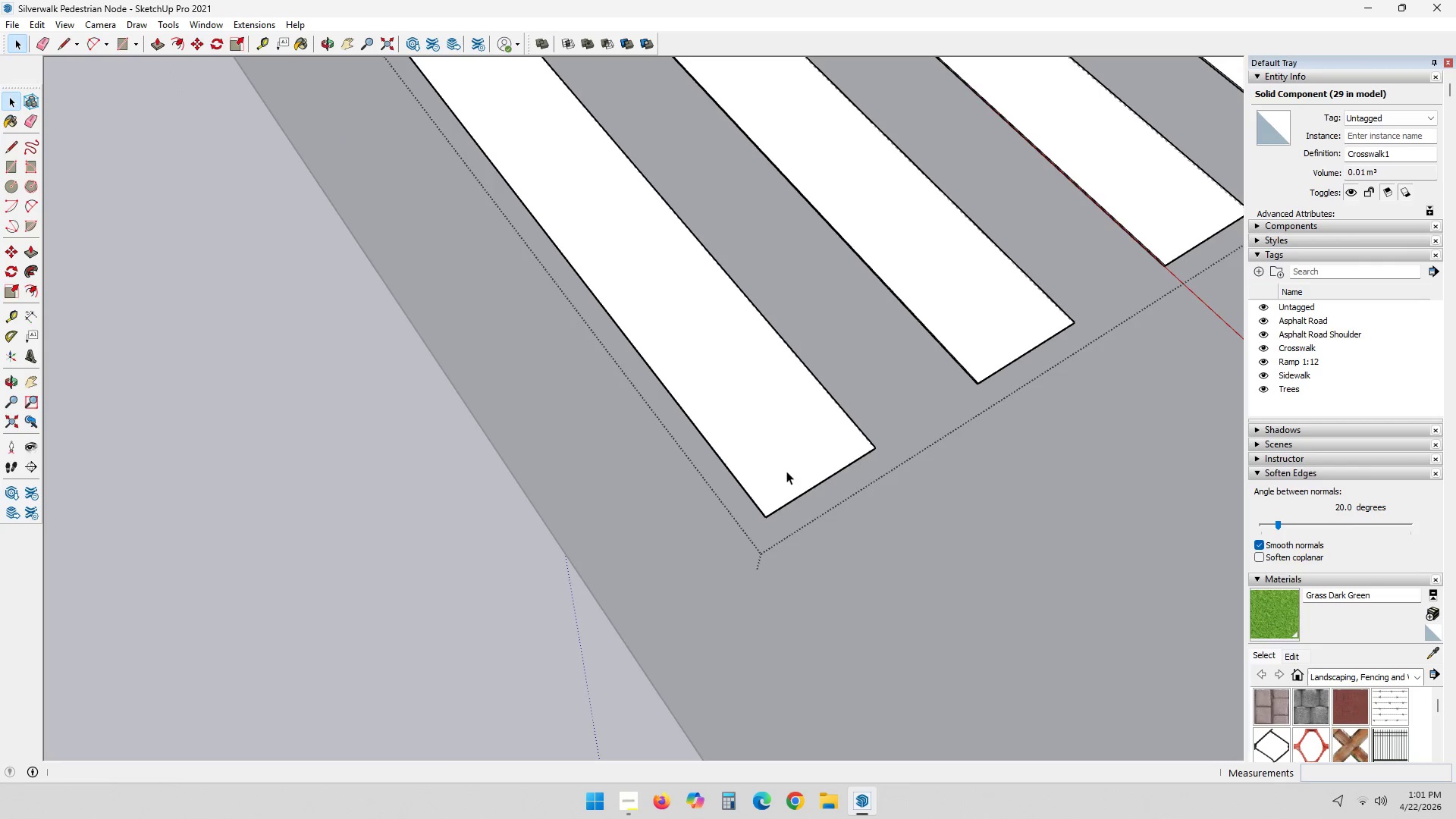 
left_click([788, 469])
 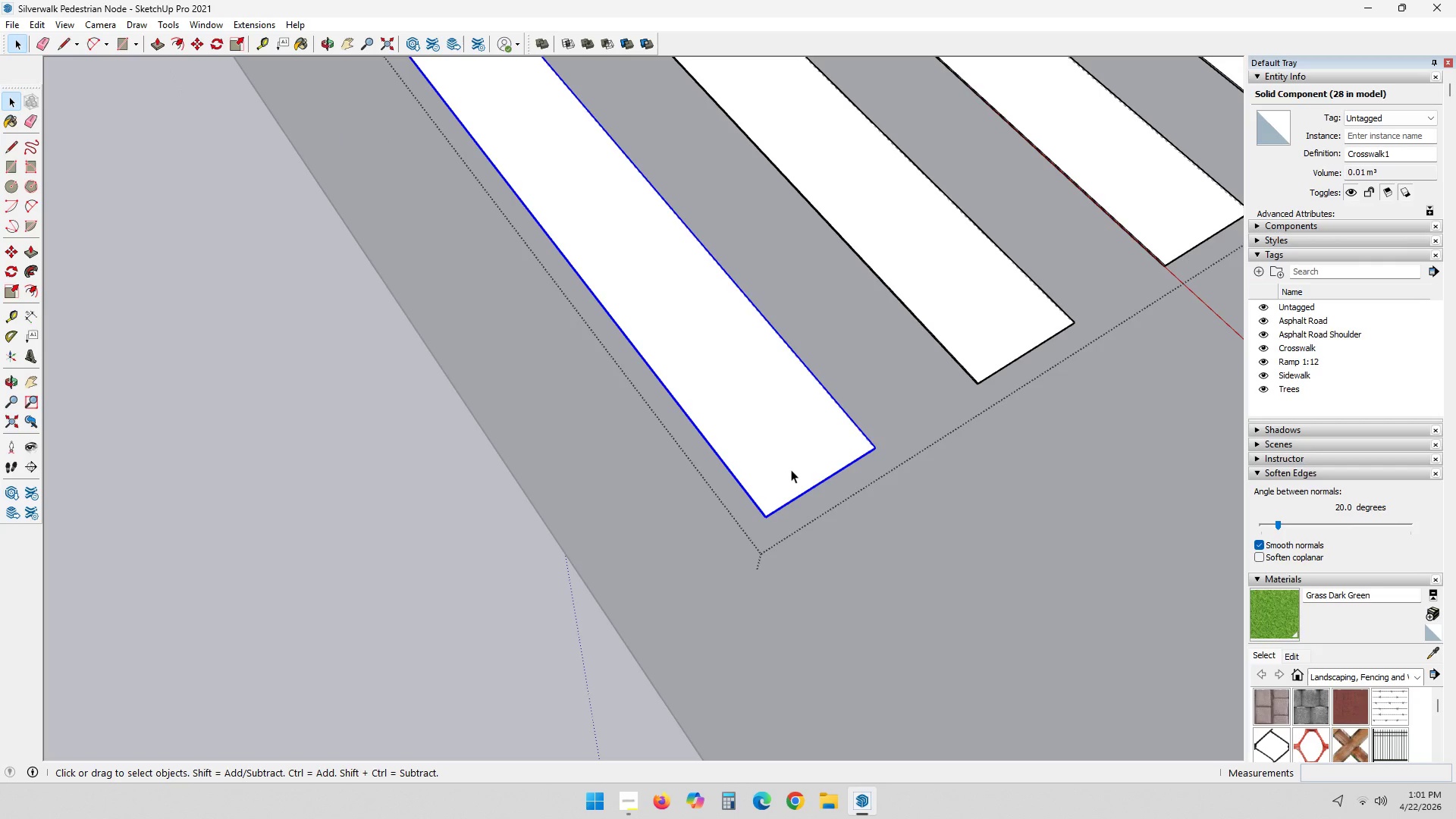 
key(M)
 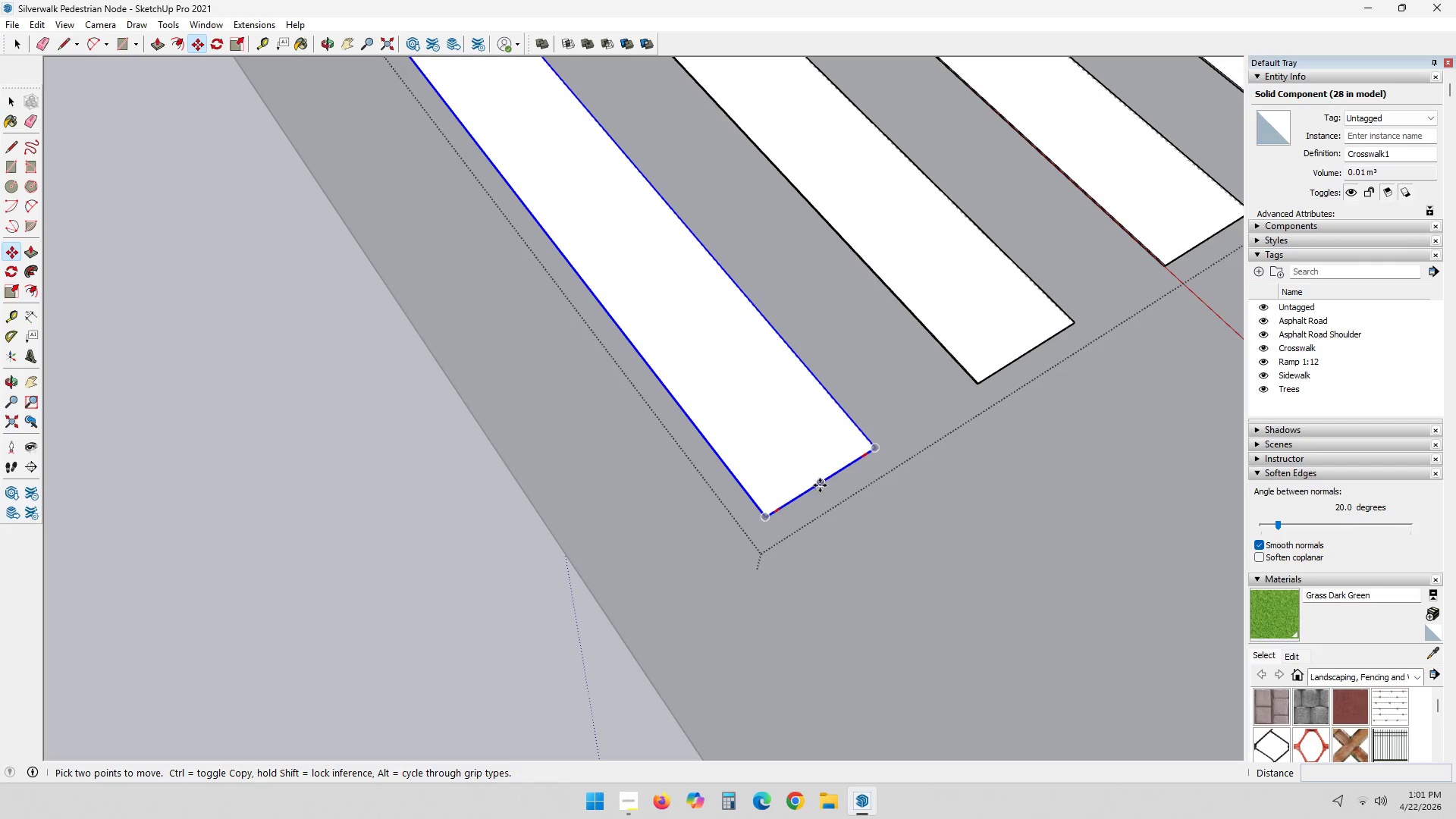 
scroll: coordinate [821, 494], scroll_direction: up, amount: 4.0
 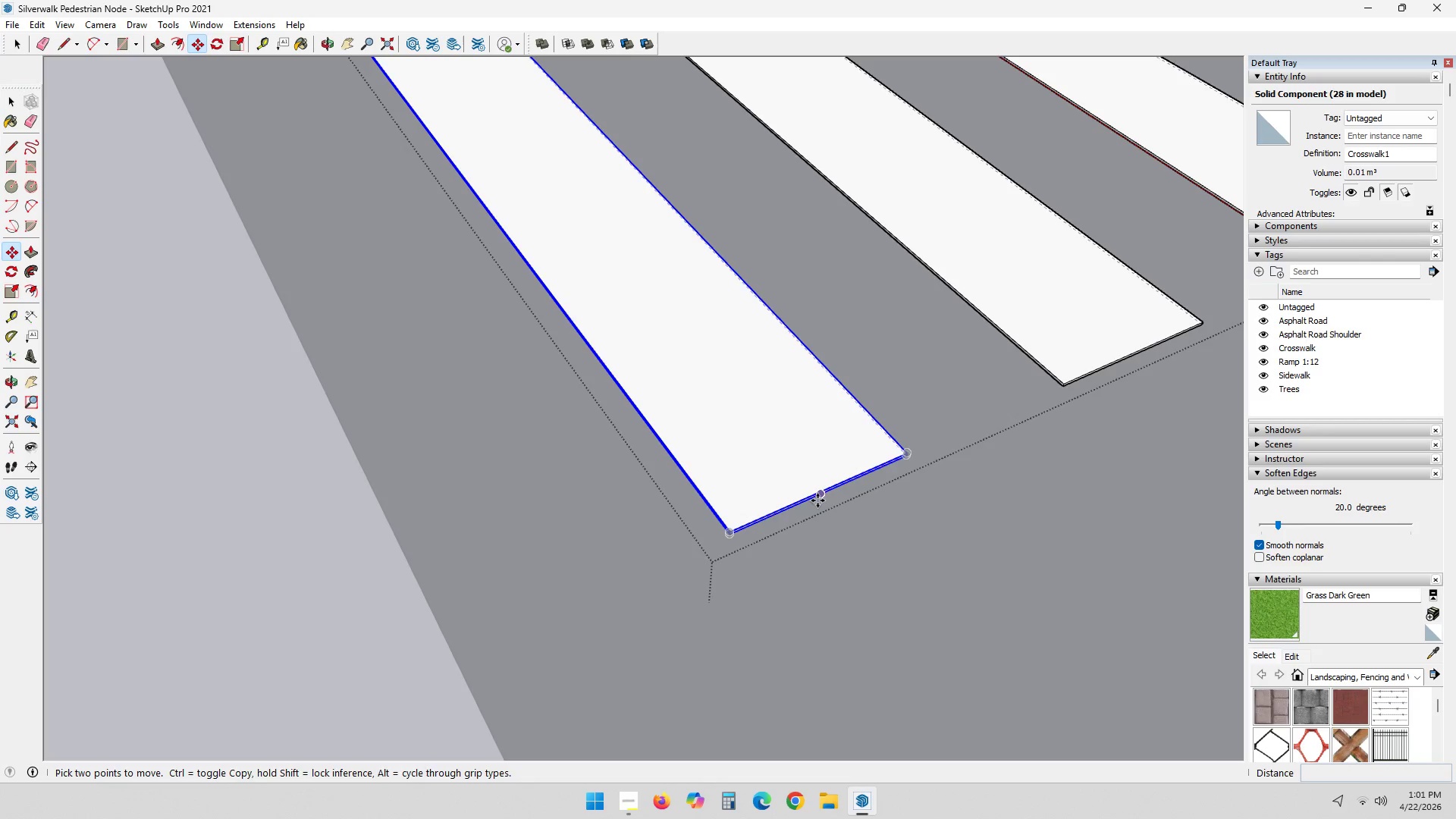 
key(Control+ControlLeft)
 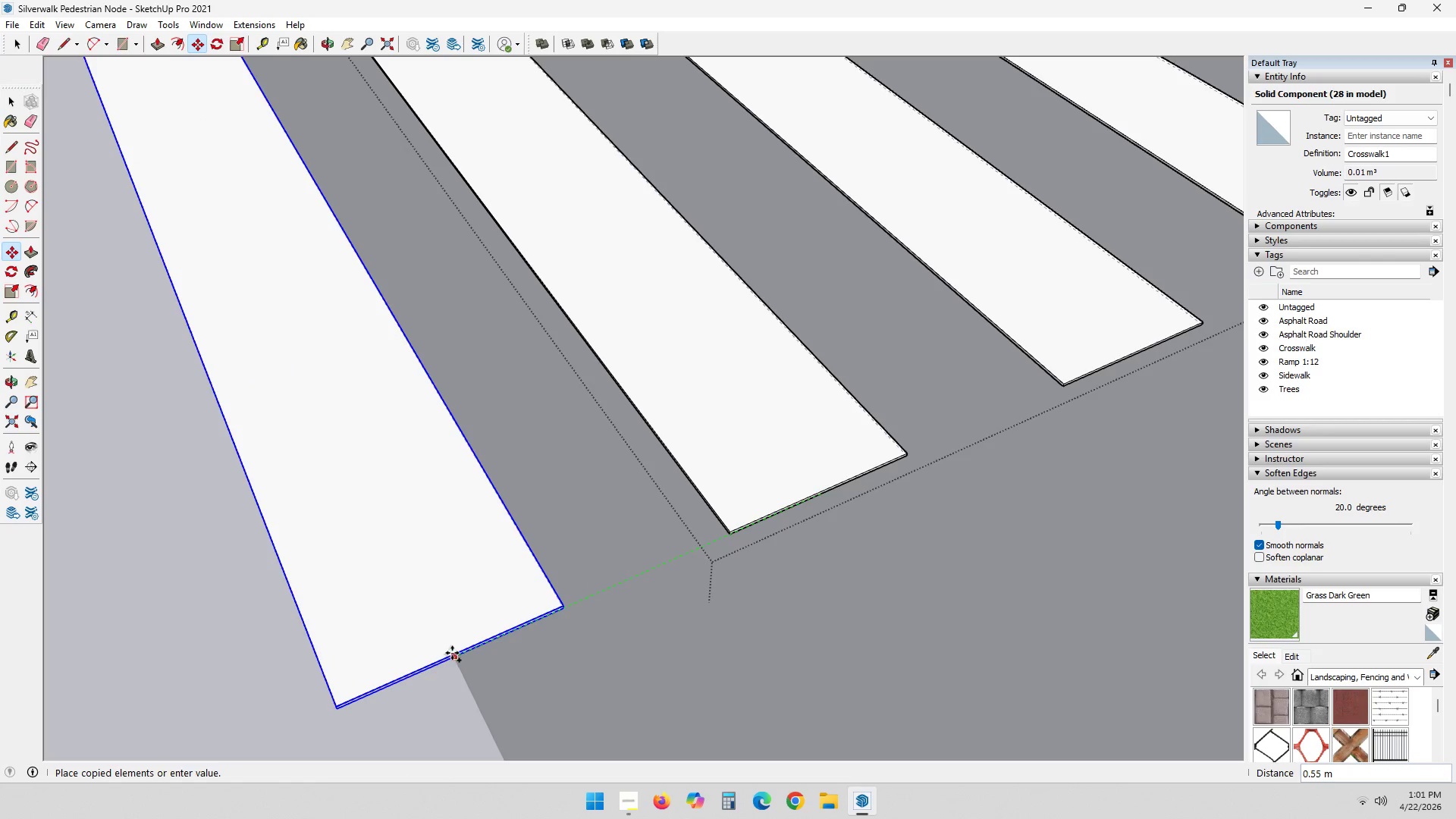 
left_click([454, 654])
 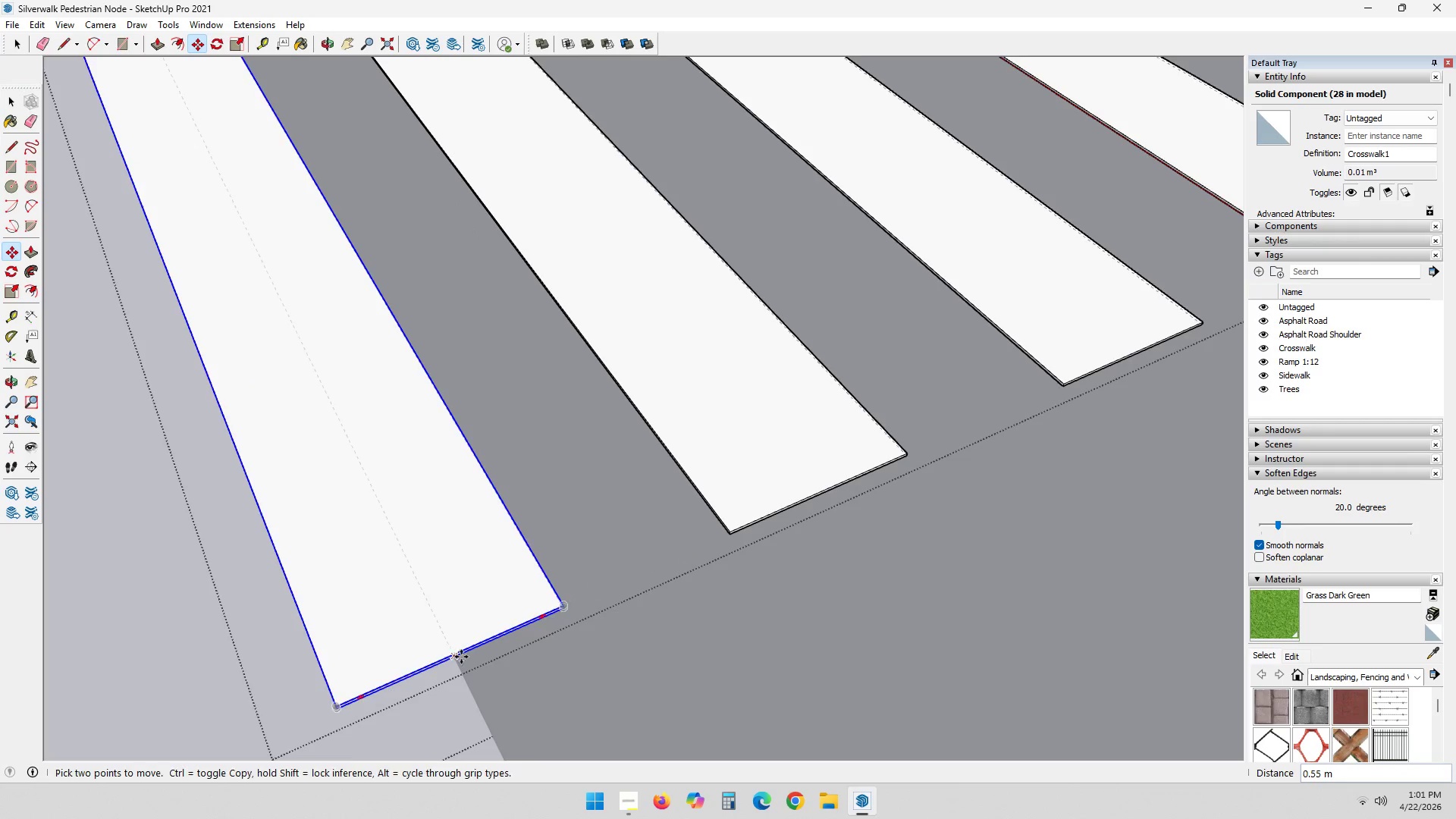 
scroll: coordinate [534, 682], scroll_direction: down, amount: 10.0
 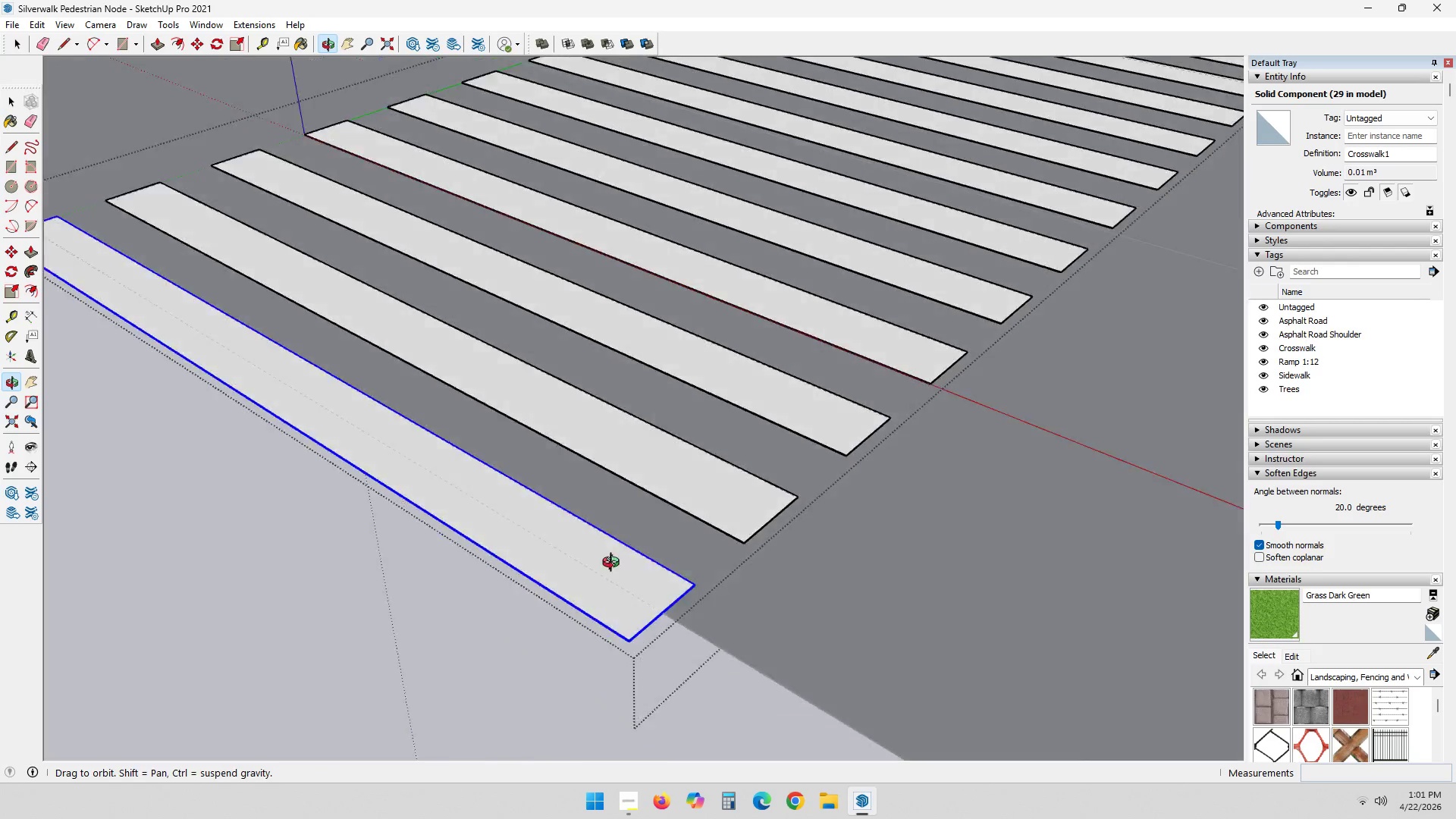 
key(S)
 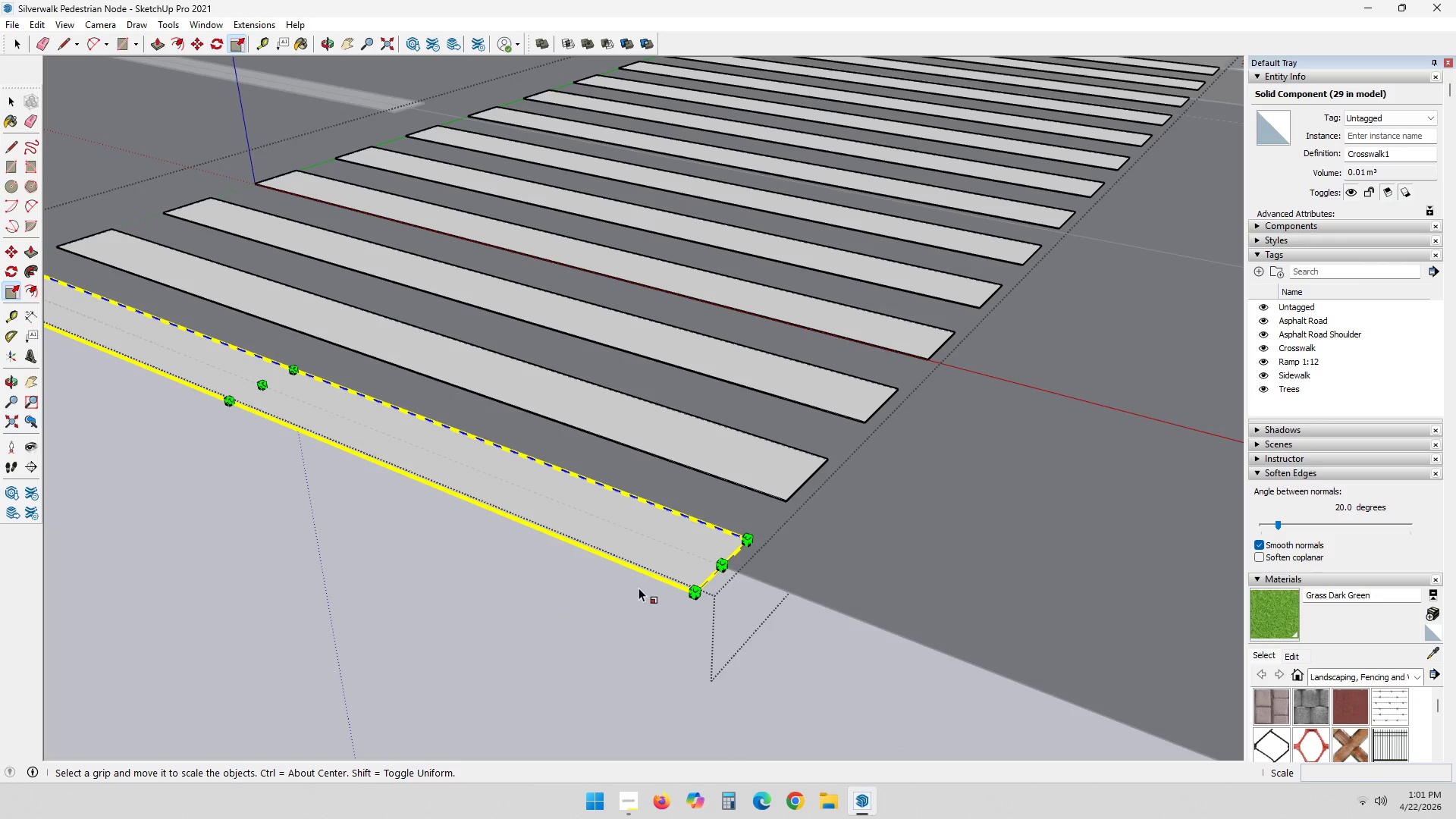 
hold_key(key=ShiftLeft, duration=0.45)
 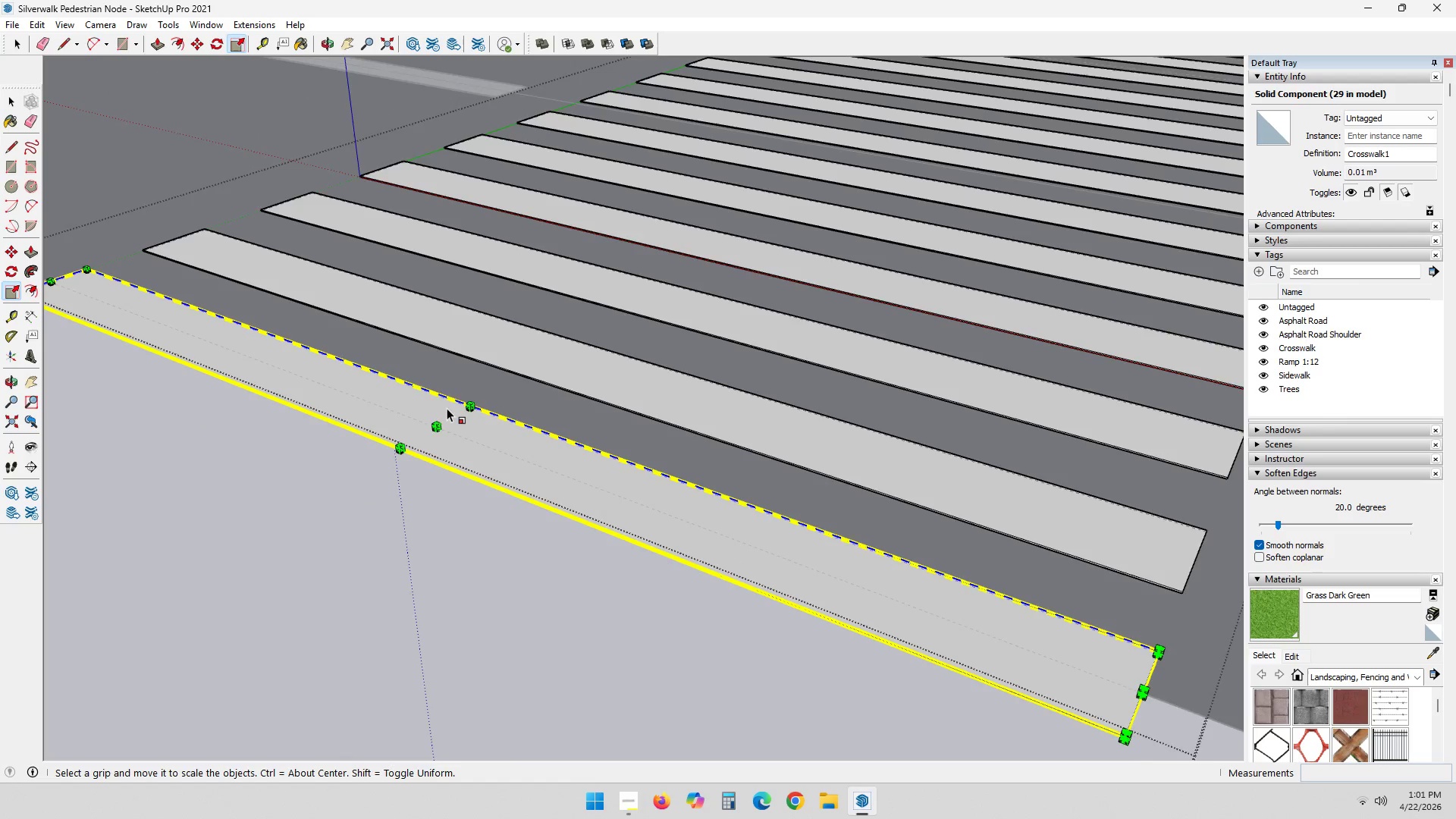 
scroll: coordinate [375, 467], scroll_direction: up, amount: 29.0
 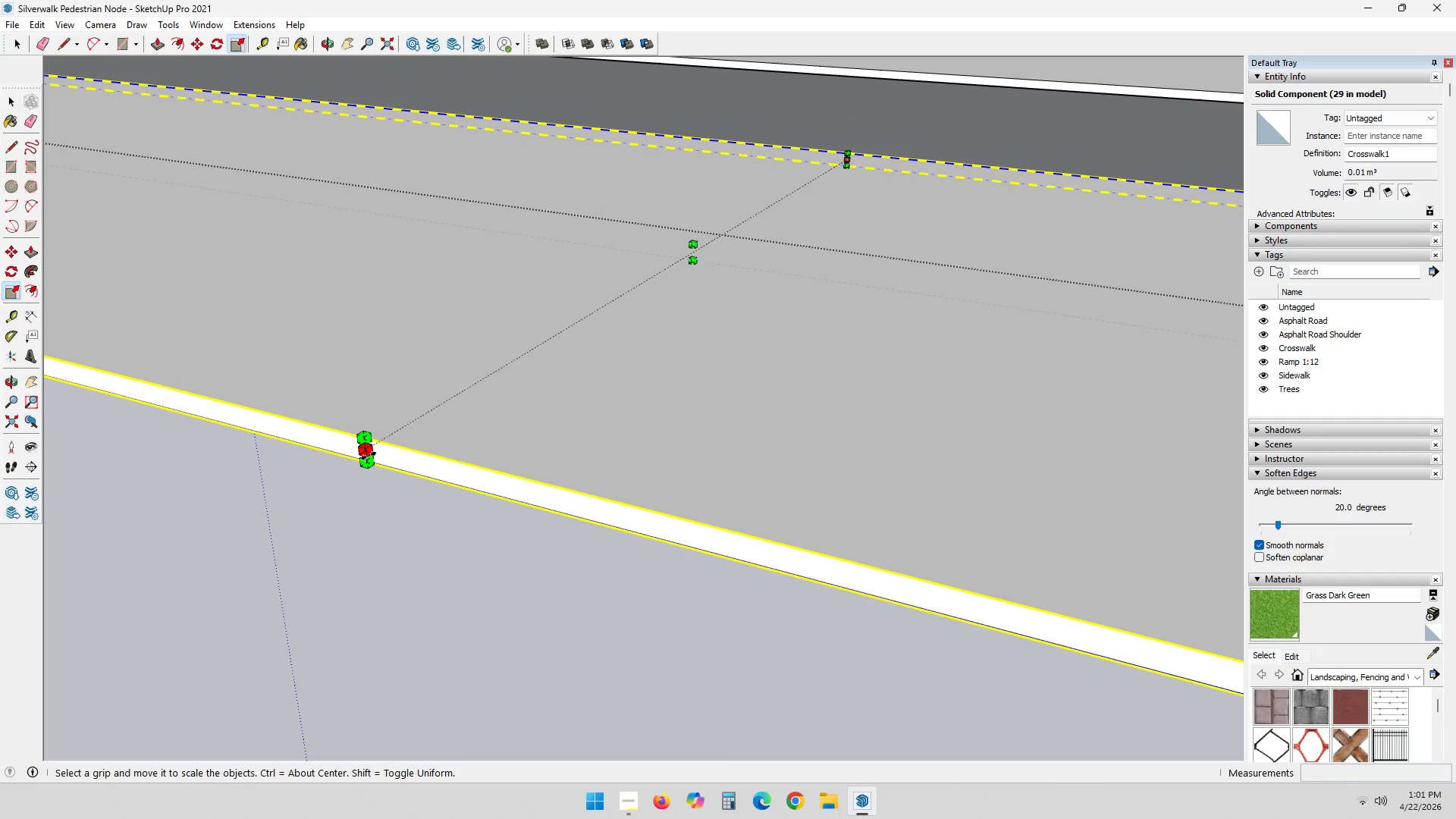 
left_click_drag(start_coordinate=[369, 454], to_coordinate=[384, 446])
 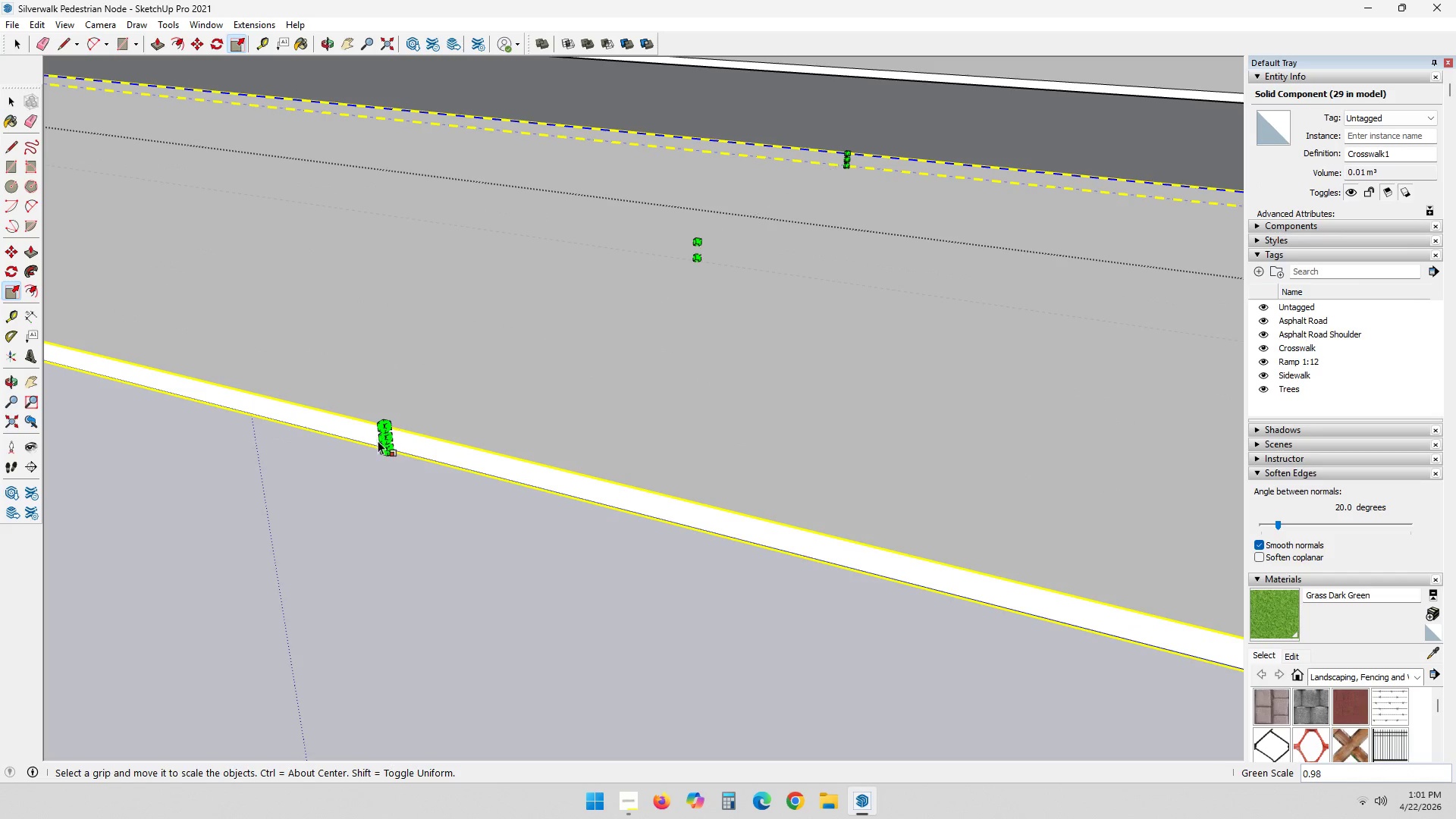 
left_click([387, 441])
 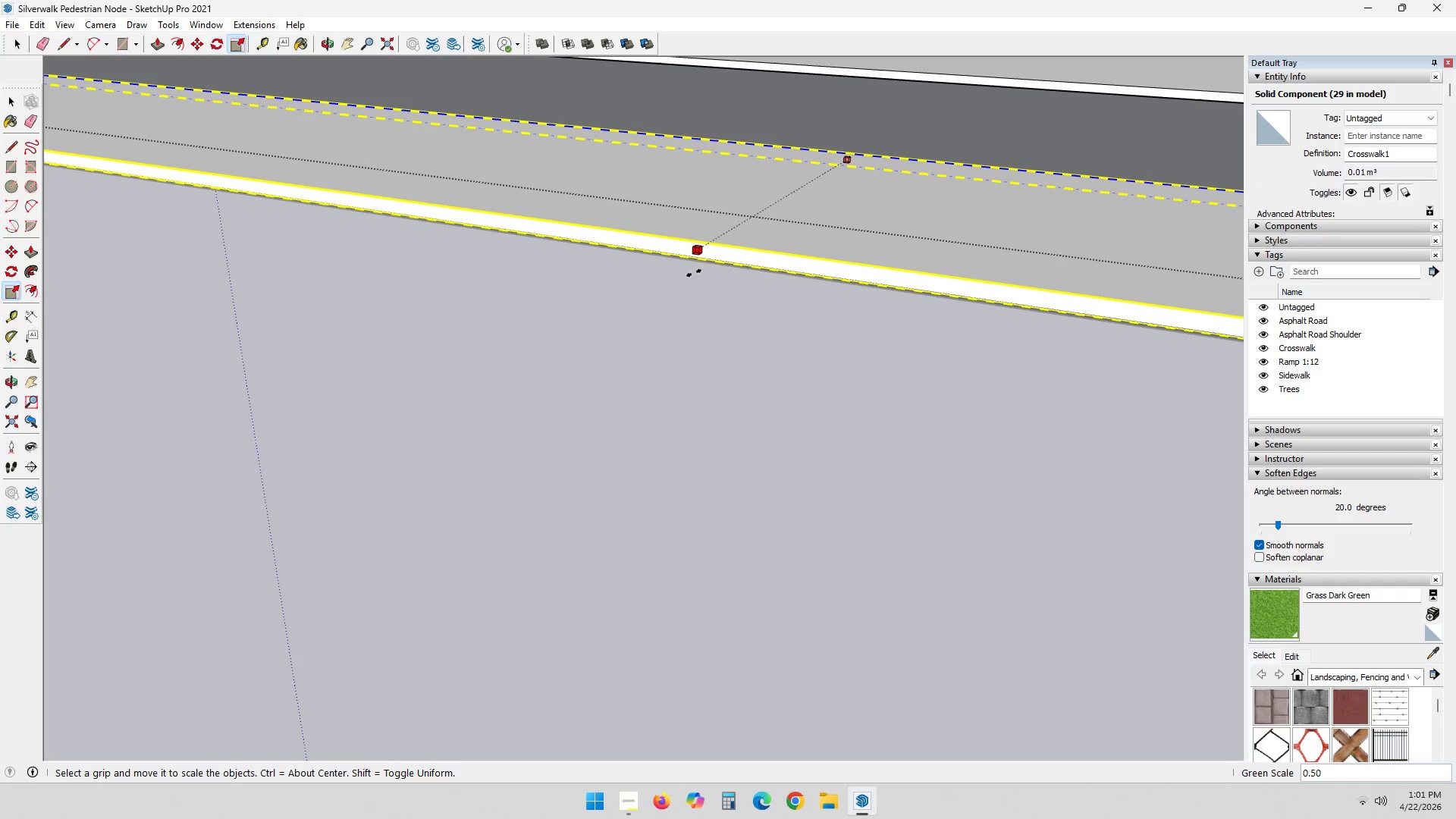 
left_click([701, 271])
 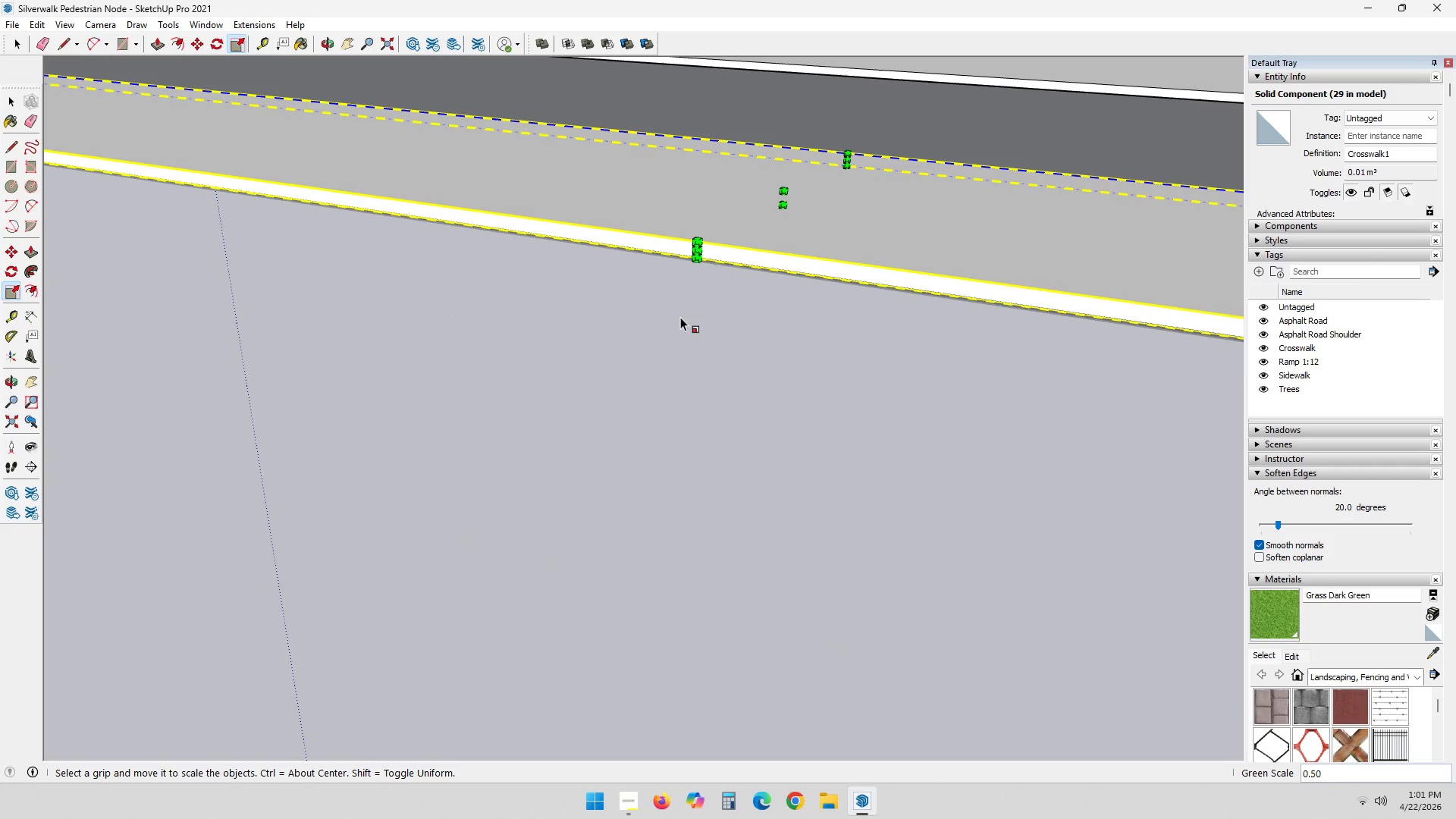 
key(Space)
 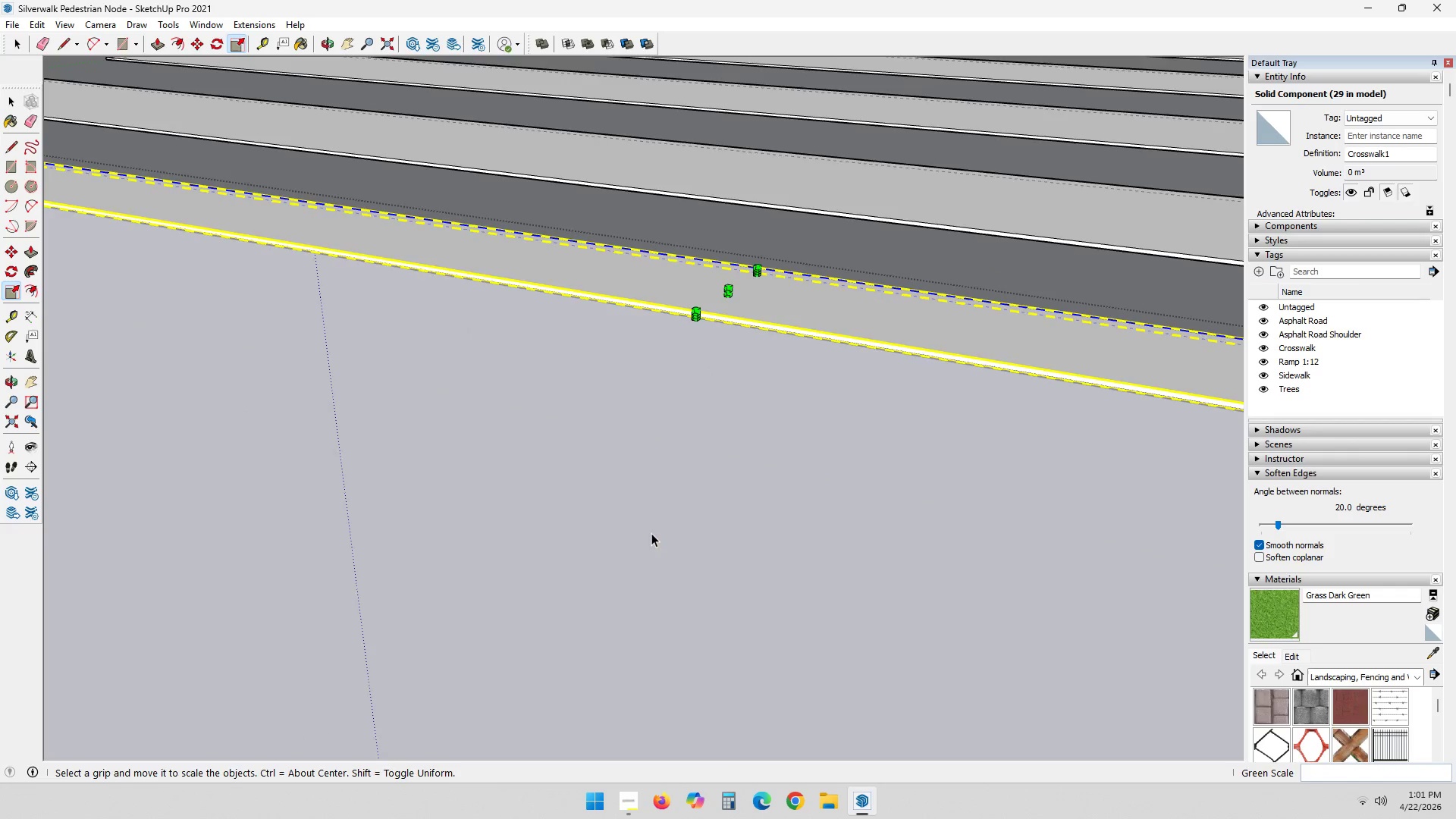 
key(Escape)
 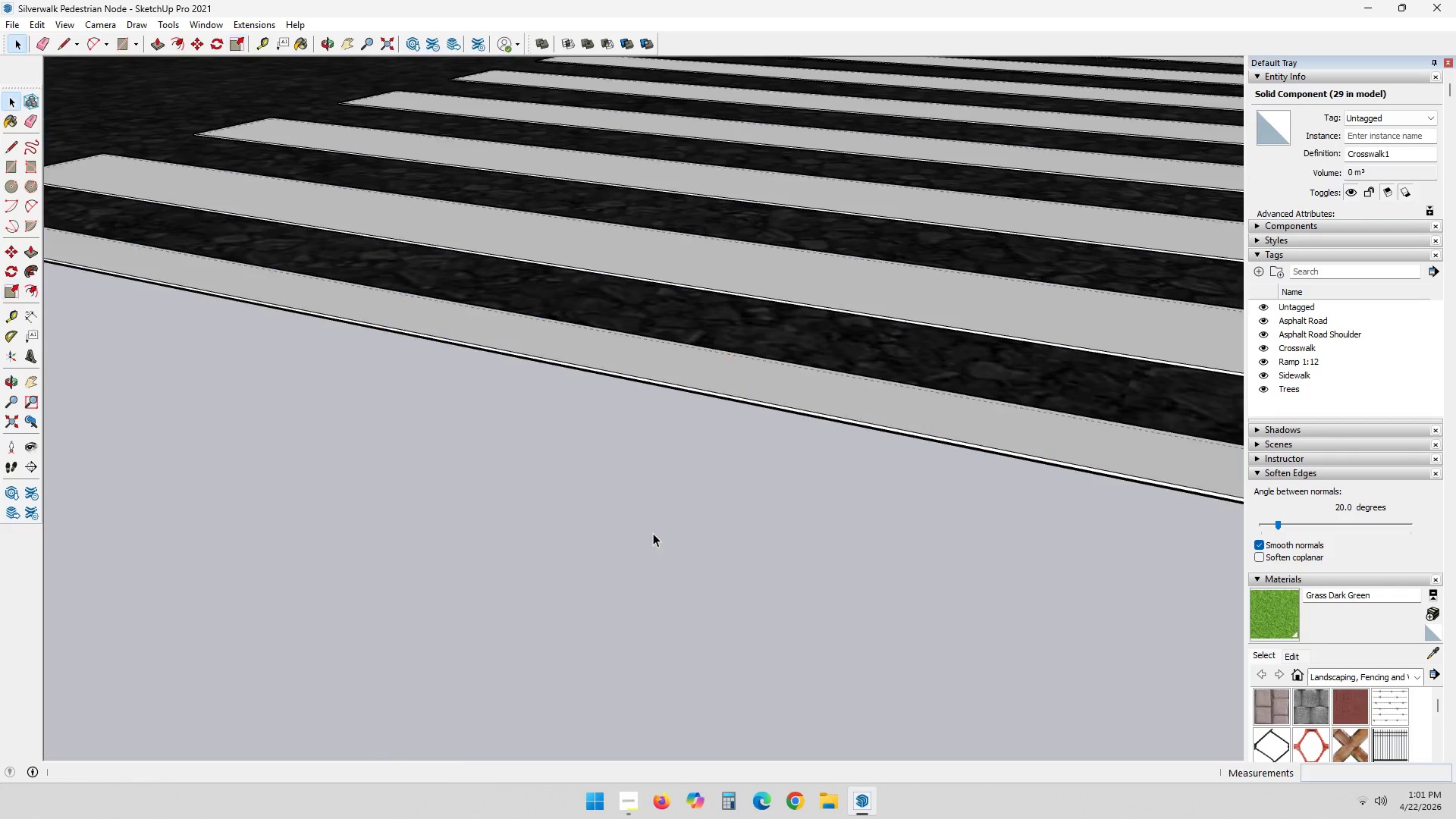 
key(Escape)
 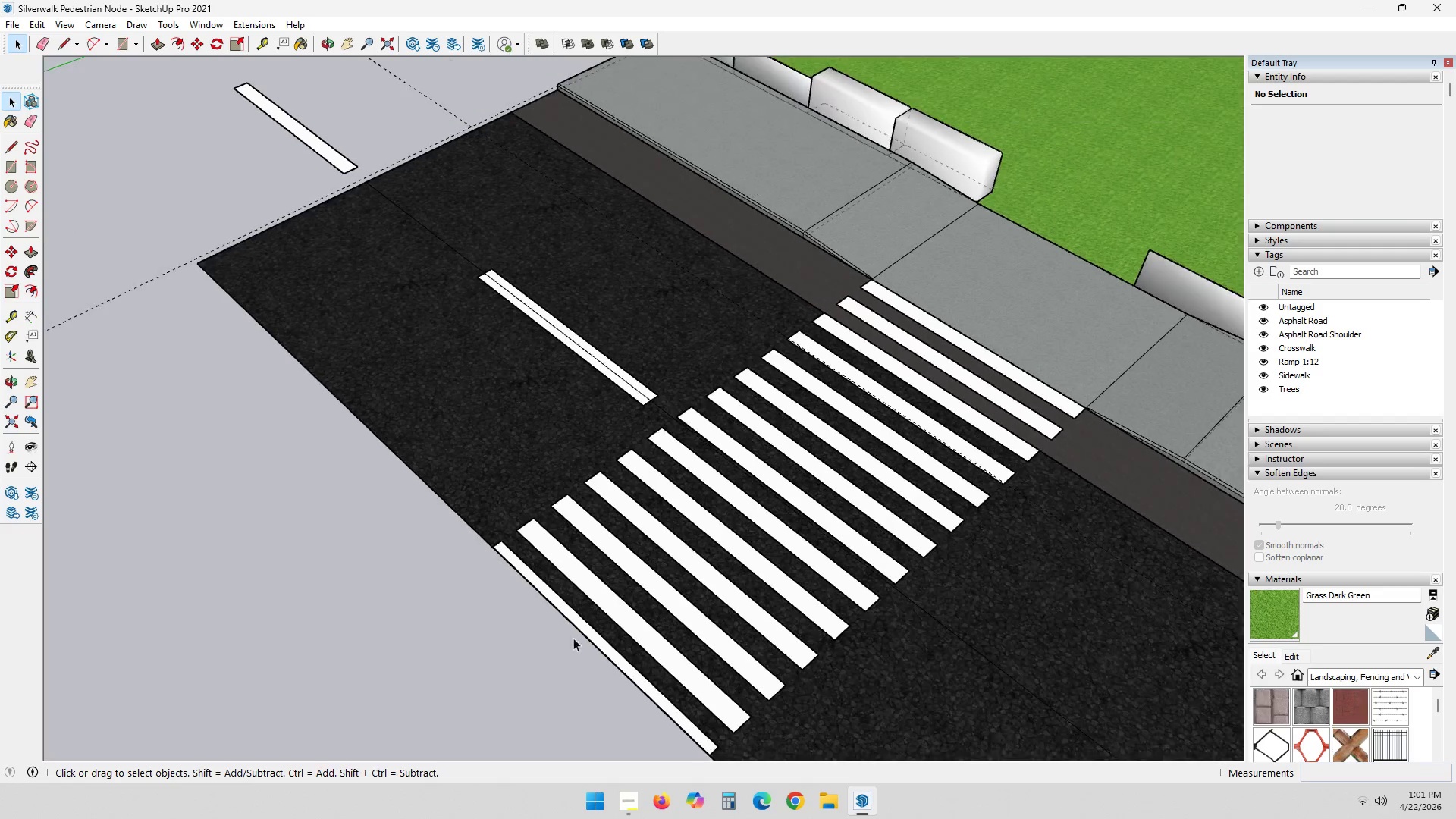 
scroll: coordinate [616, 659], scroll_direction: down, amount: 44.0
 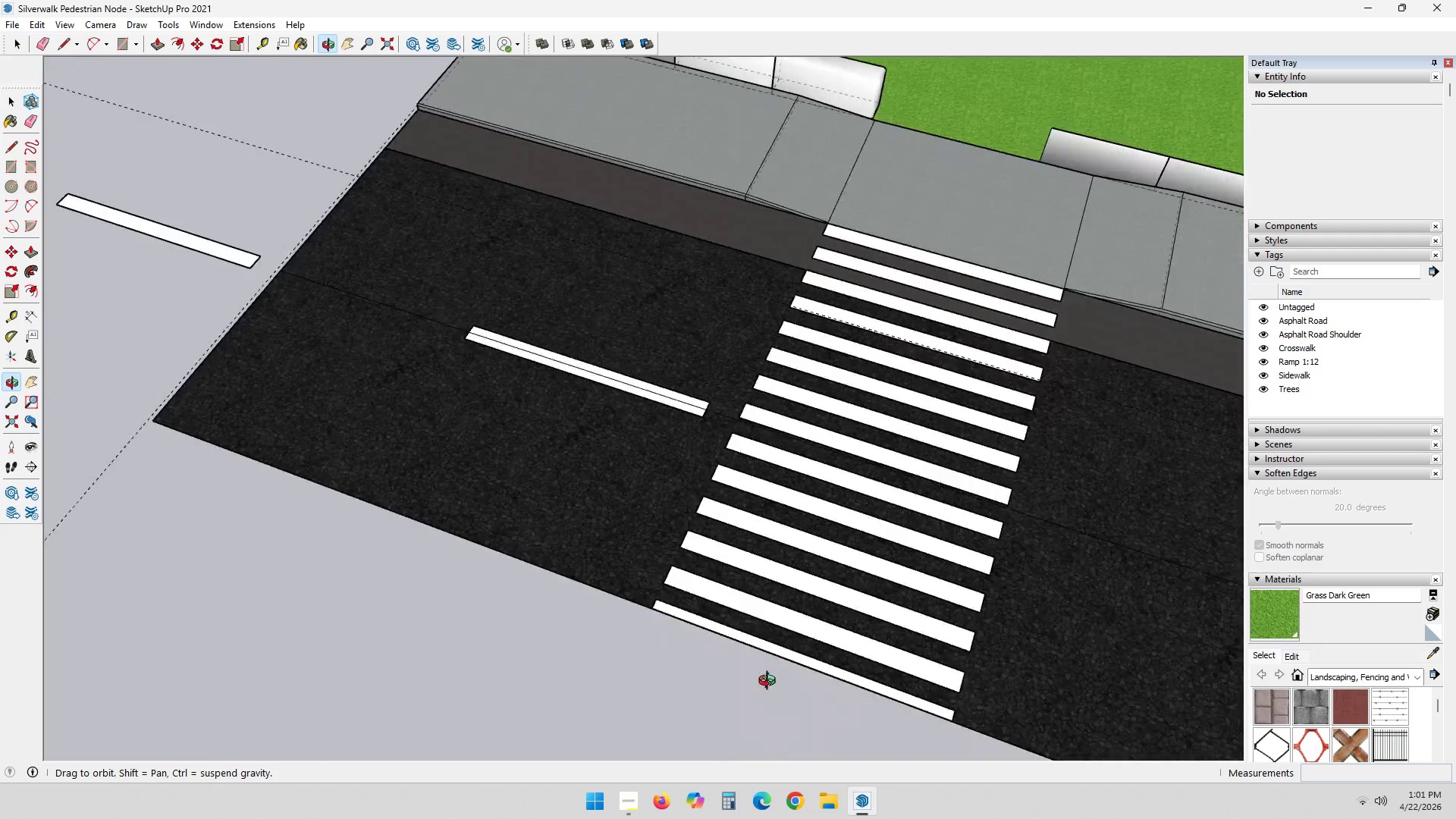 
hold_key(key=ShiftLeft, duration=0.33)
scroll: coordinate [785, 452], scroll_direction: down, amount: 9.0
 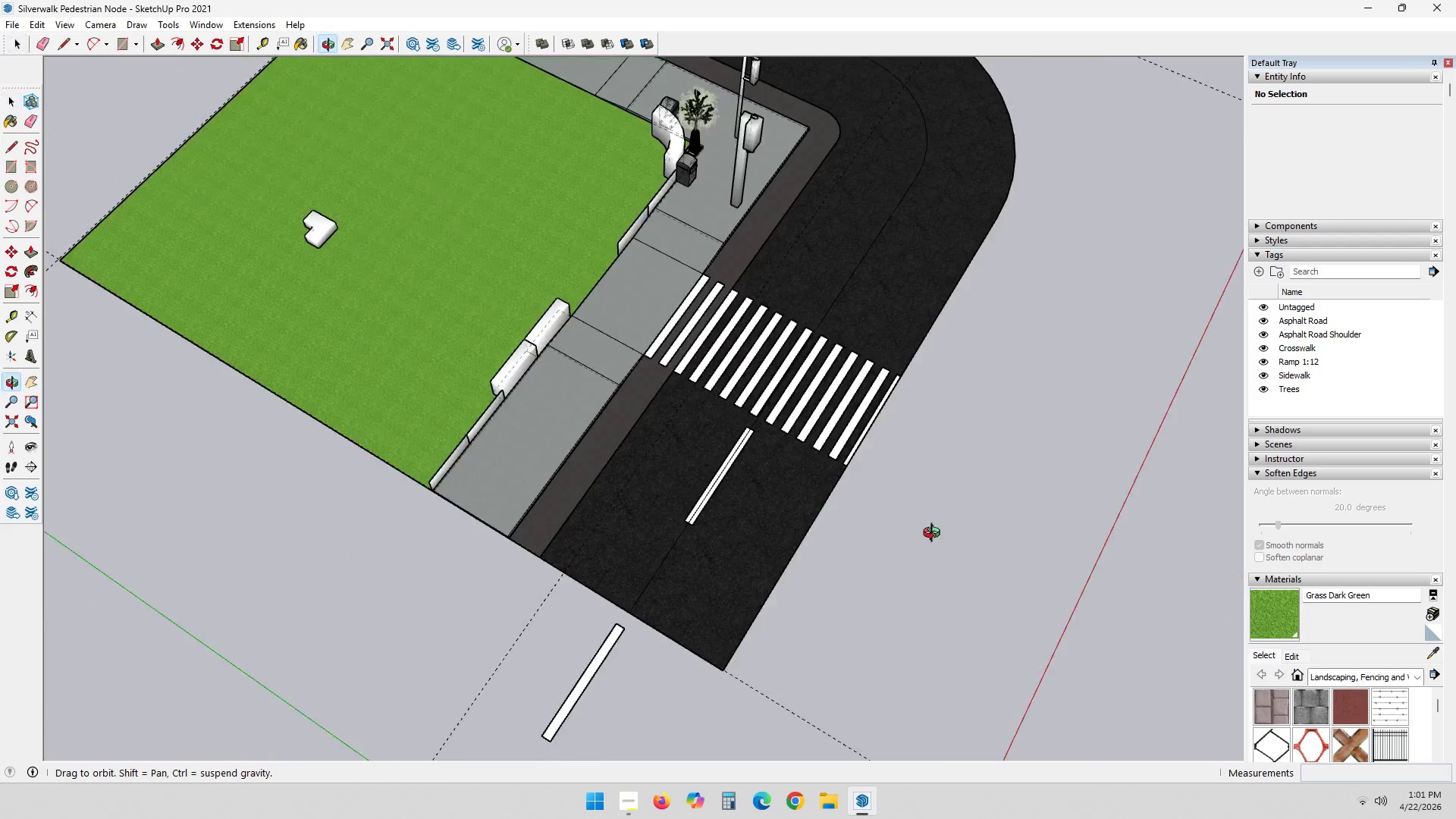 
scroll: coordinate [720, 516], scroll_direction: up, amount: 3.0
 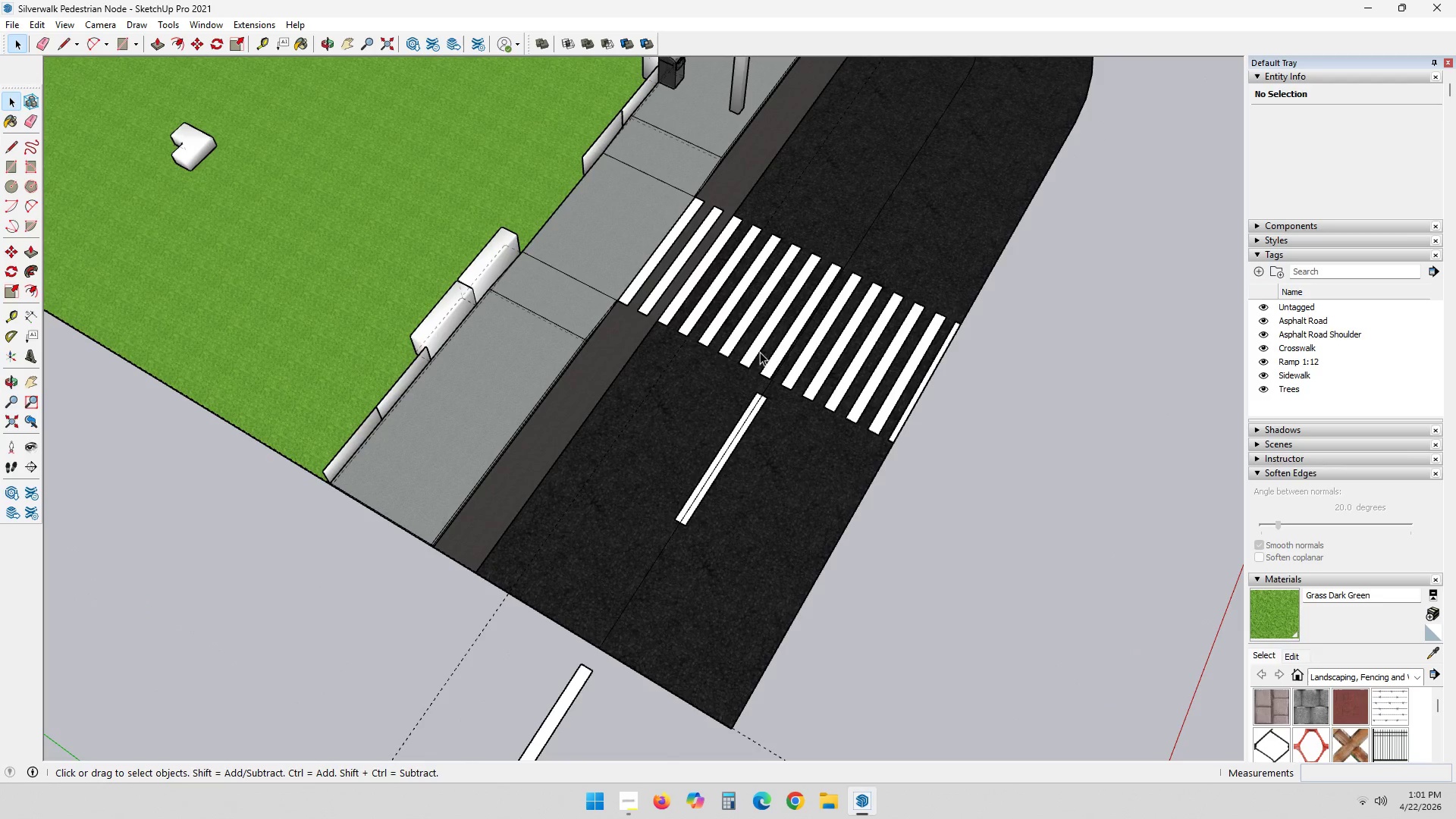 
left_click([767, 347])
 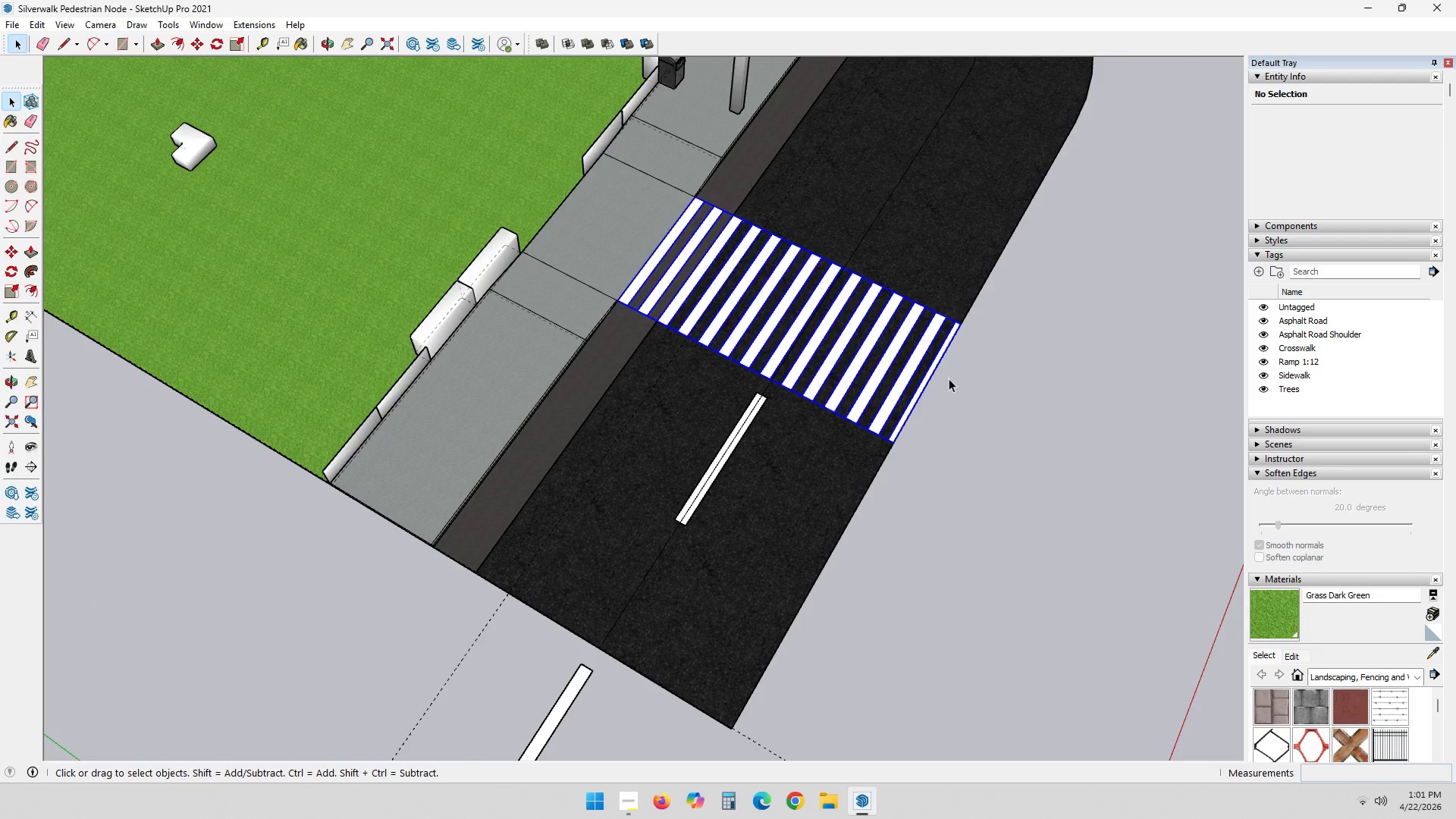 
left_click([933, 374])
 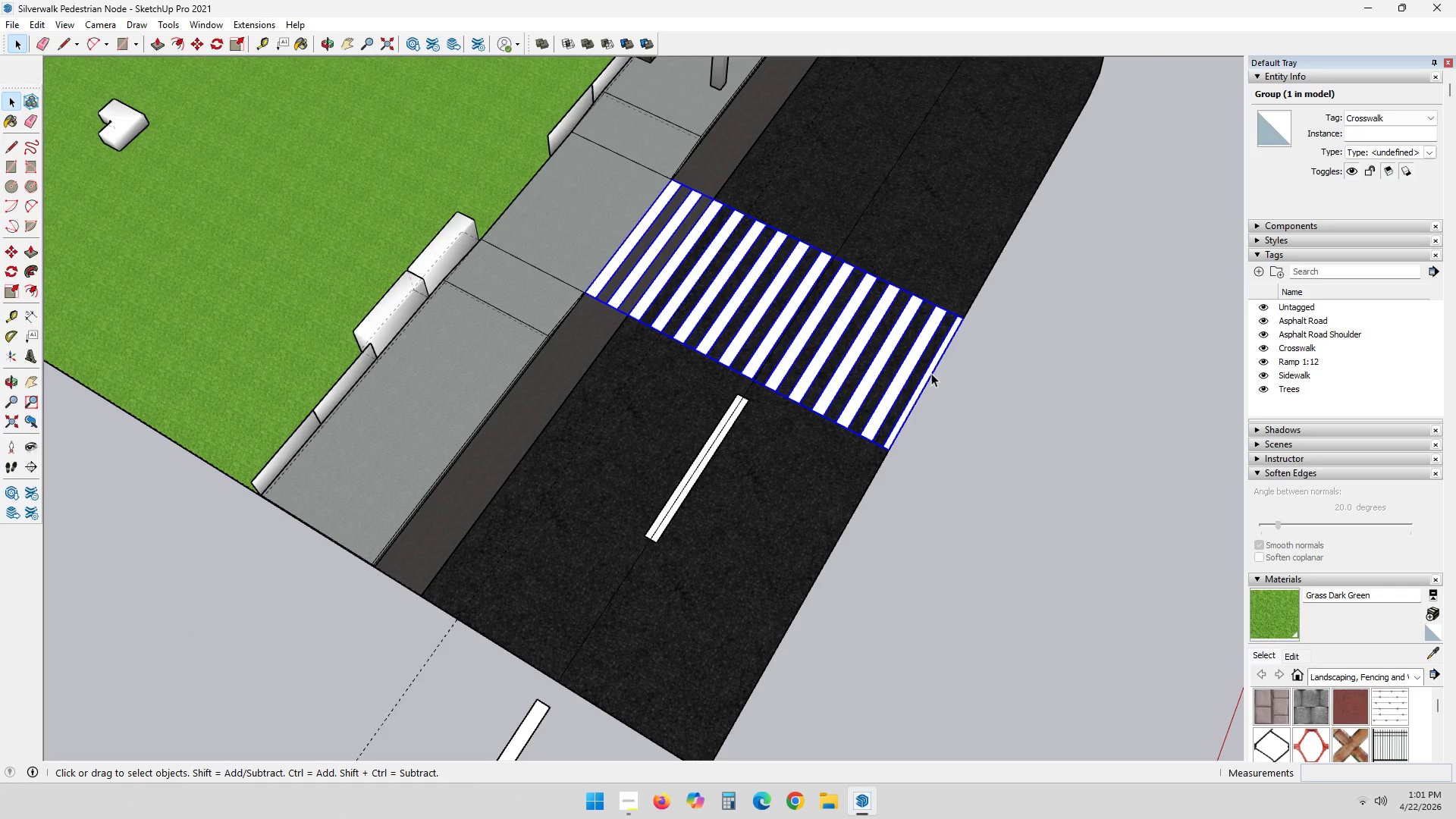 
scroll: coordinate [937, 378], scroll_direction: up, amount: 1.0
 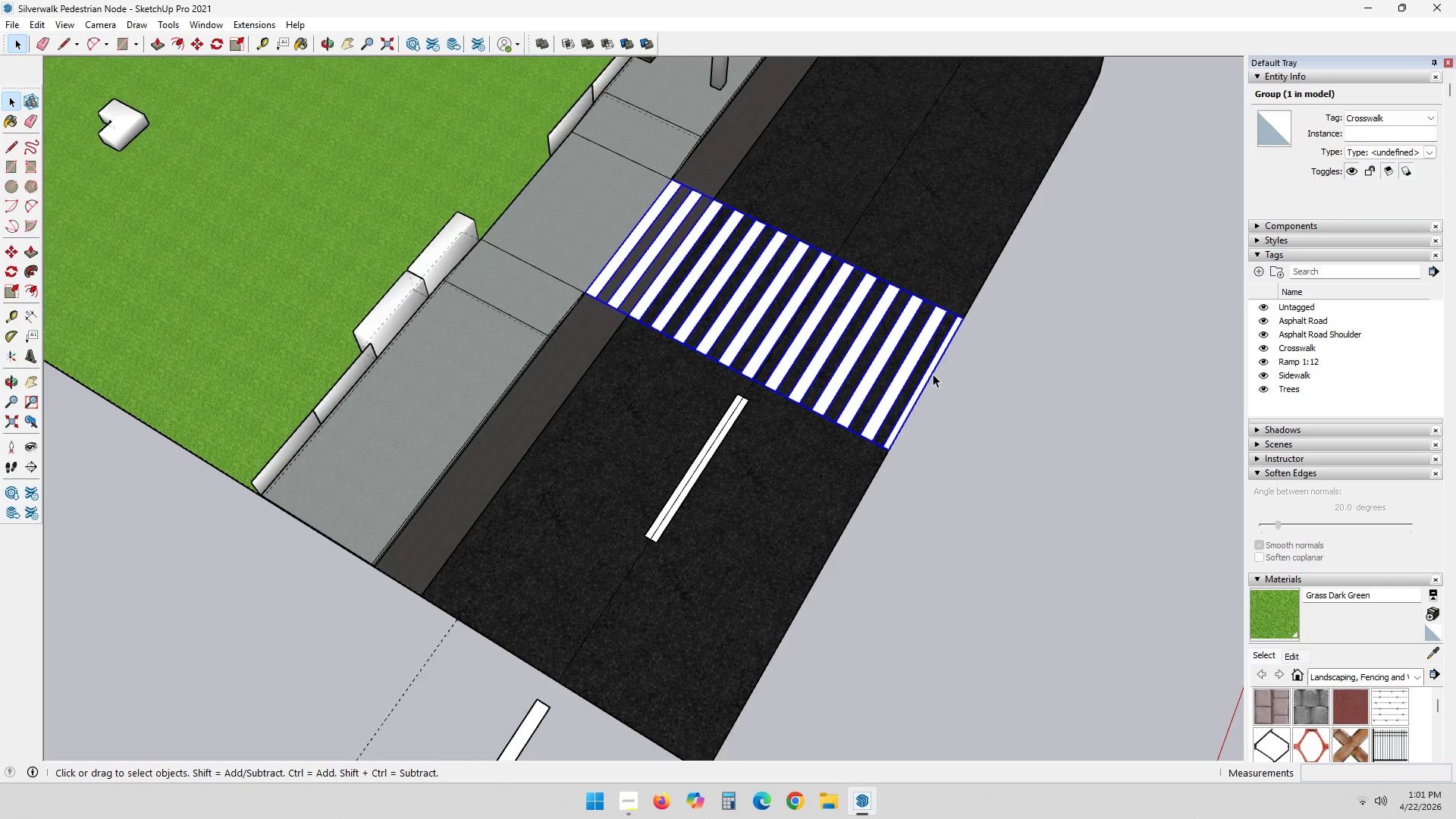 
double_click([930, 369])
 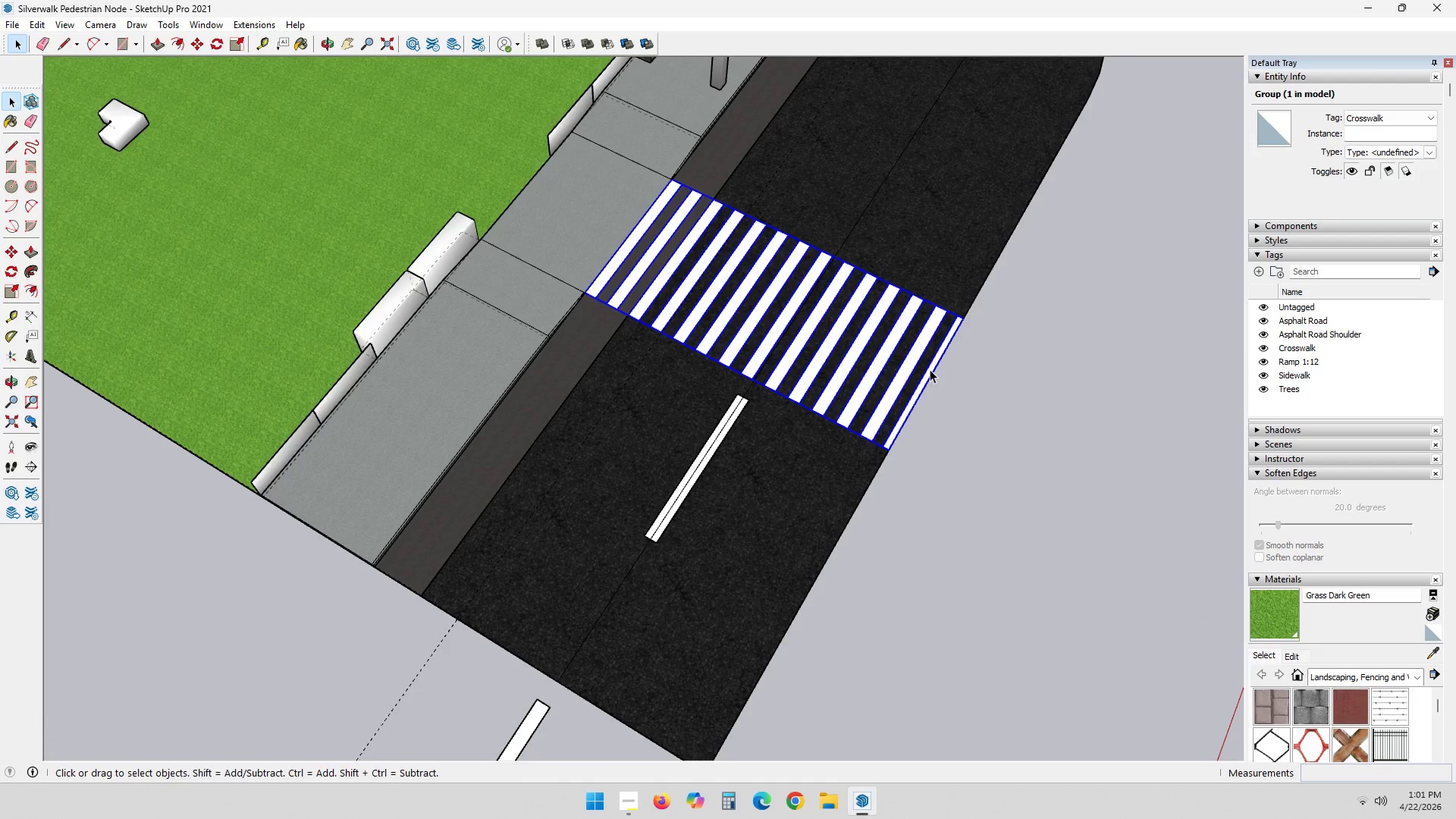 
triple_click([930, 369])
 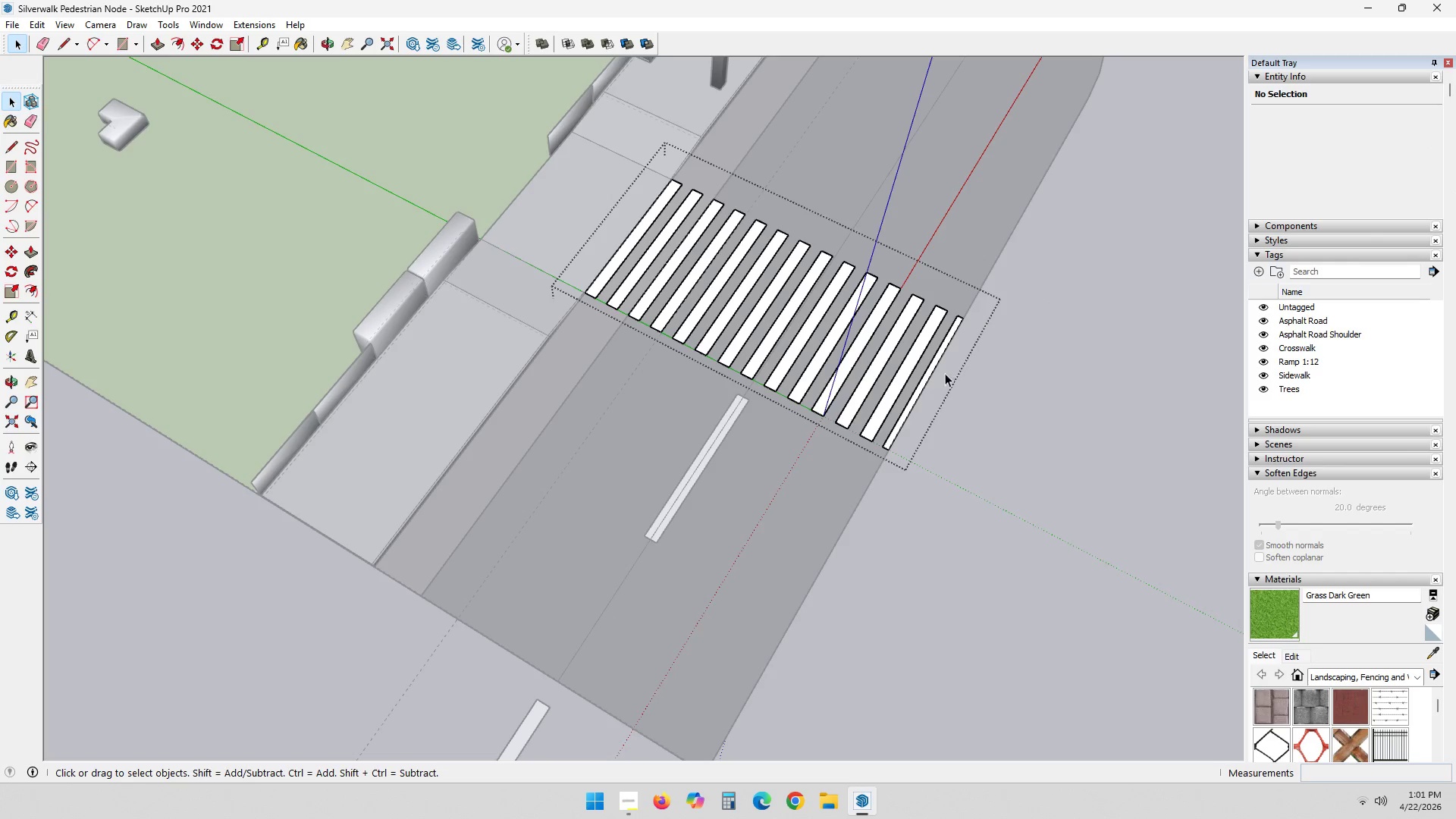 
left_click([933, 372])
 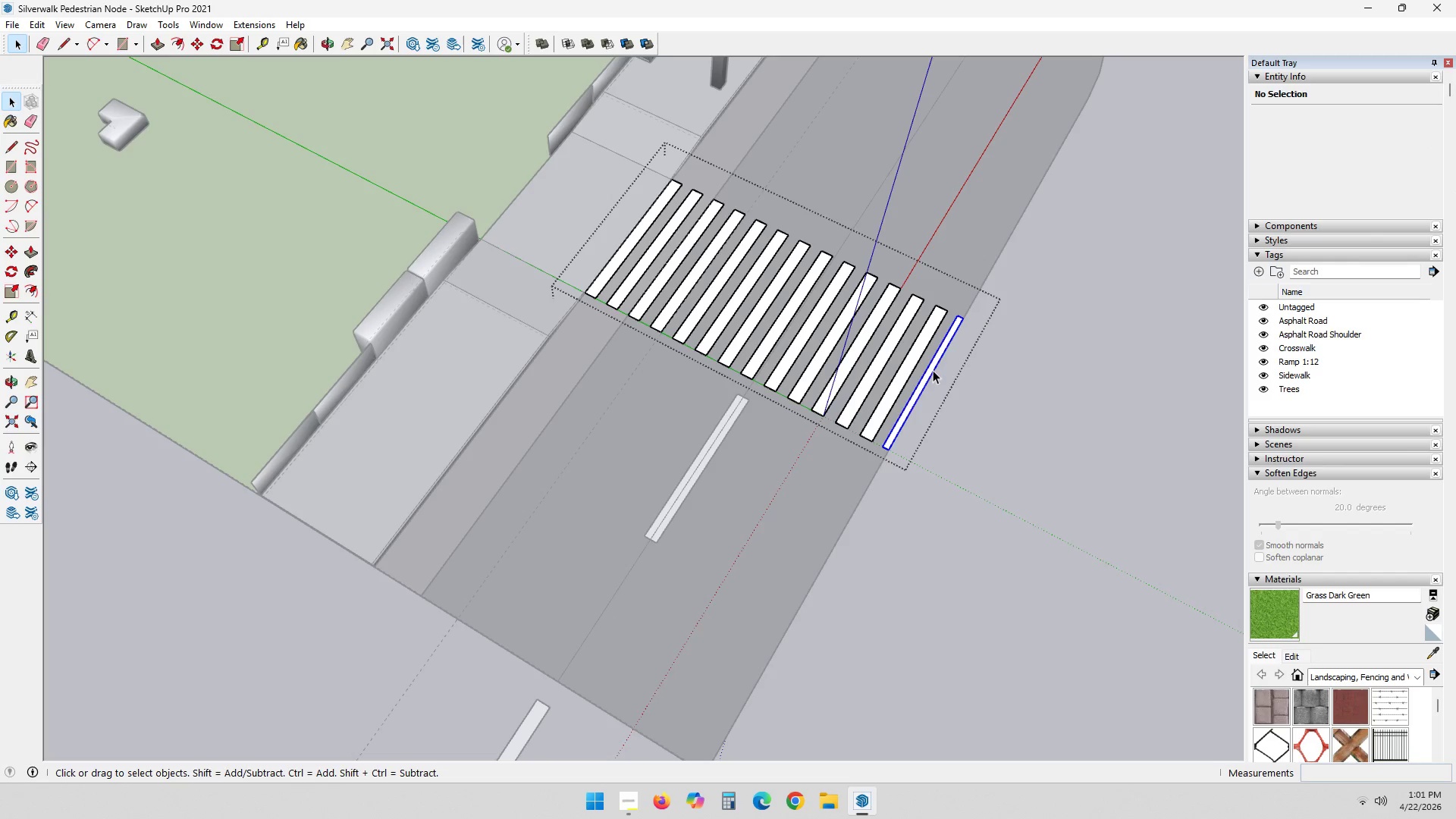 
key(Control+ControlLeft)
 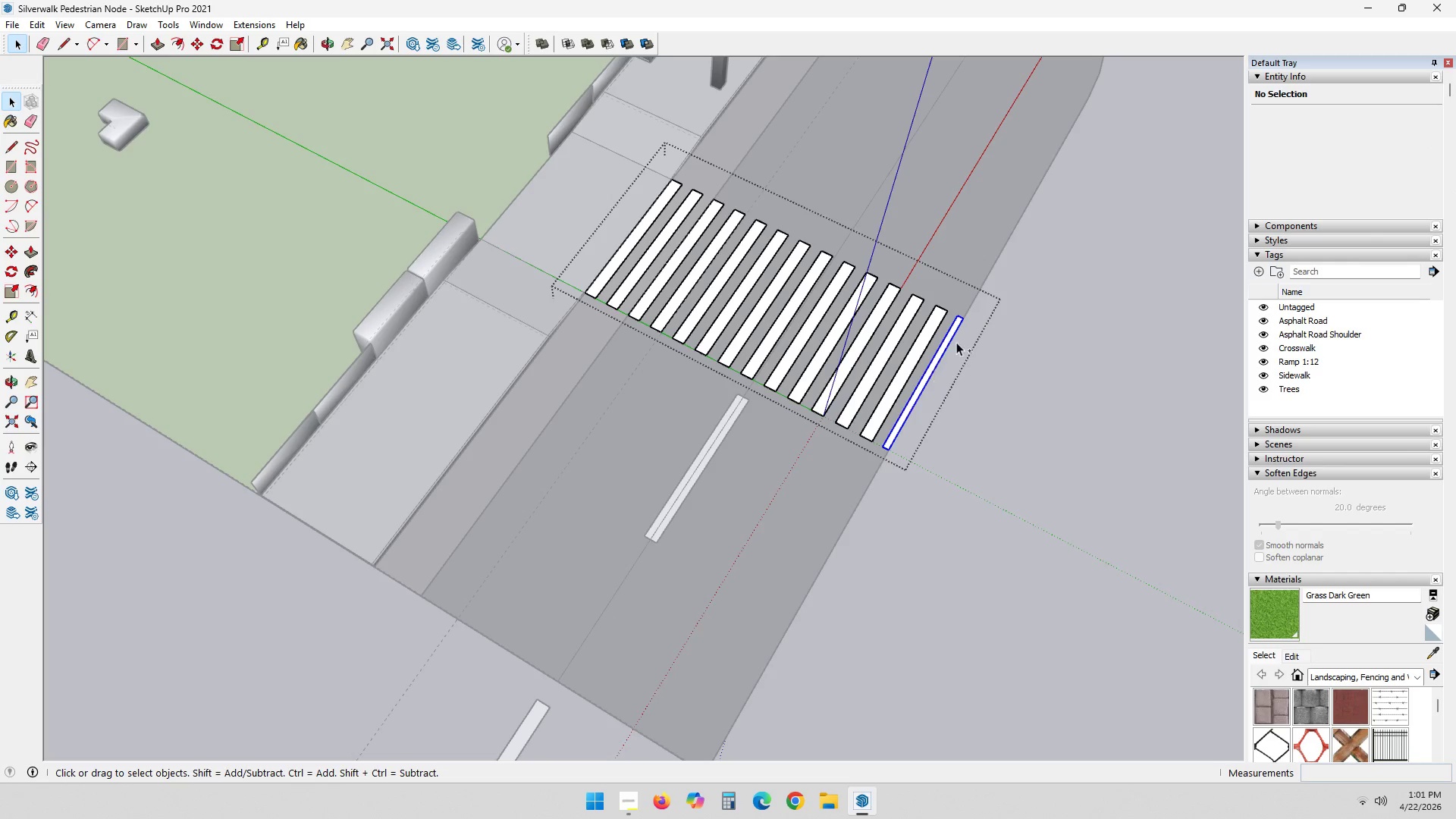 
key(Control+C)
 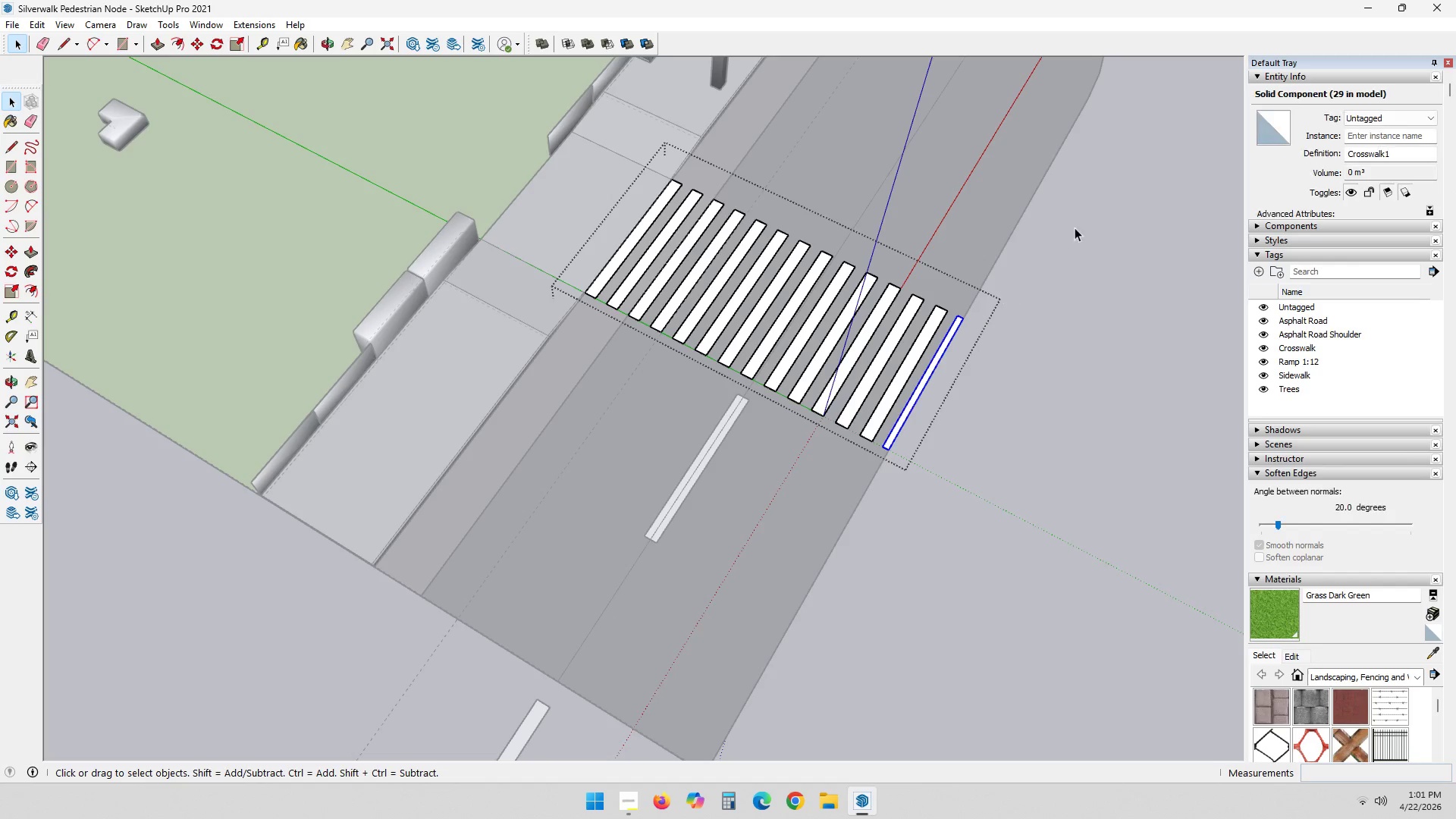 
left_click_drag(start_coordinate=[1084, 218], to_coordinate=[1090, 216])
 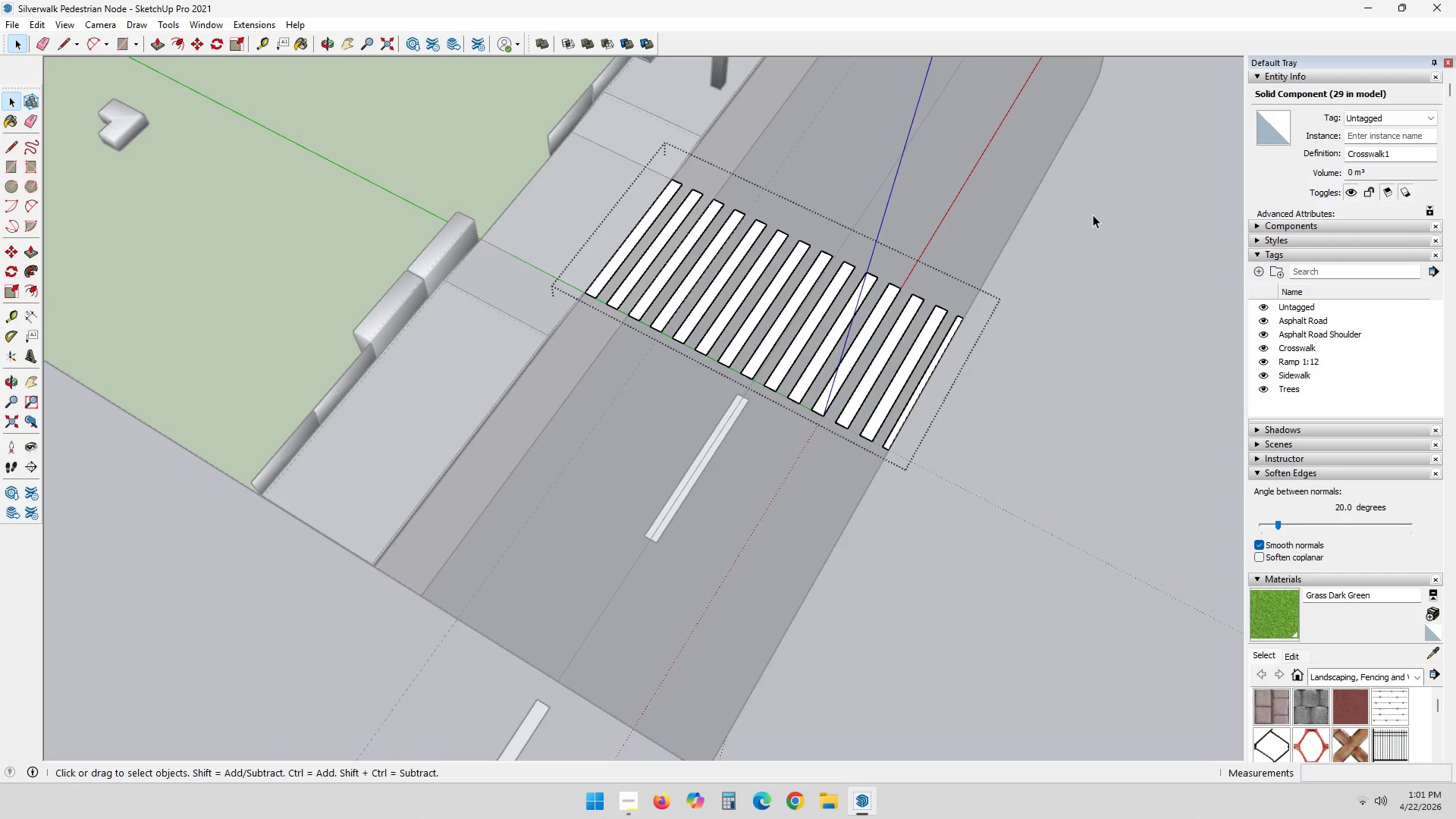 
scroll: coordinate [1093, 215], scroll_direction: down, amount: 2.0
 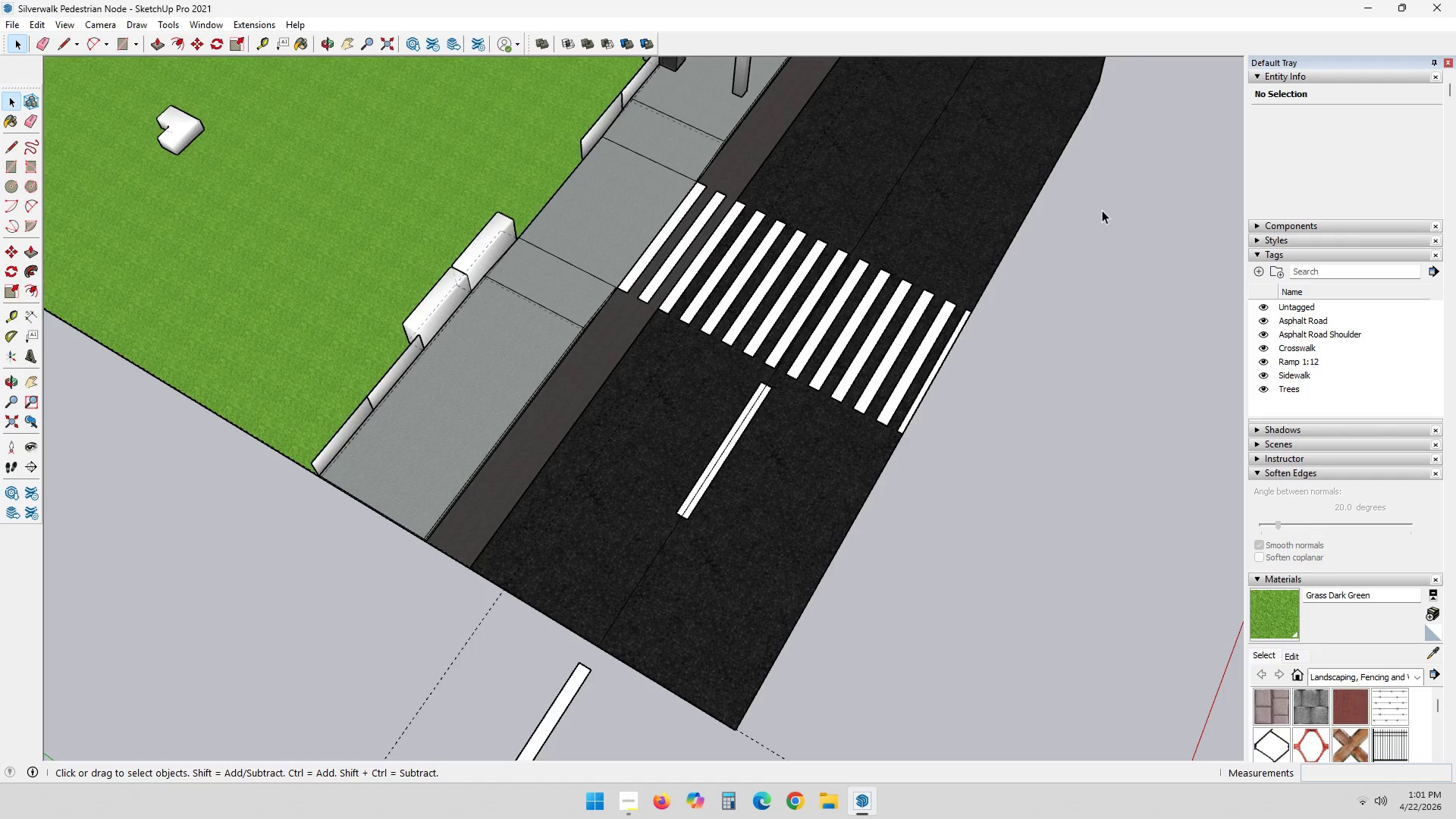 
hold_key(key=ShiftLeft, duration=0.33)
 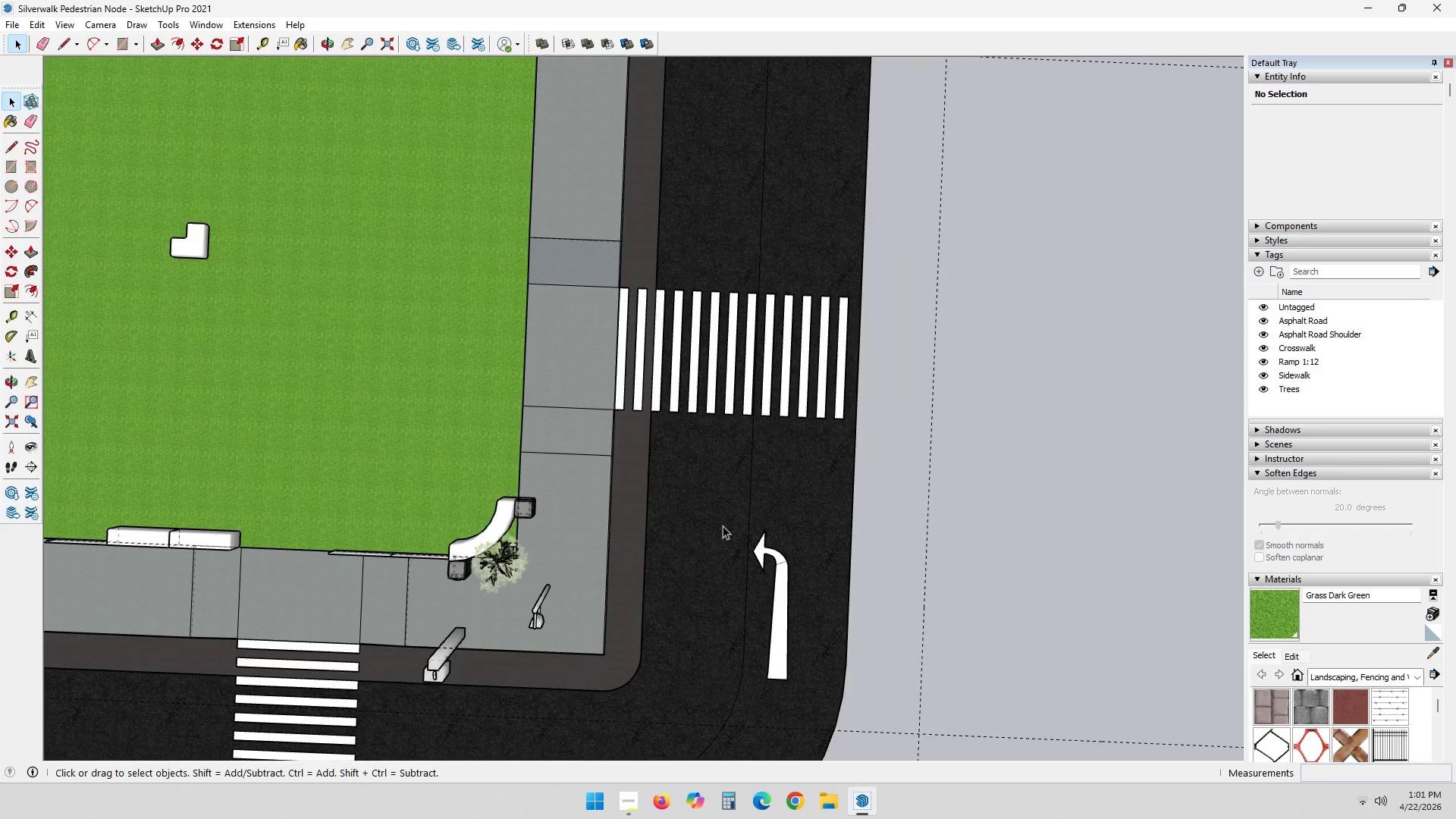 
scroll: coordinate [1105, 206], scroll_direction: down, amount: 4.0
 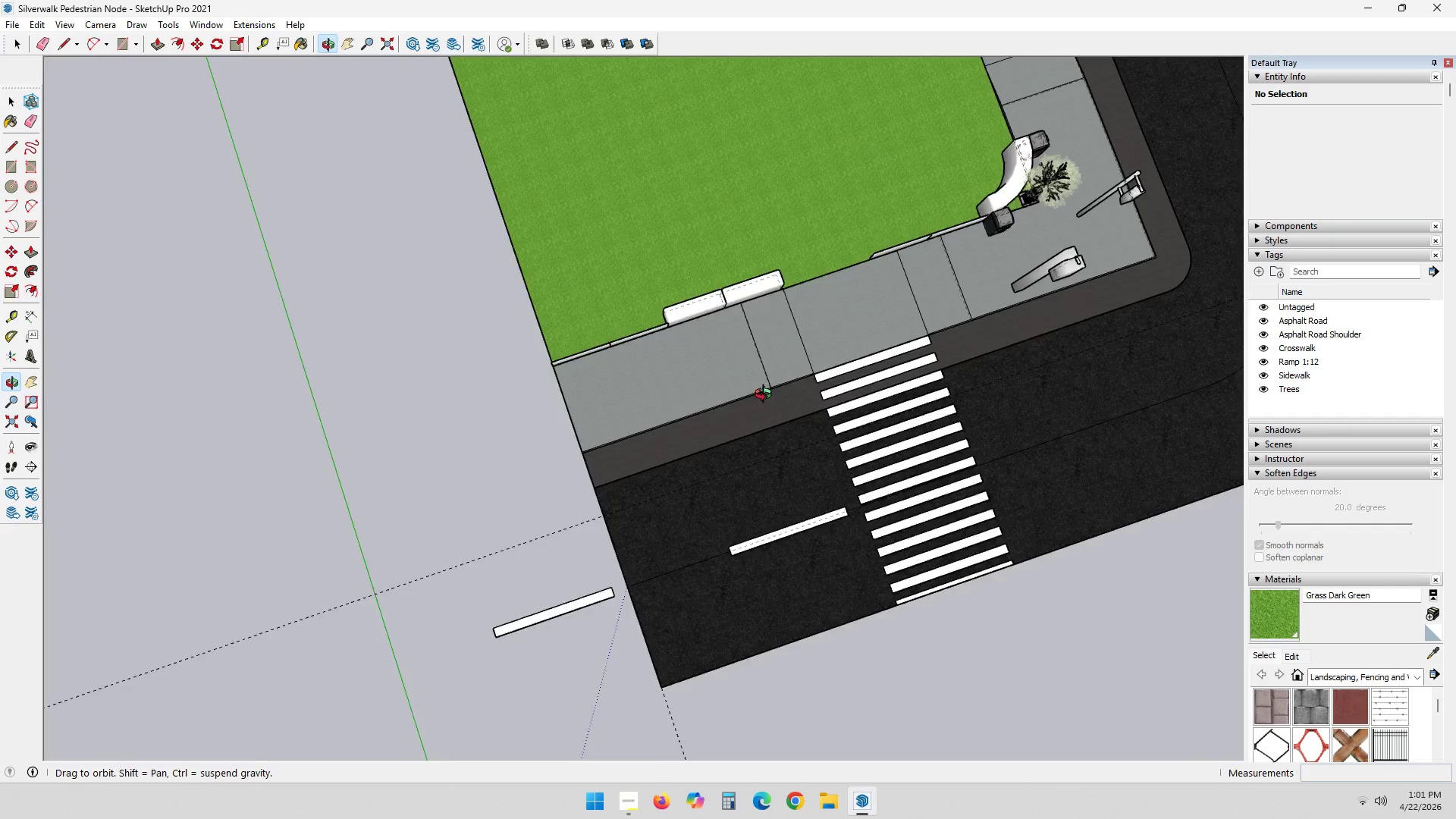 
left_click([843, 341])
 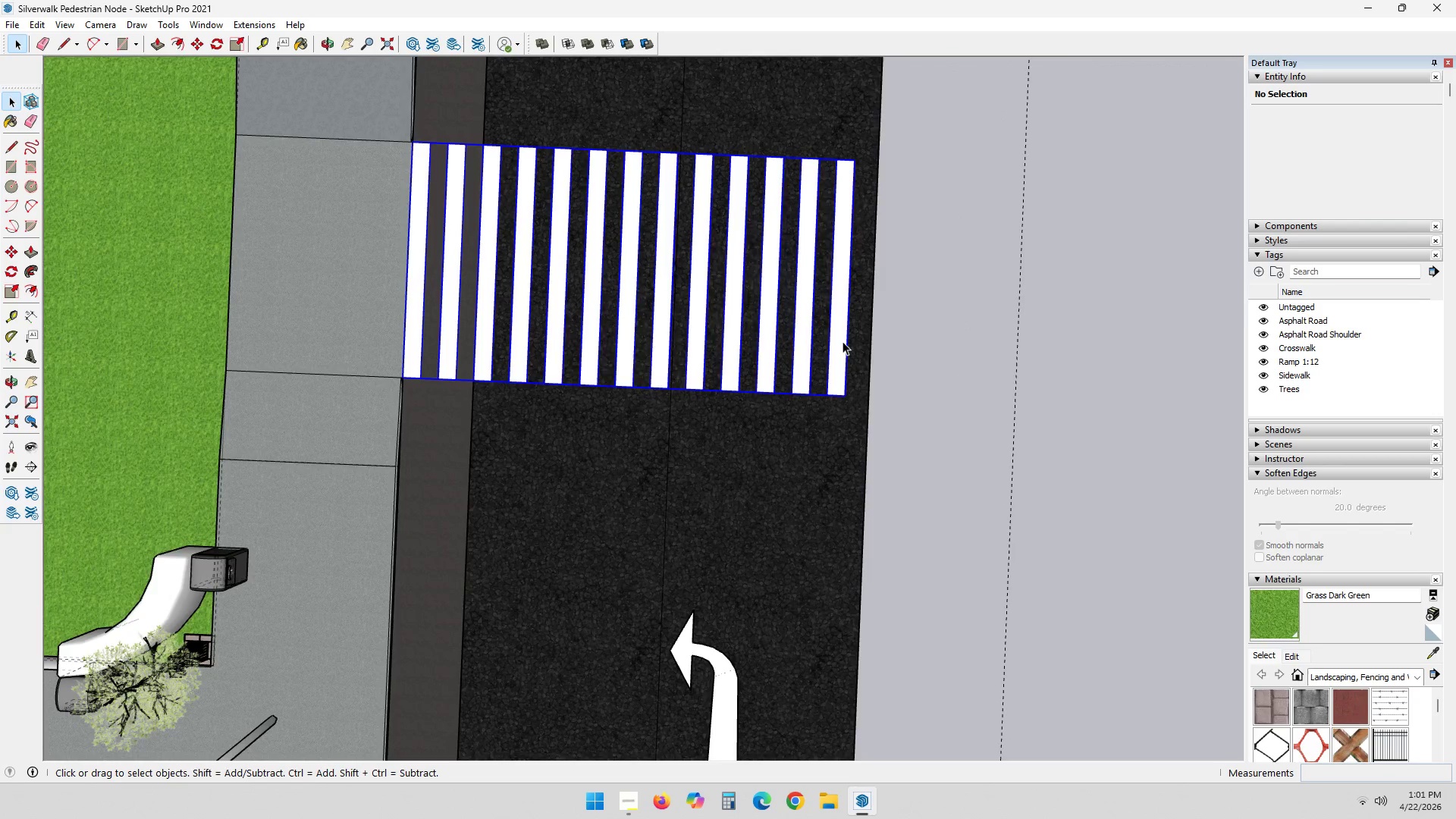 
scroll: coordinate [816, 375], scroll_direction: up, amount: 7.0
 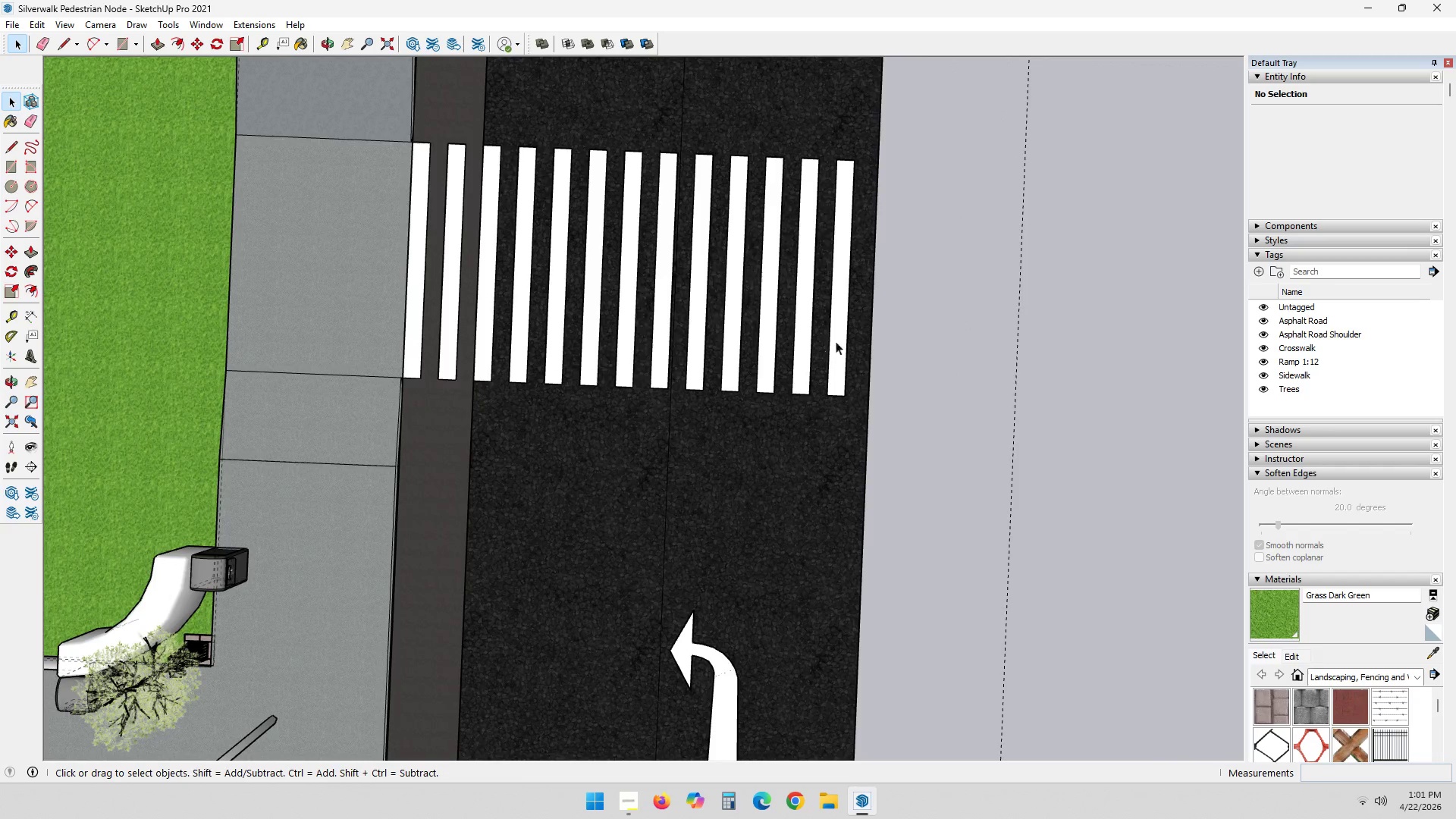 
double_click([843, 341])
 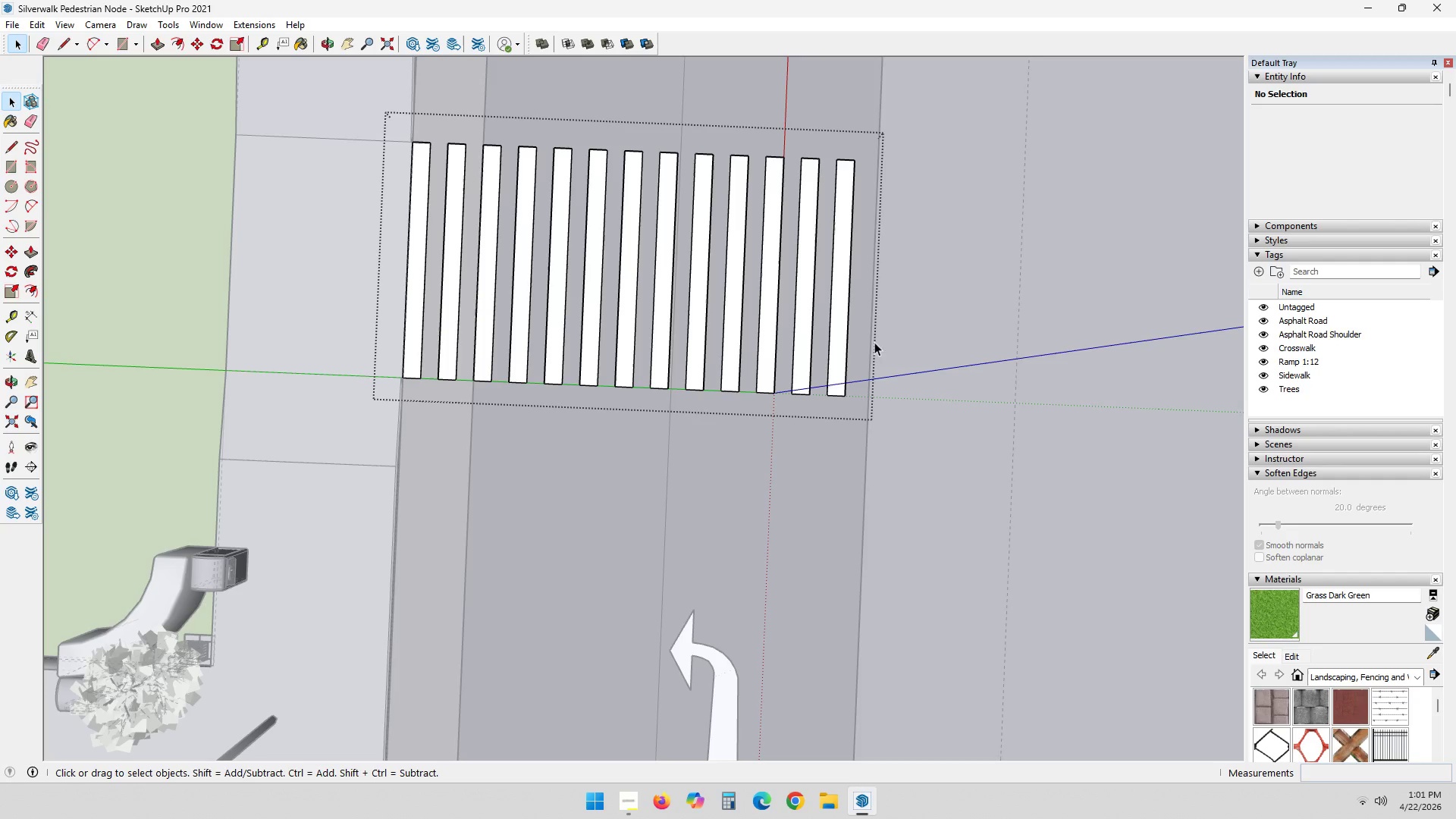 
triple_click([946, 331])
 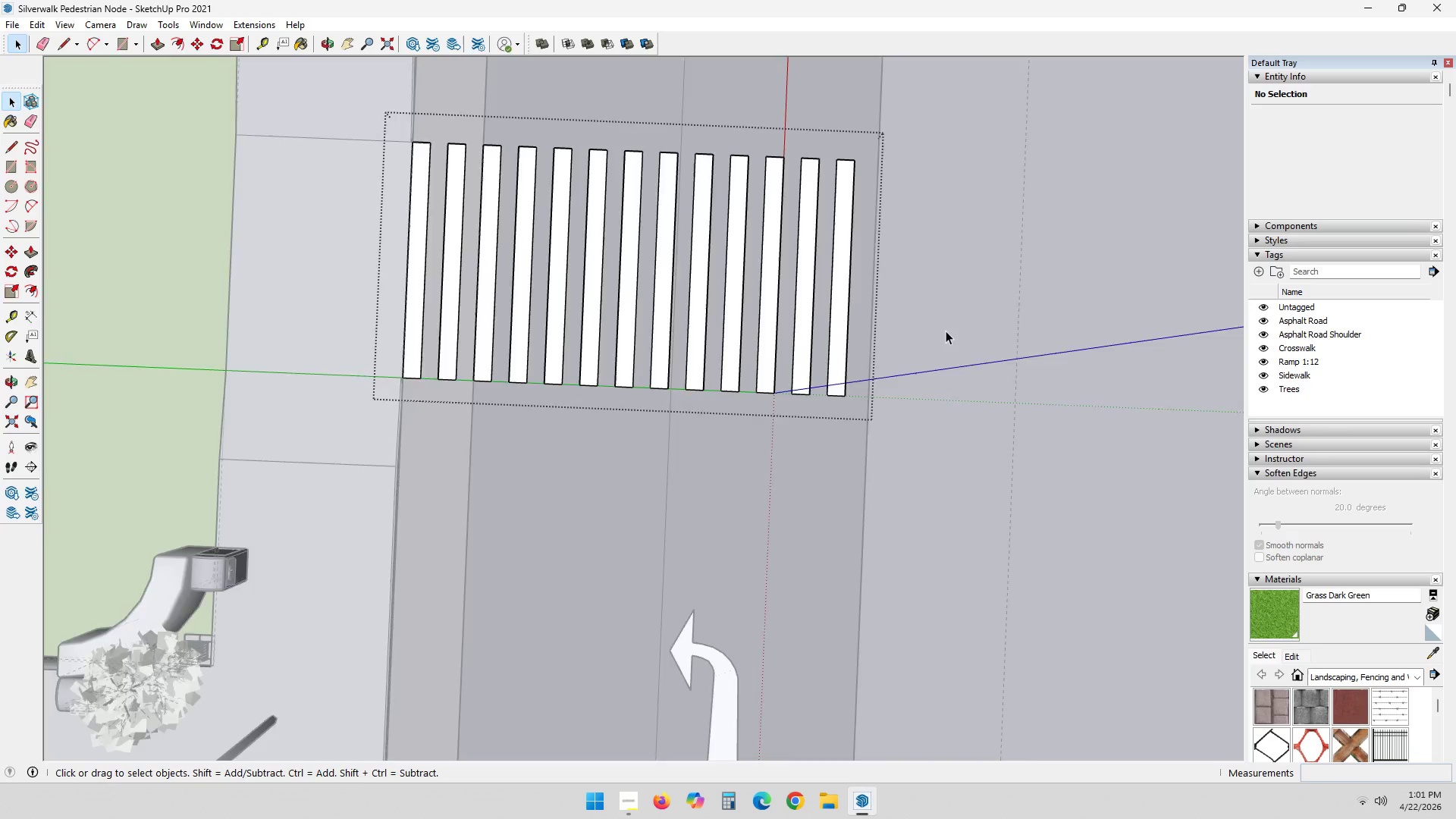 
key(Control+ControlLeft)
 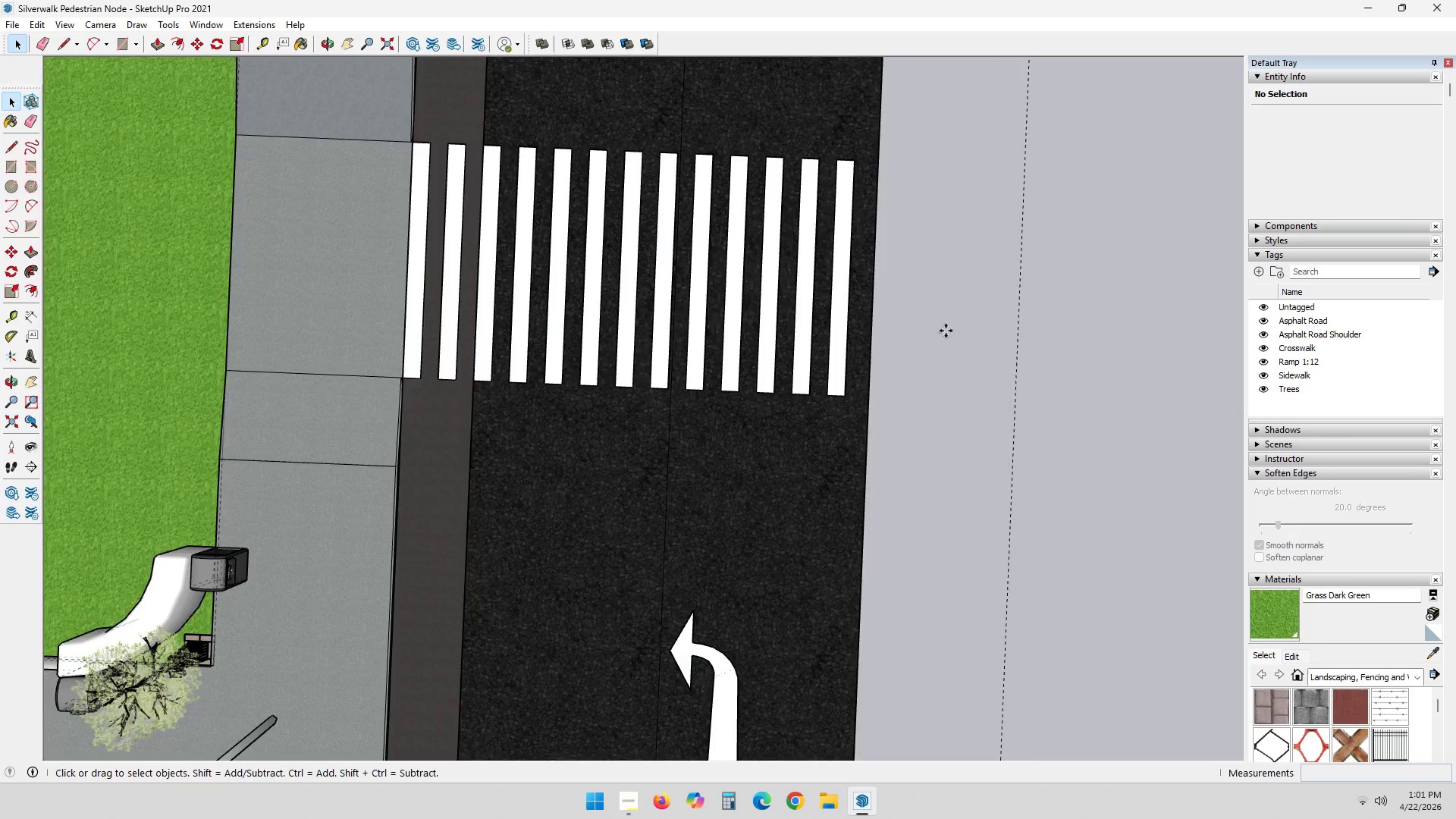 
key(Control+V)
 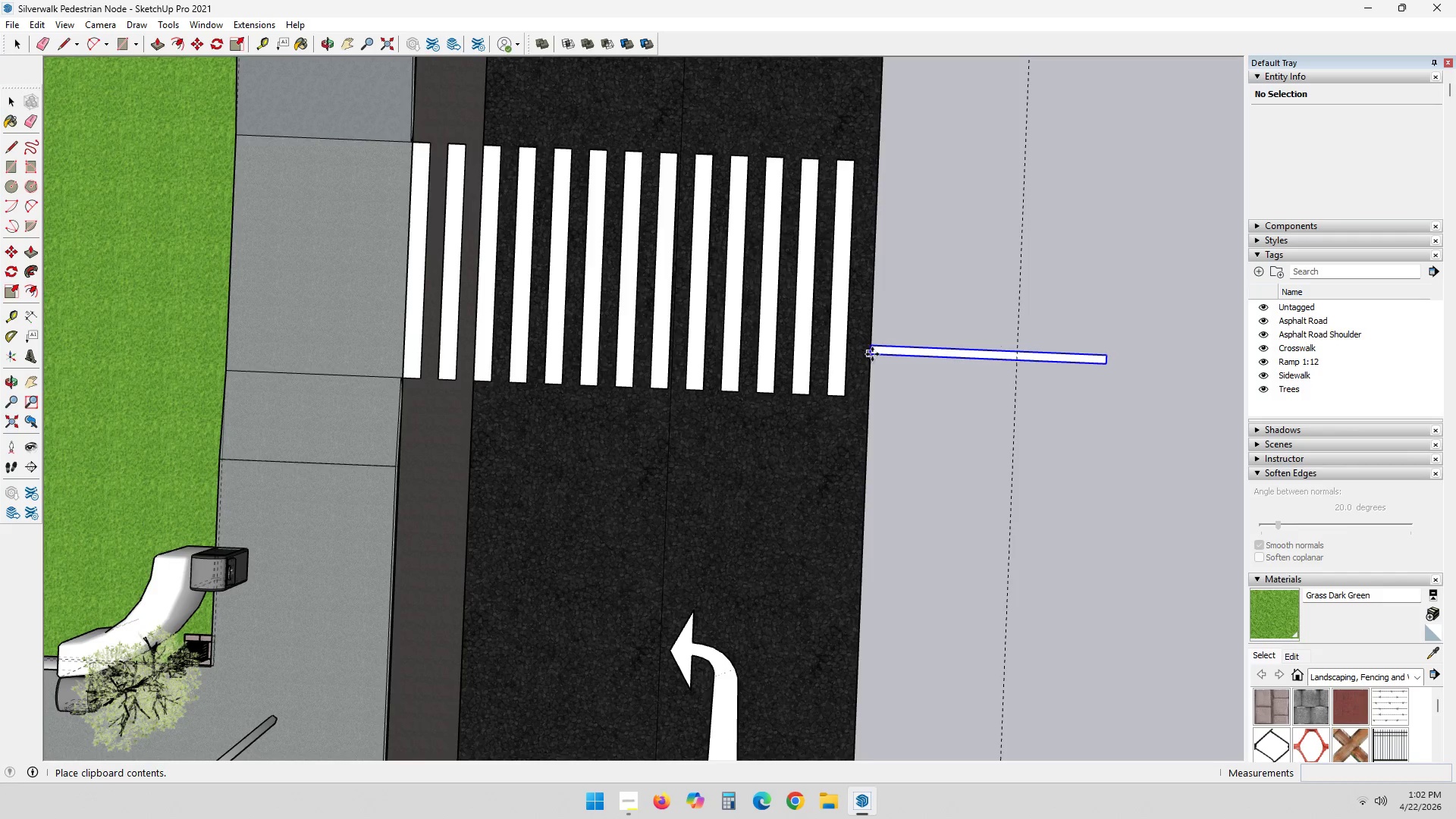 
key(Escape)
 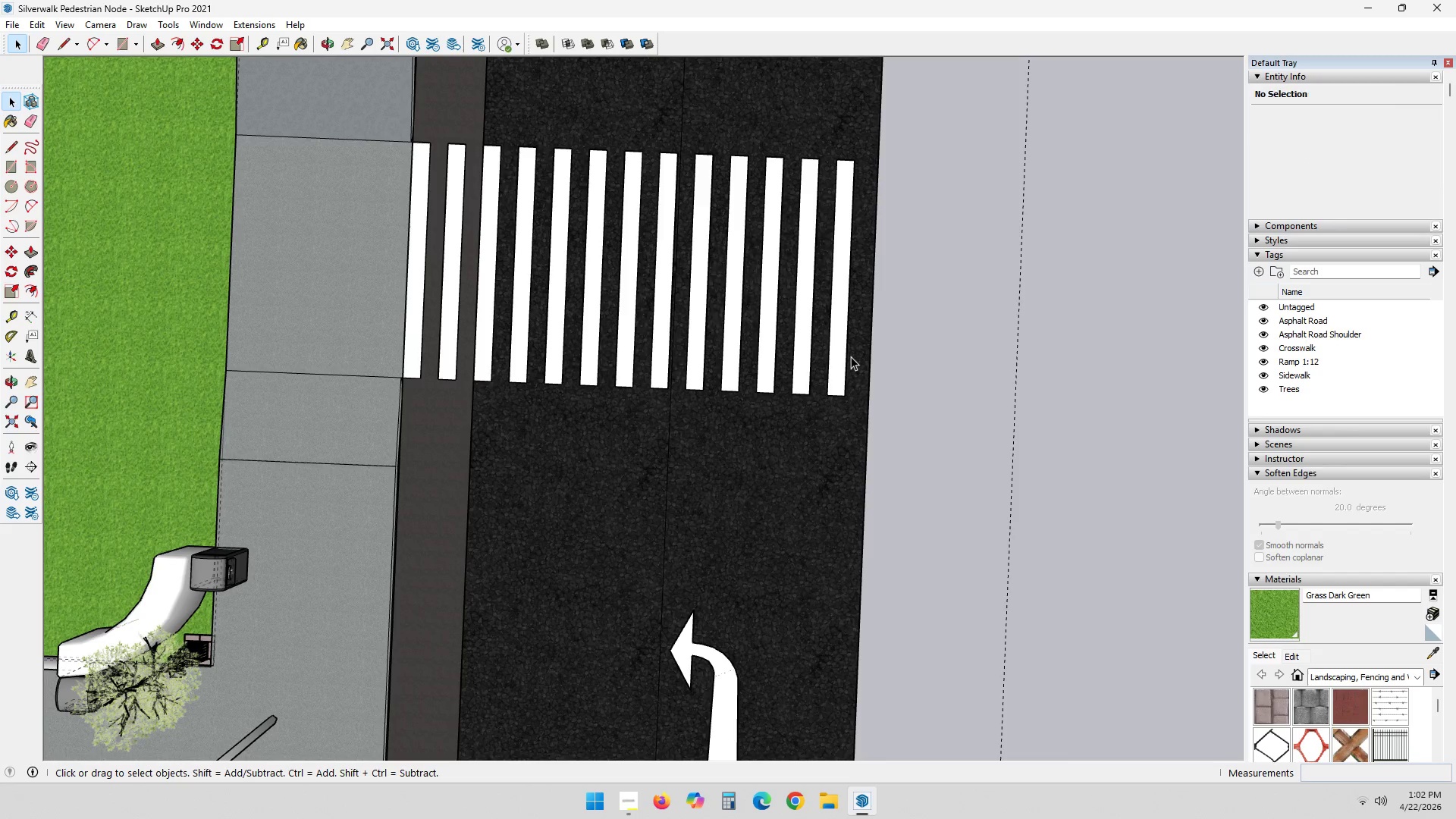 
double_click([839, 373])
 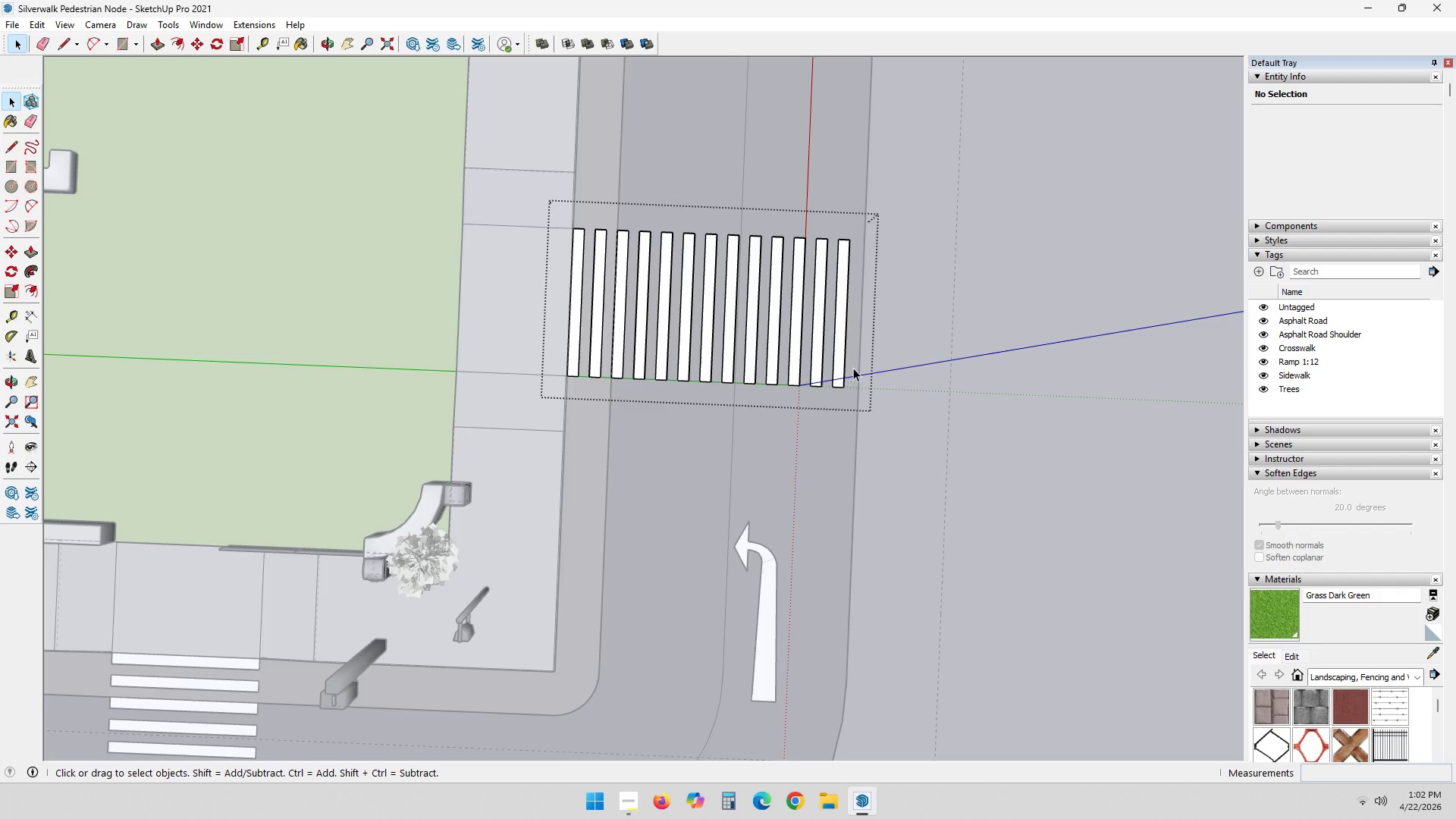 
scroll: coordinate [840, 376], scroll_direction: down, amount: 5.0
 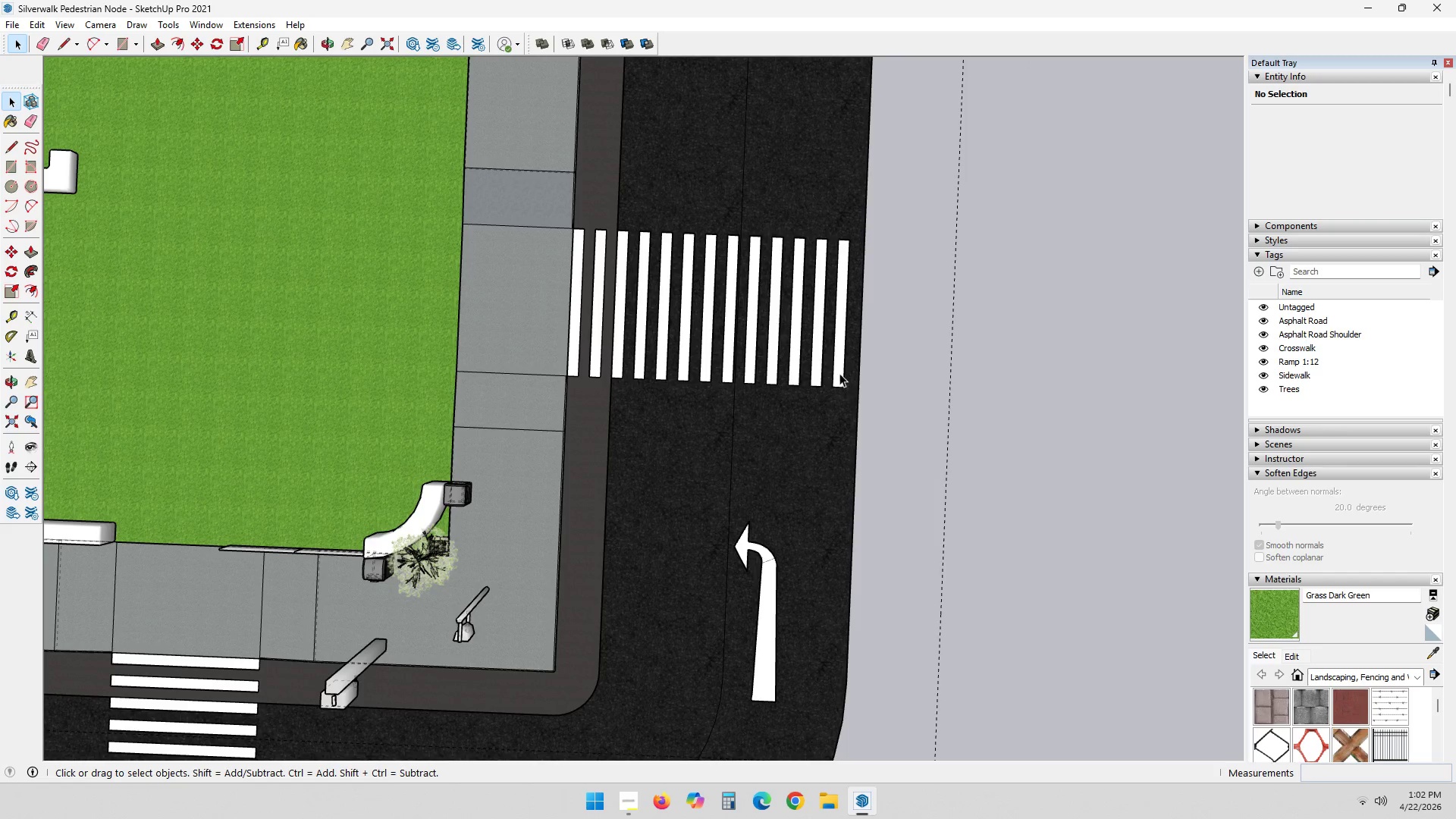 
key(Control+ControlLeft)
 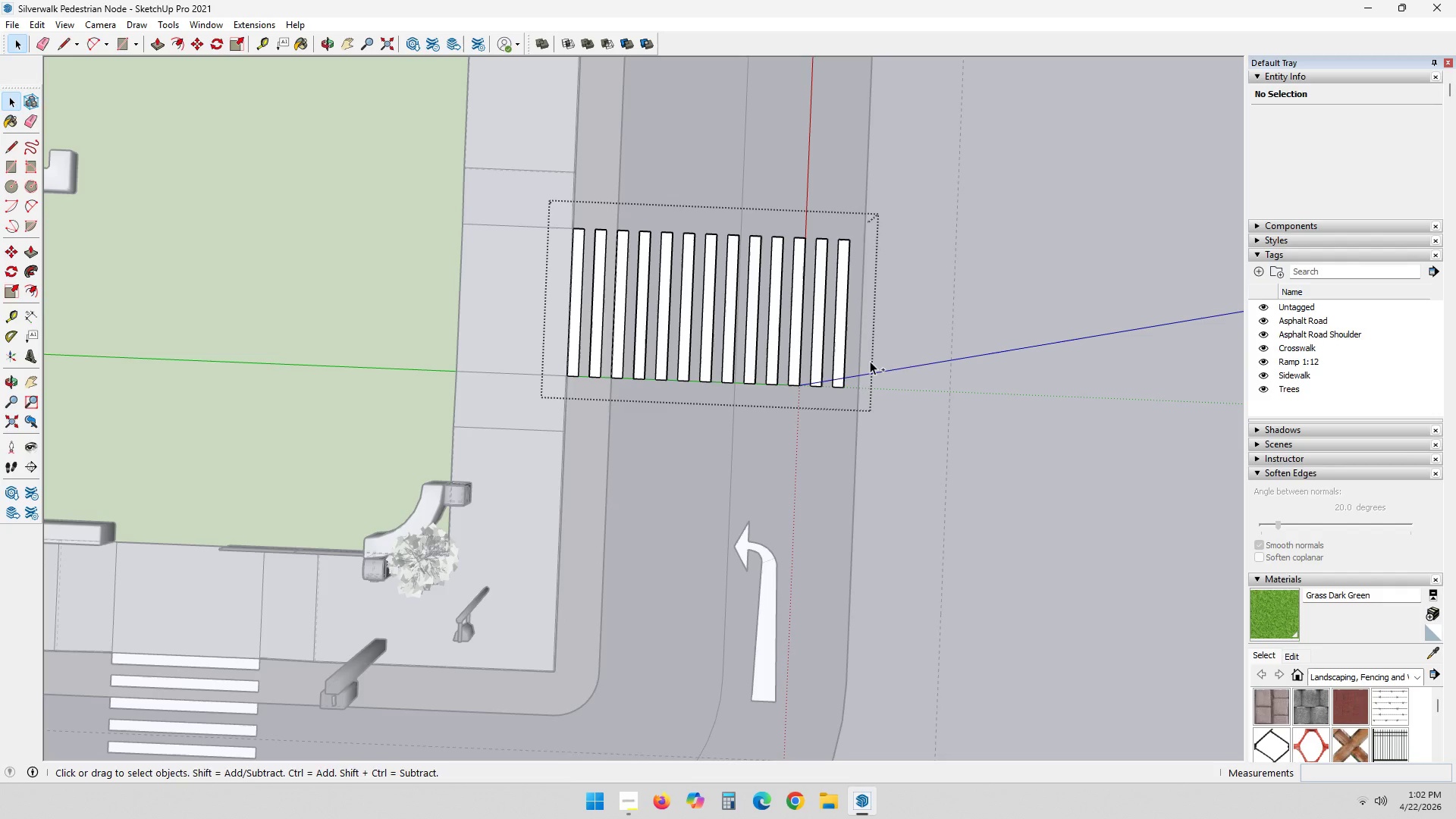 
key(Control+V)
 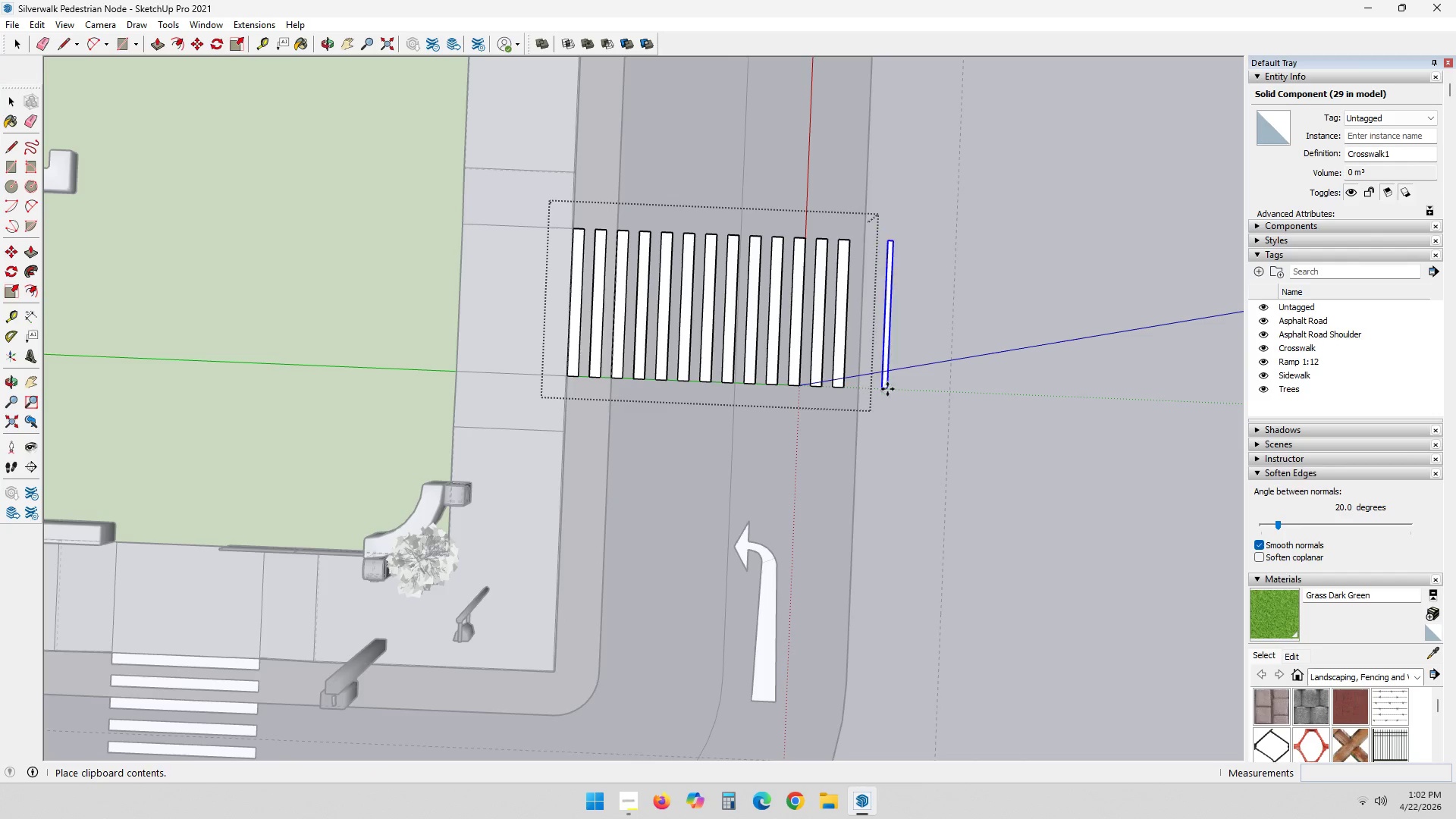 
scroll: coordinate [853, 395], scroll_direction: up, amount: 23.0
 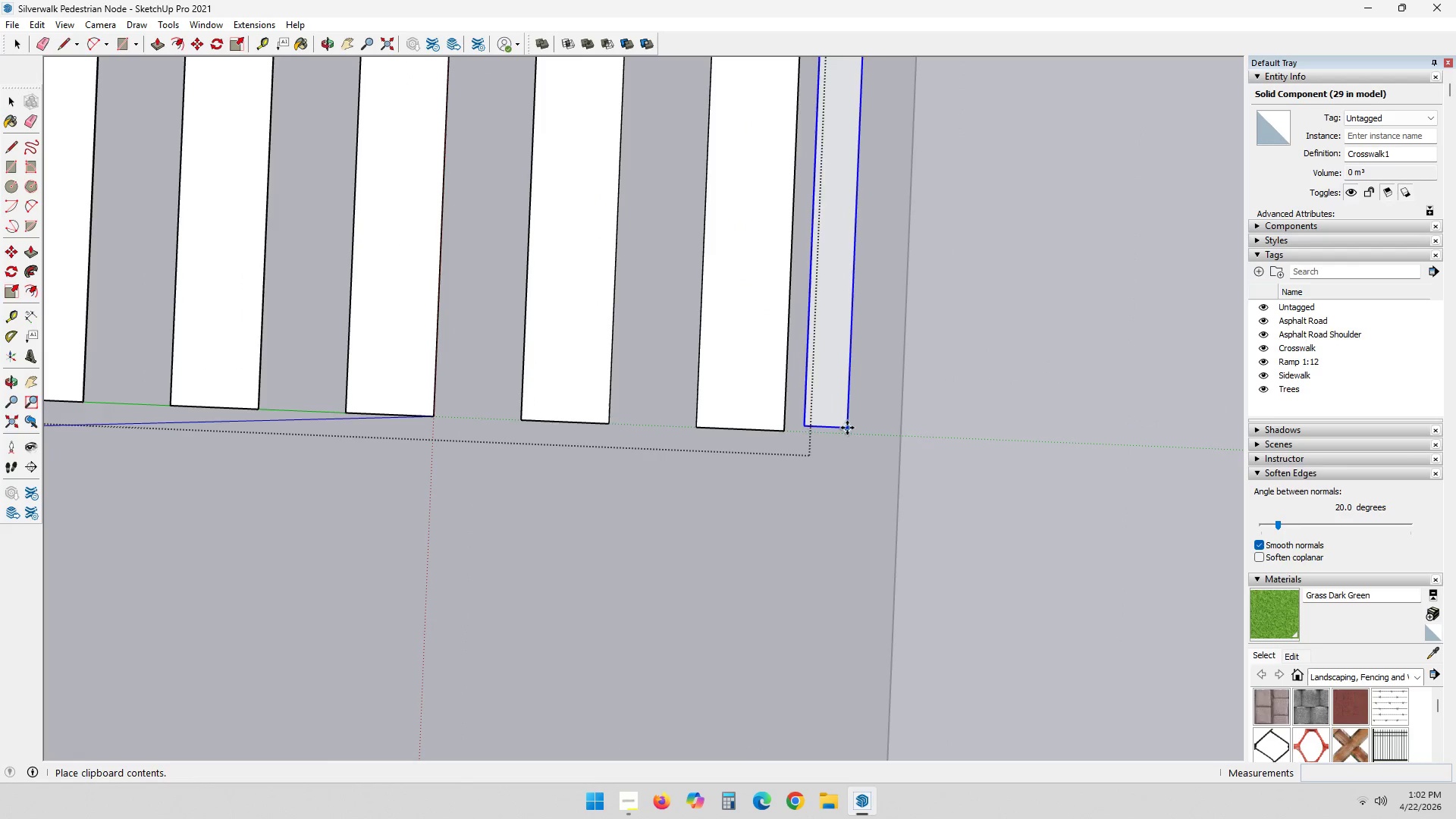 
left_click([847, 428])
 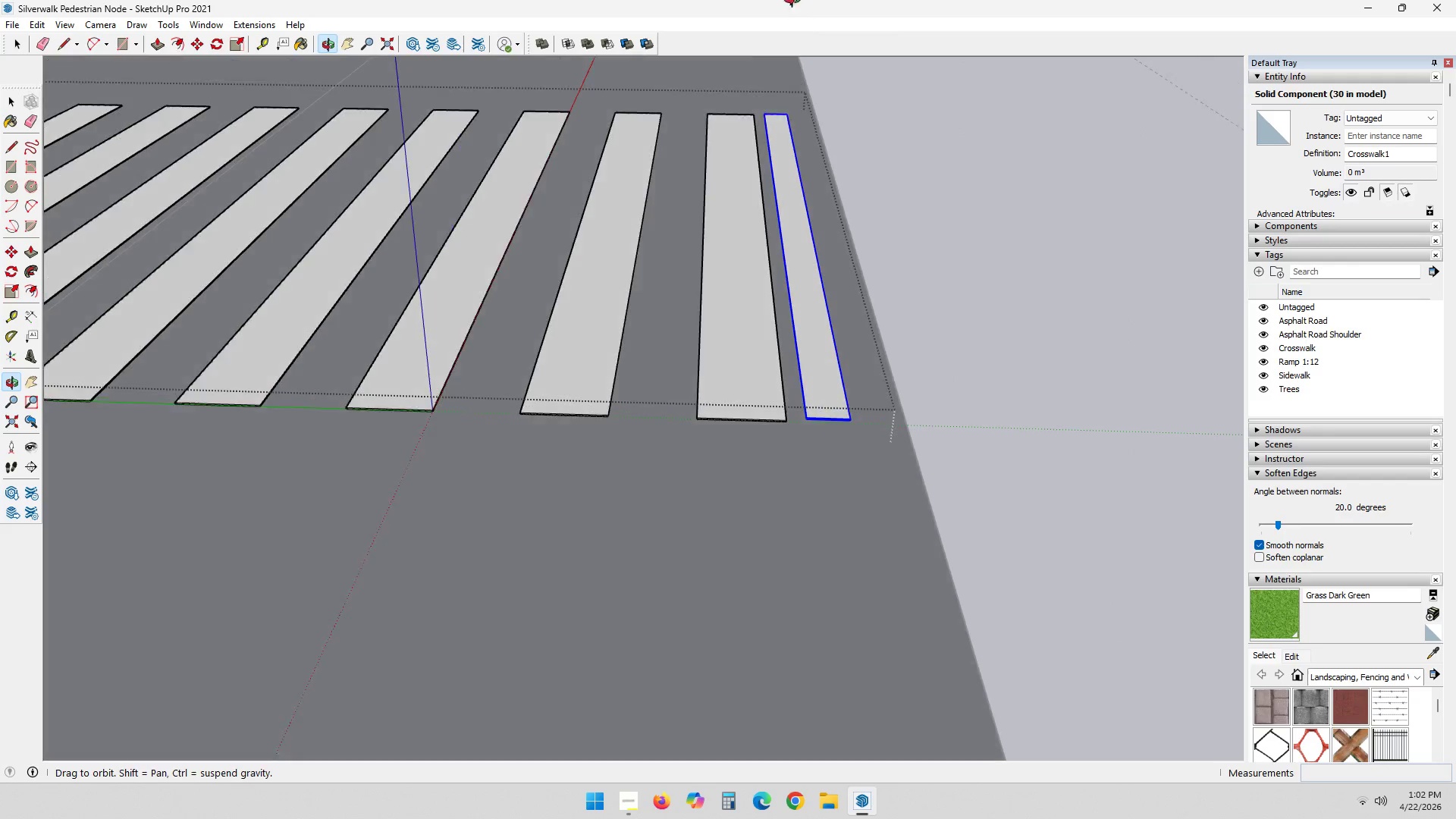 
scroll: coordinate [808, 414], scroll_direction: up, amount: 14.0
 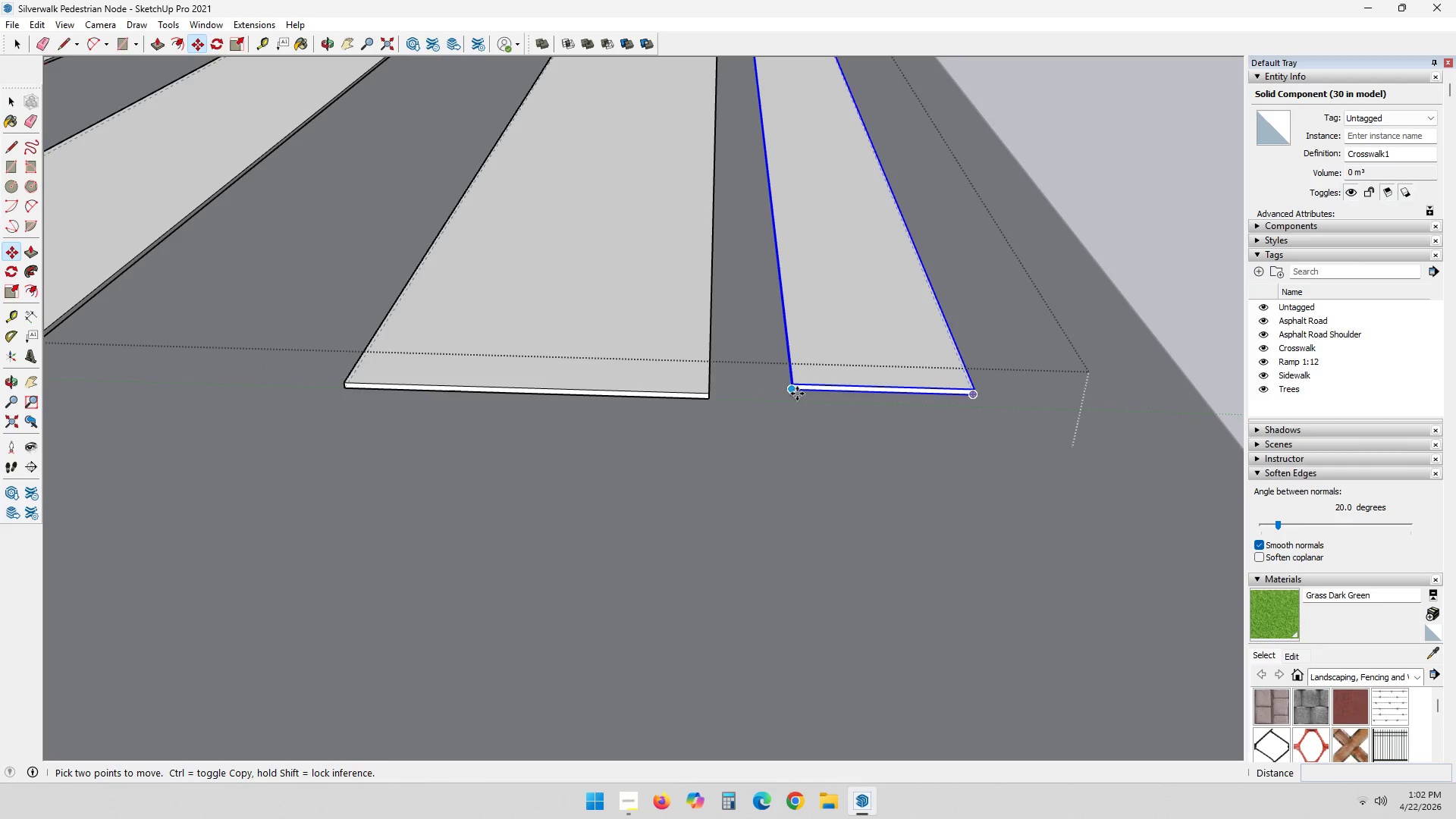 
left_click([796, 393])
 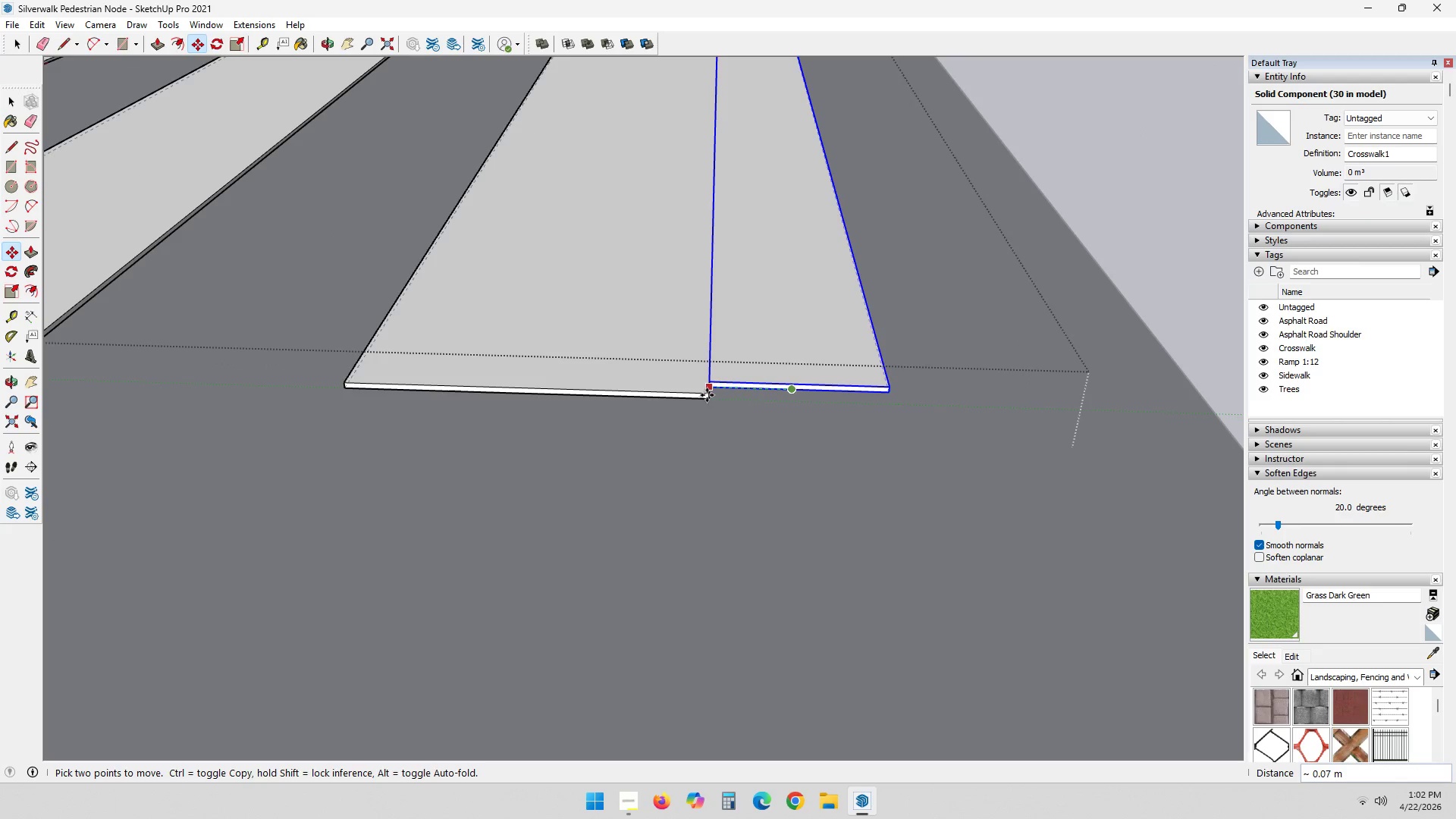 
left_click([705, 401])
 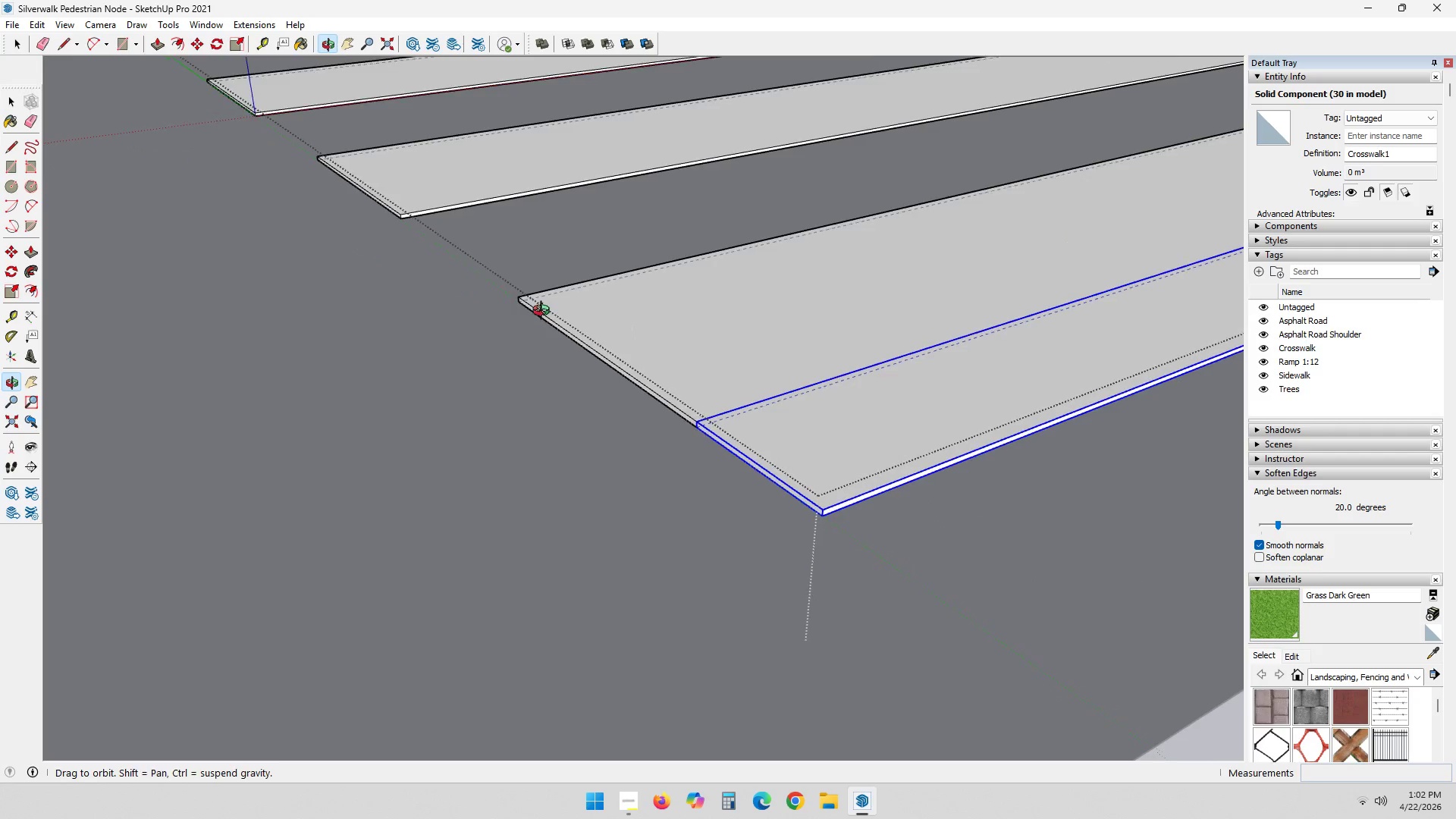 
hold_key(key=ShiftLeft, duration=0.38)
scroll: coordinate [1094, 488], scroll_direction: down, amount: 12.0
 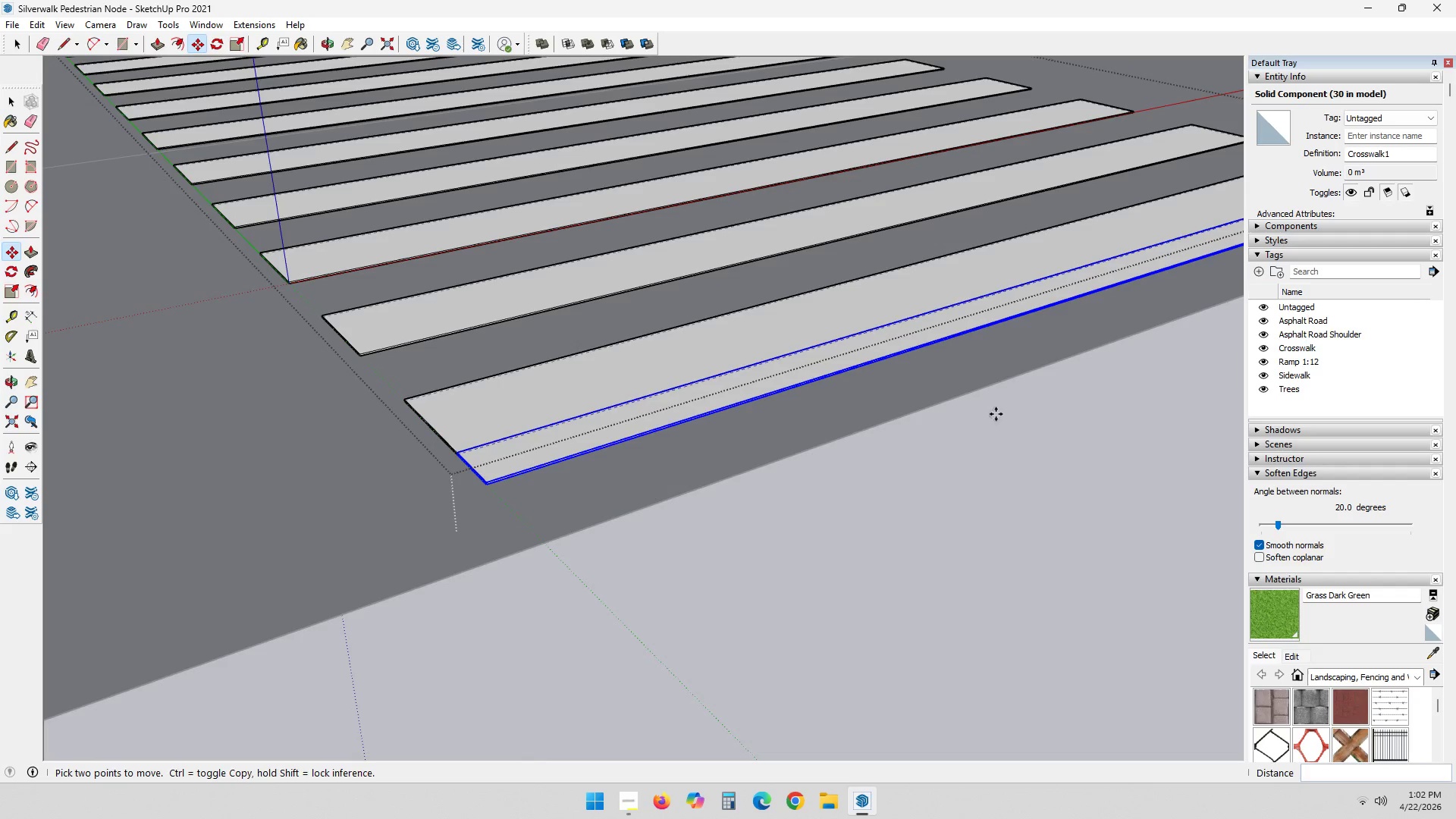 
scroll: coordinate [464, 567], scroll_direction: up, amount: 3.0
 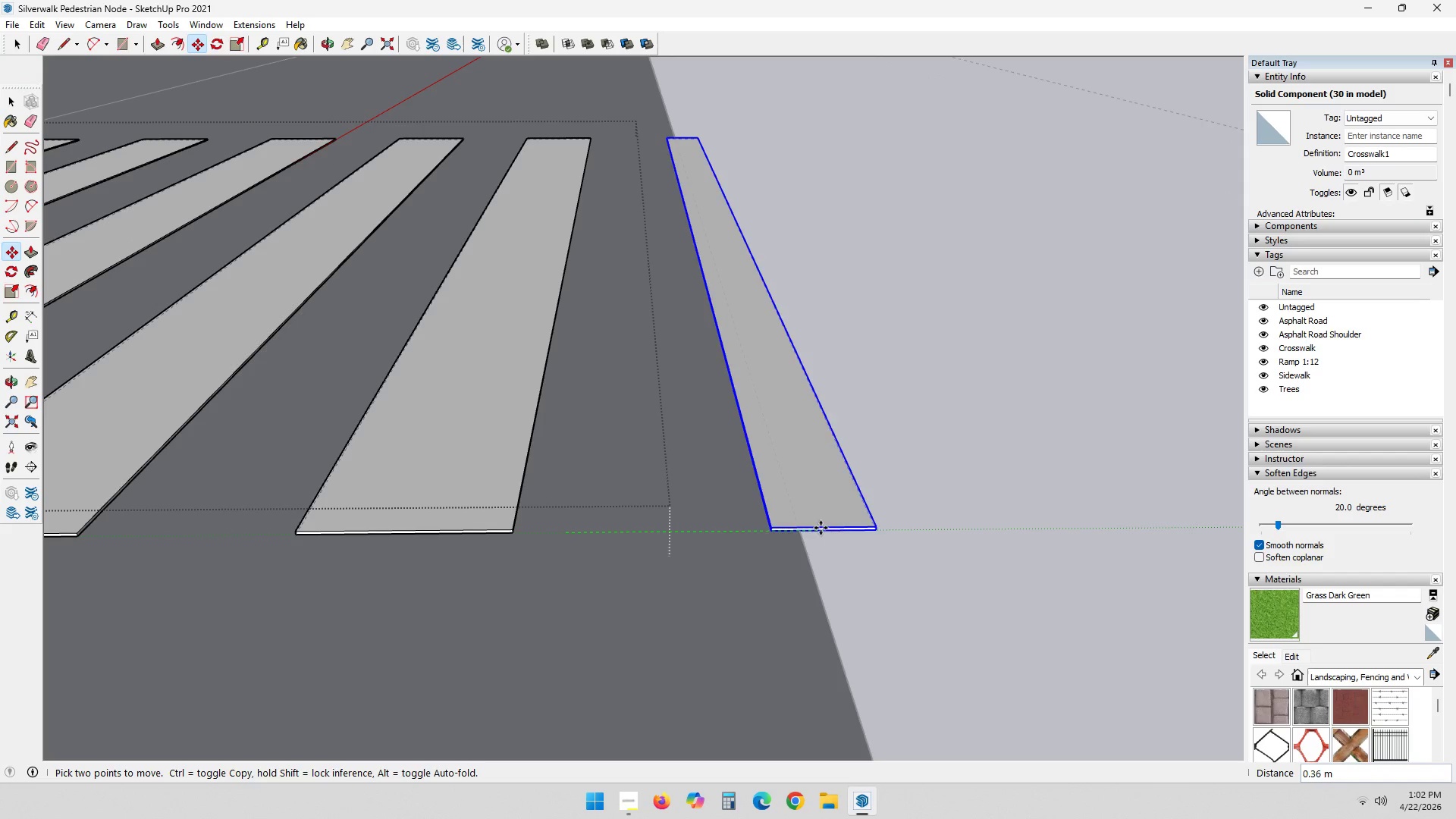 
wait(6.75)
 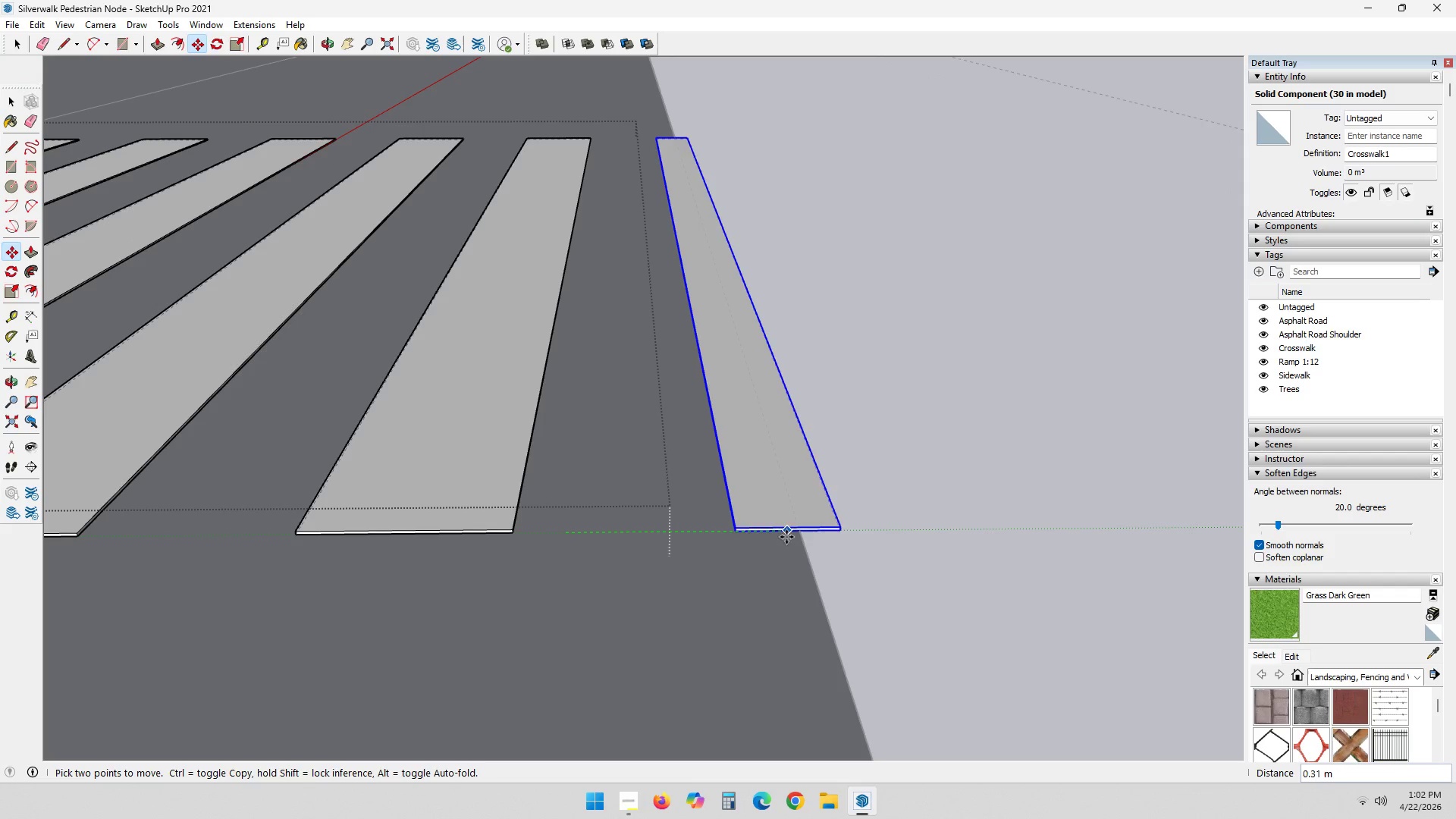 
left_click([719, 537])
 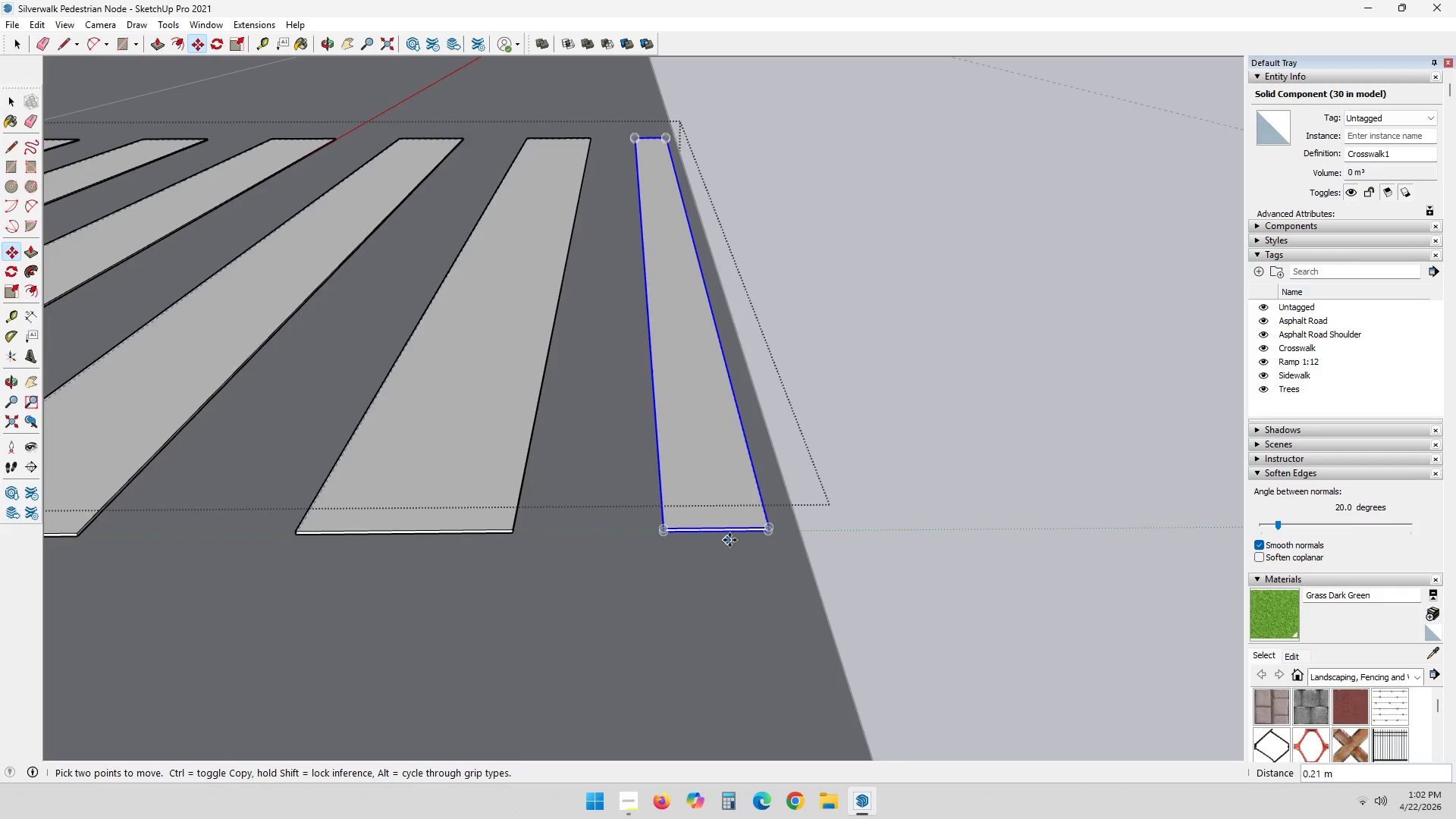 
scroll: coordinate [807, 539], scroll_direction: up, amount: 4.0
 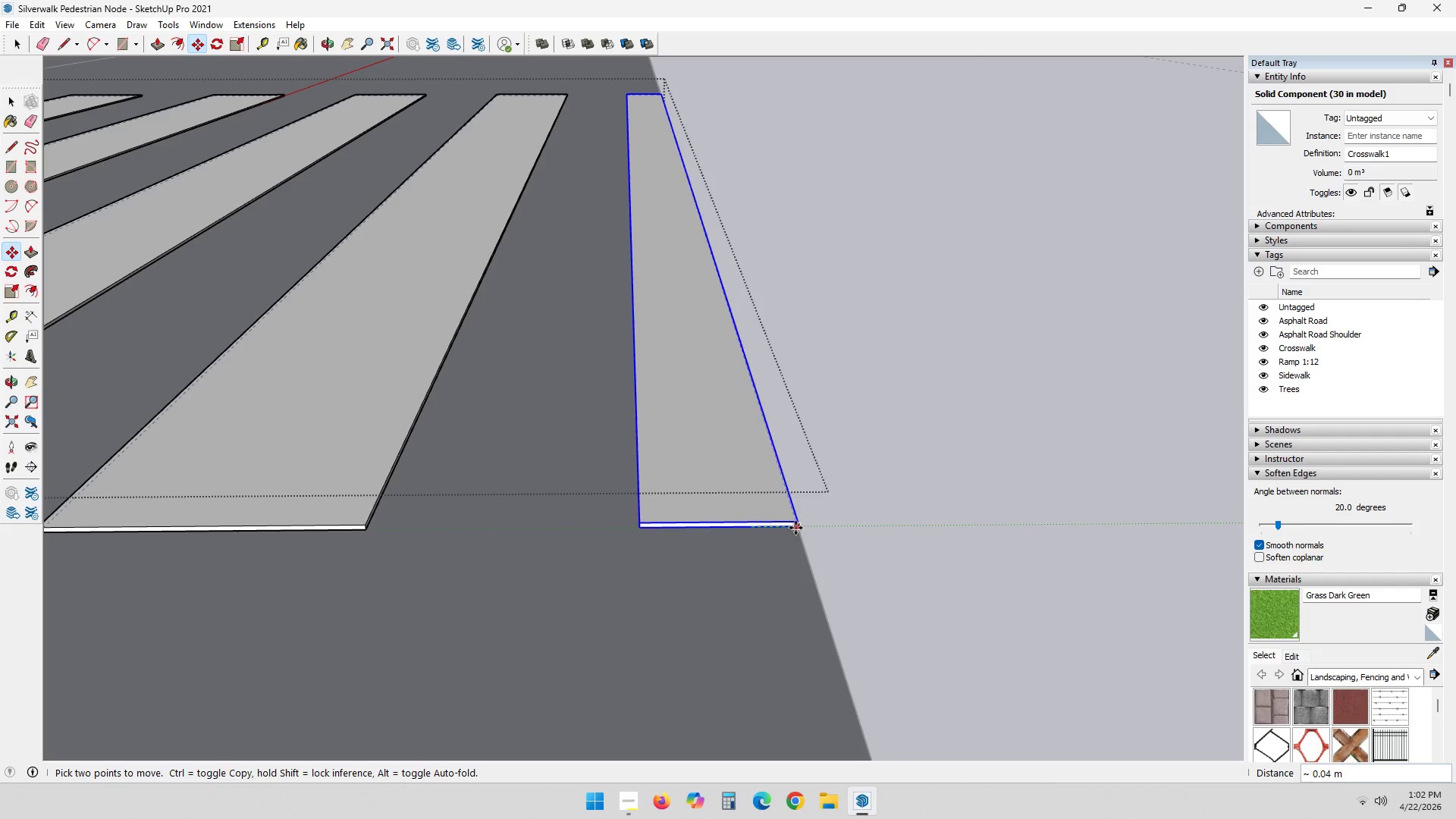 
left_click([796, 528])
 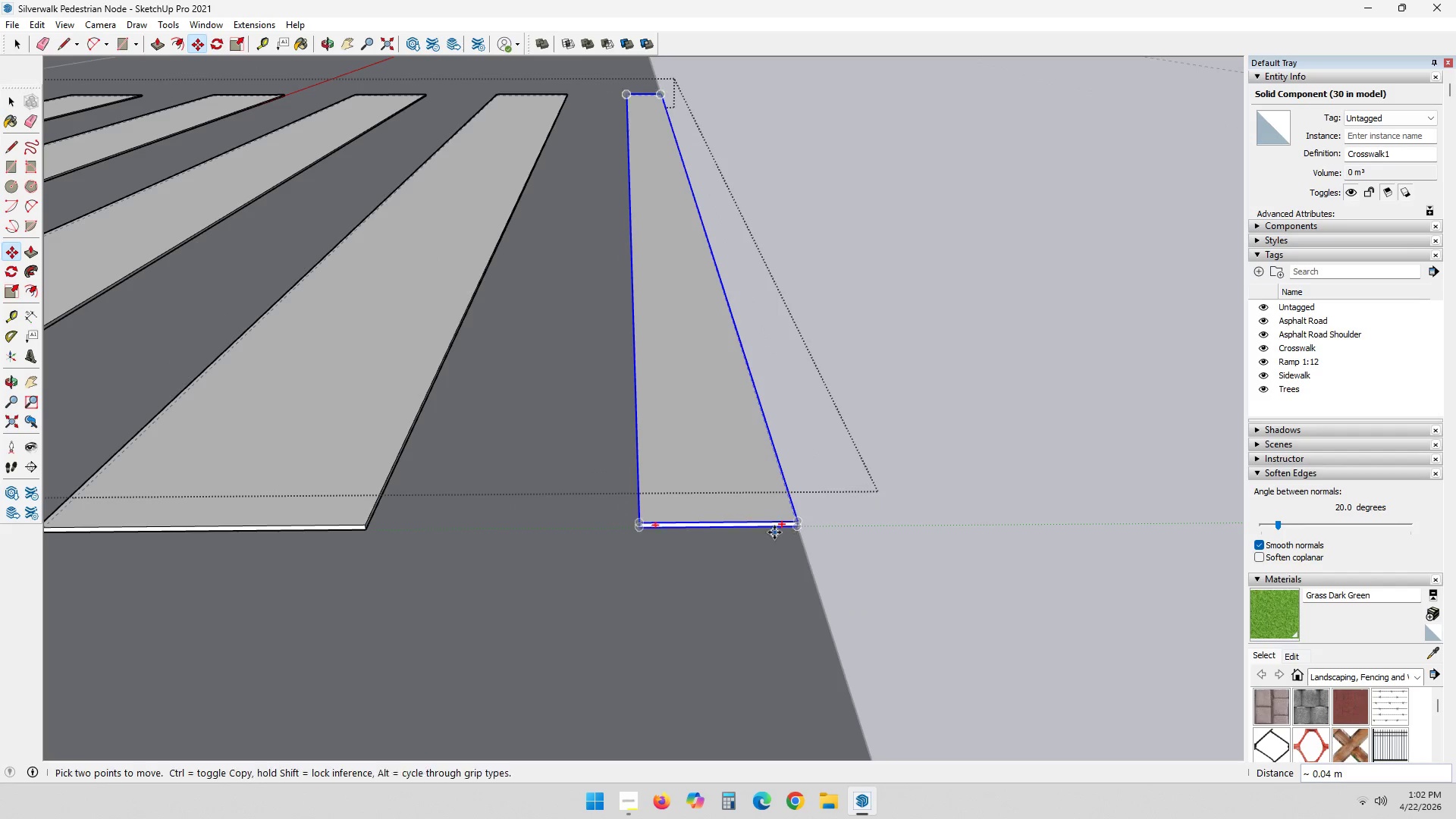 
key(Escape)
 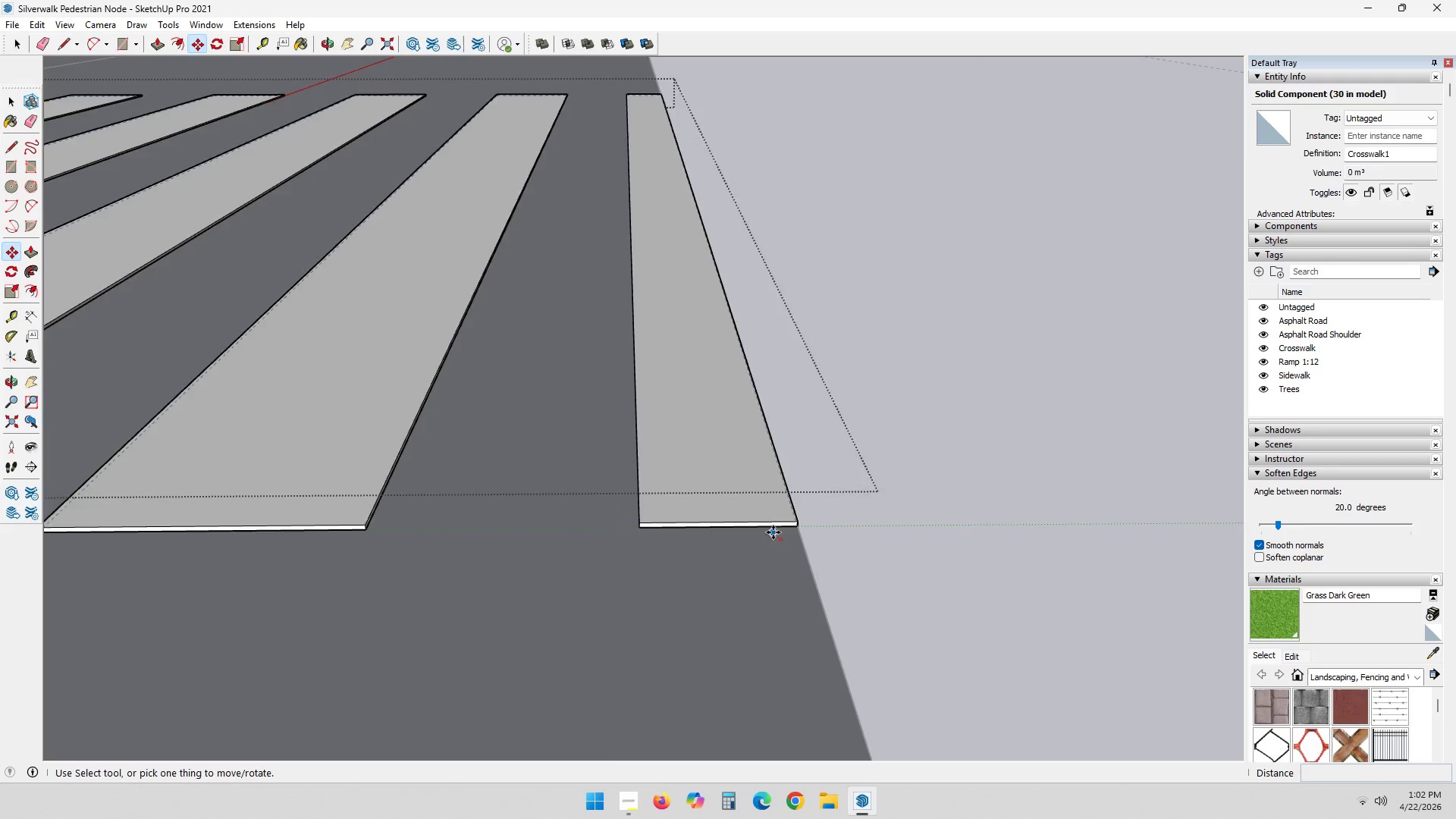 
key(Escape)
 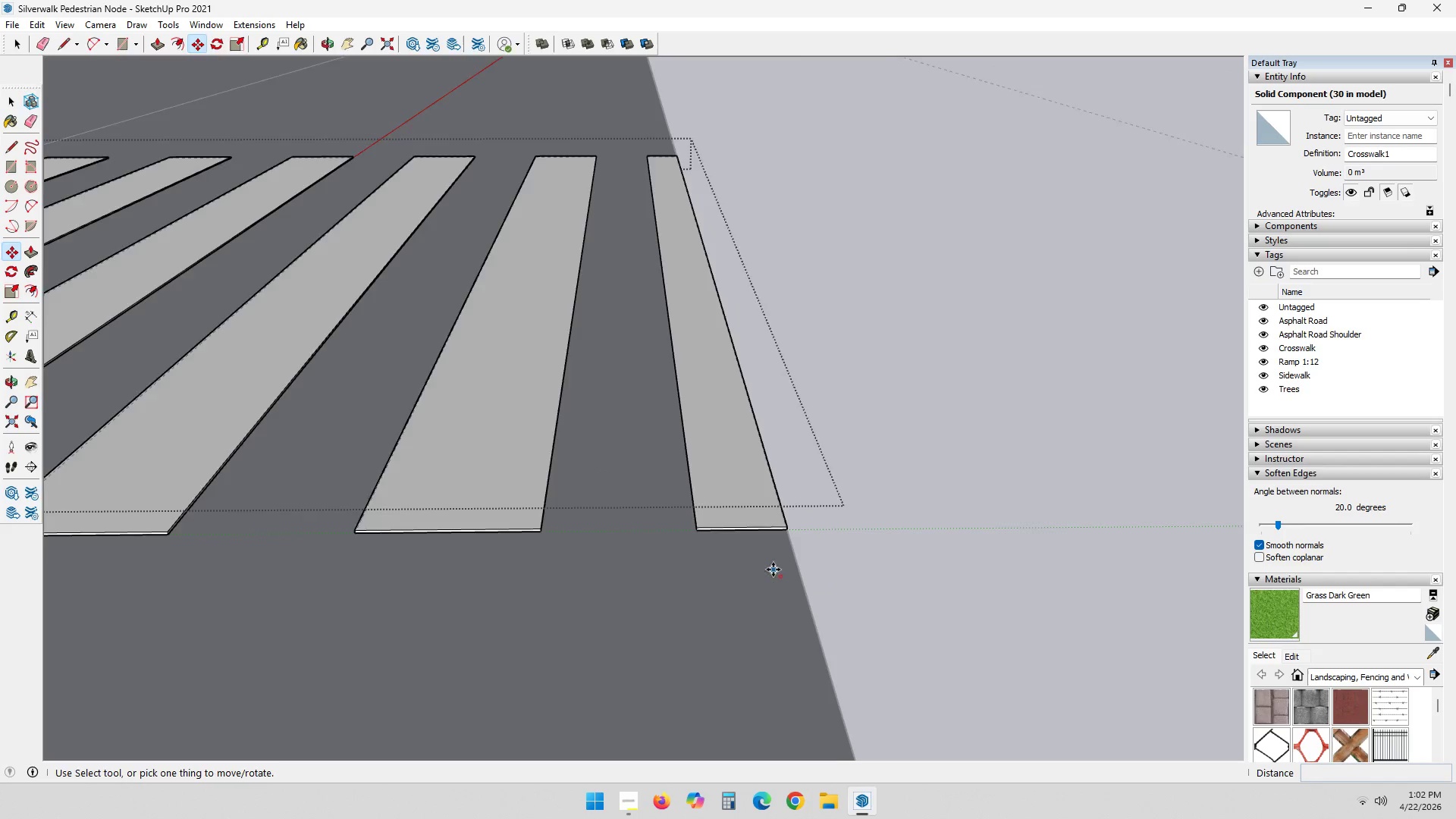 
key(Escape)
 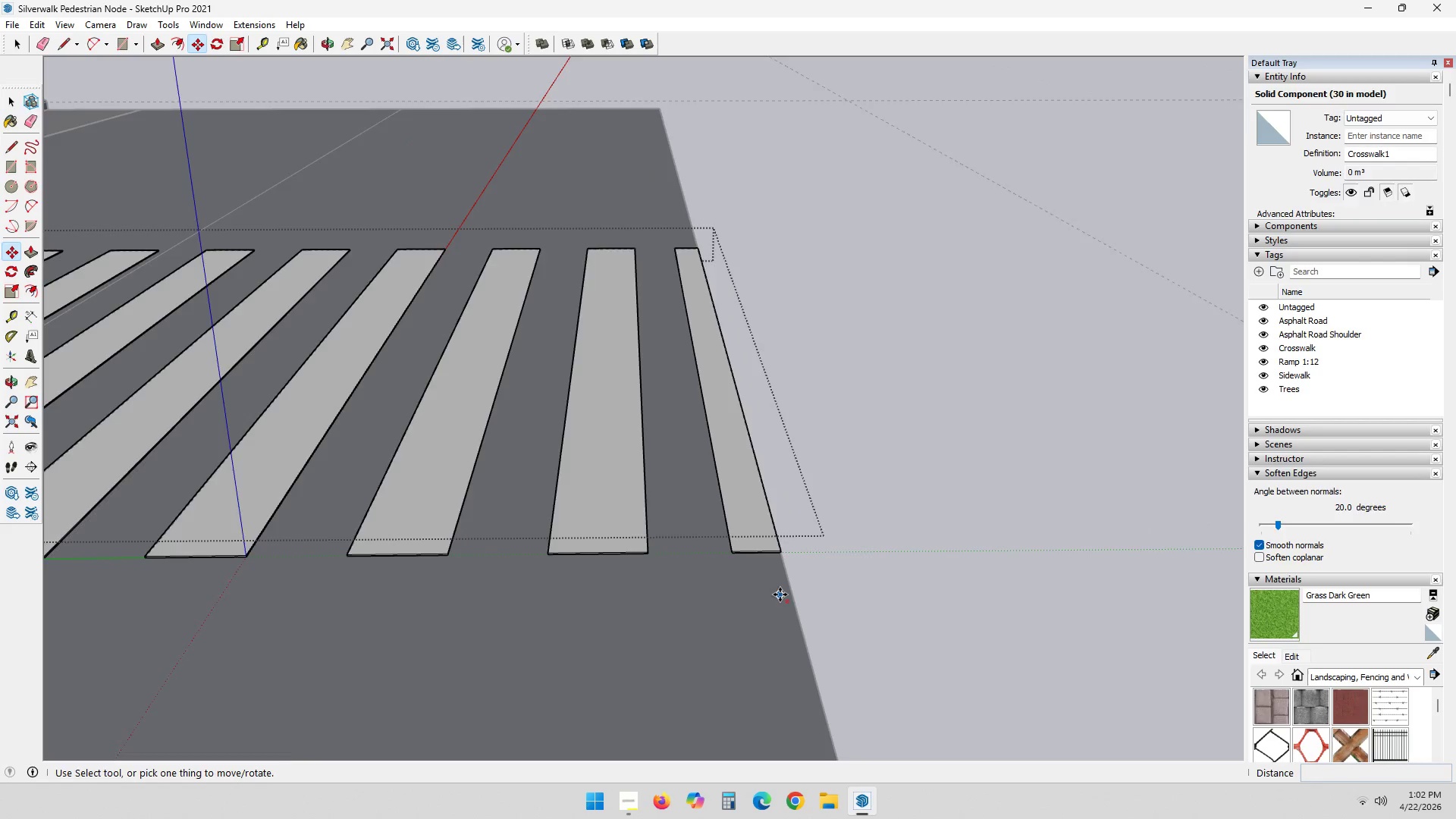 
key(Escape)
 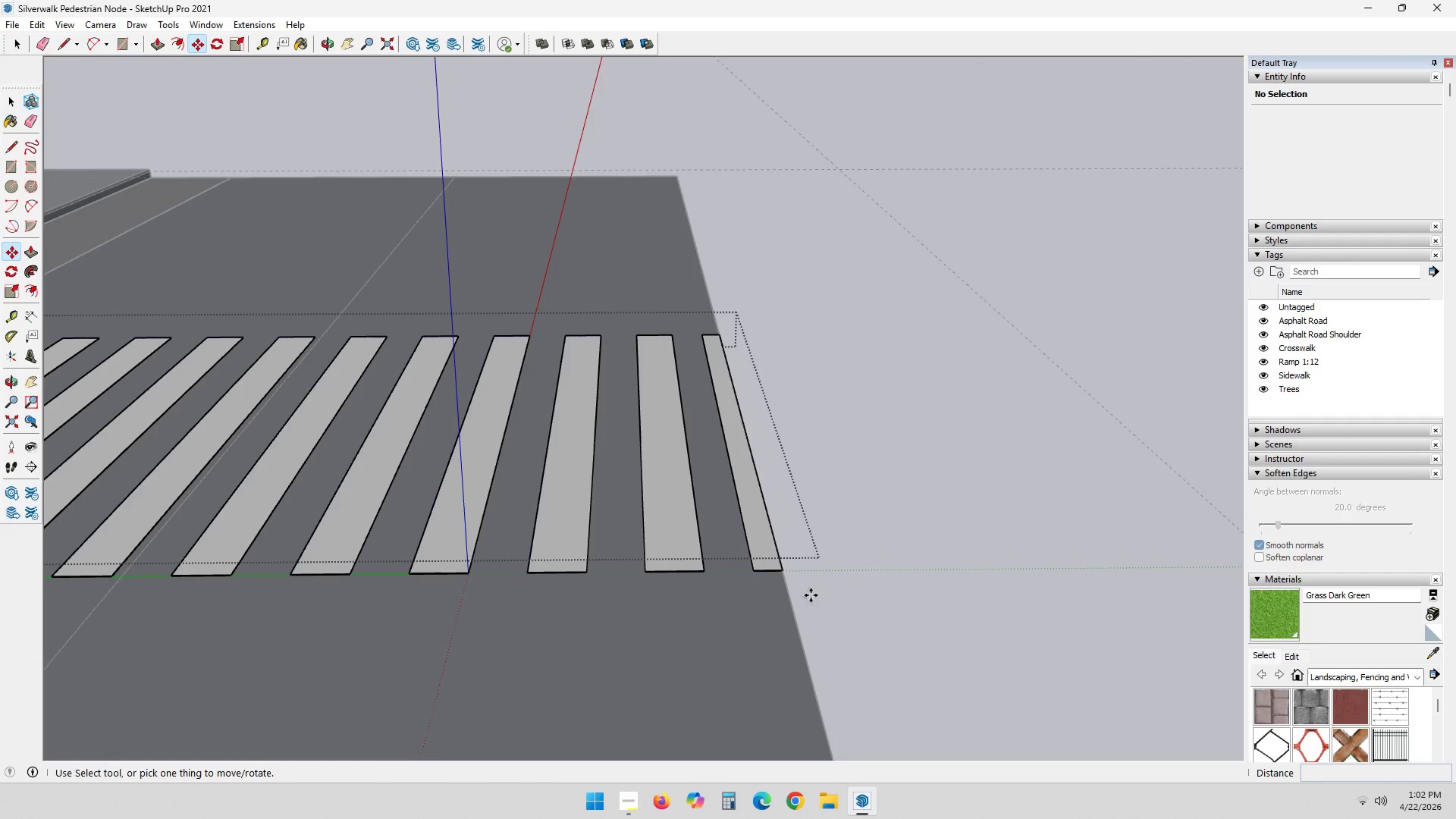 
key(Escape)
 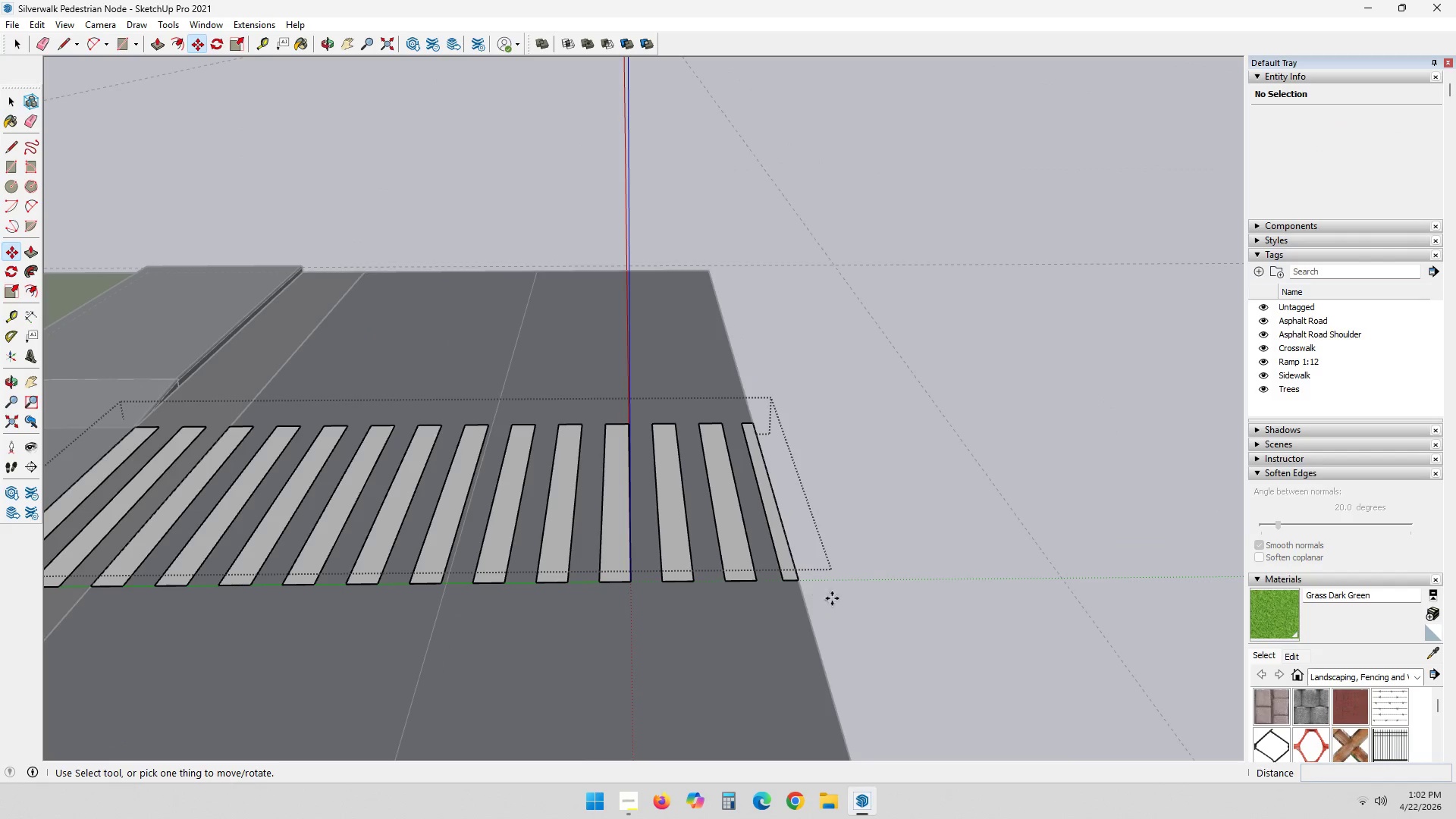 
key(Space)
 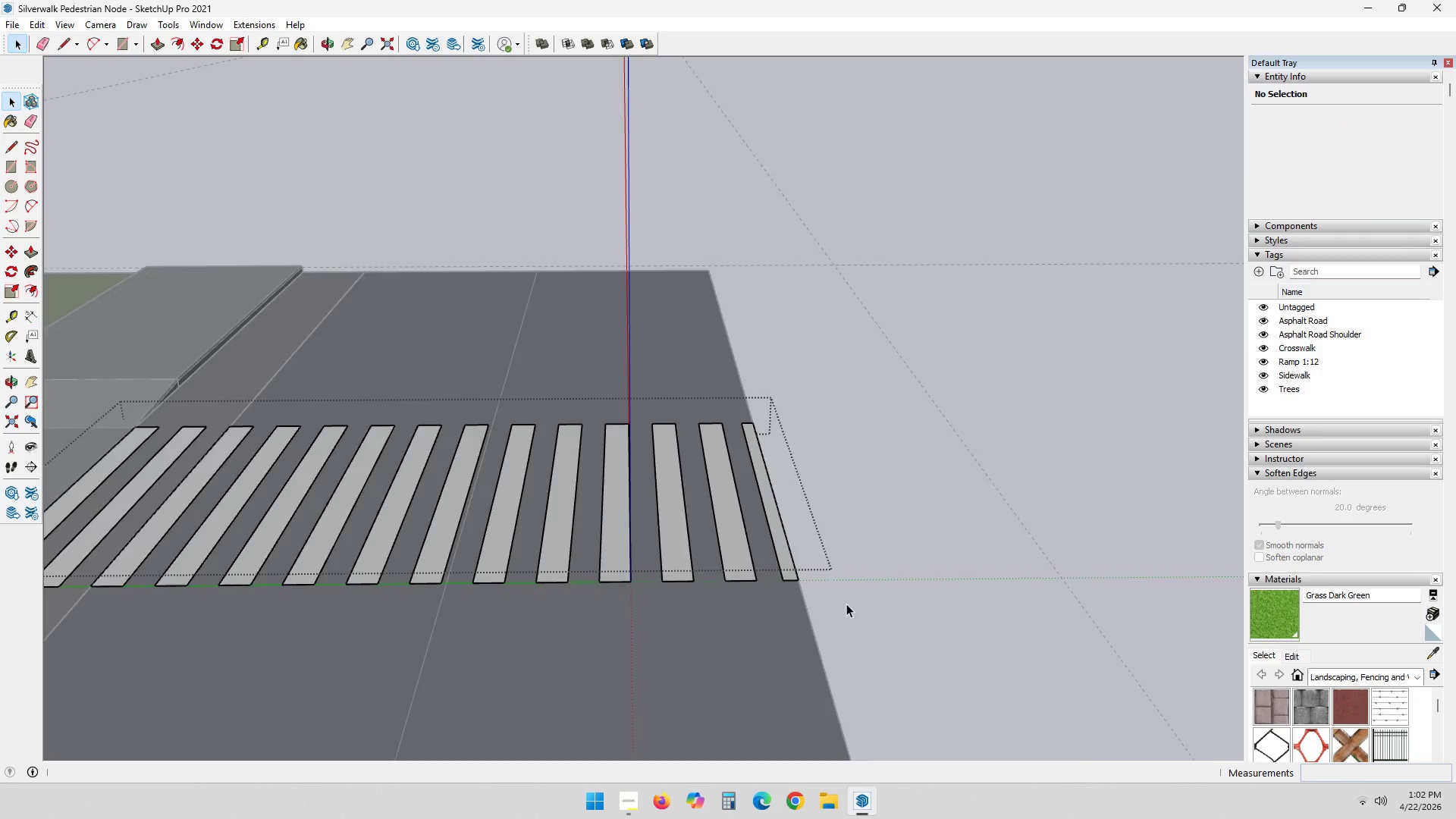 
key(Escape)
 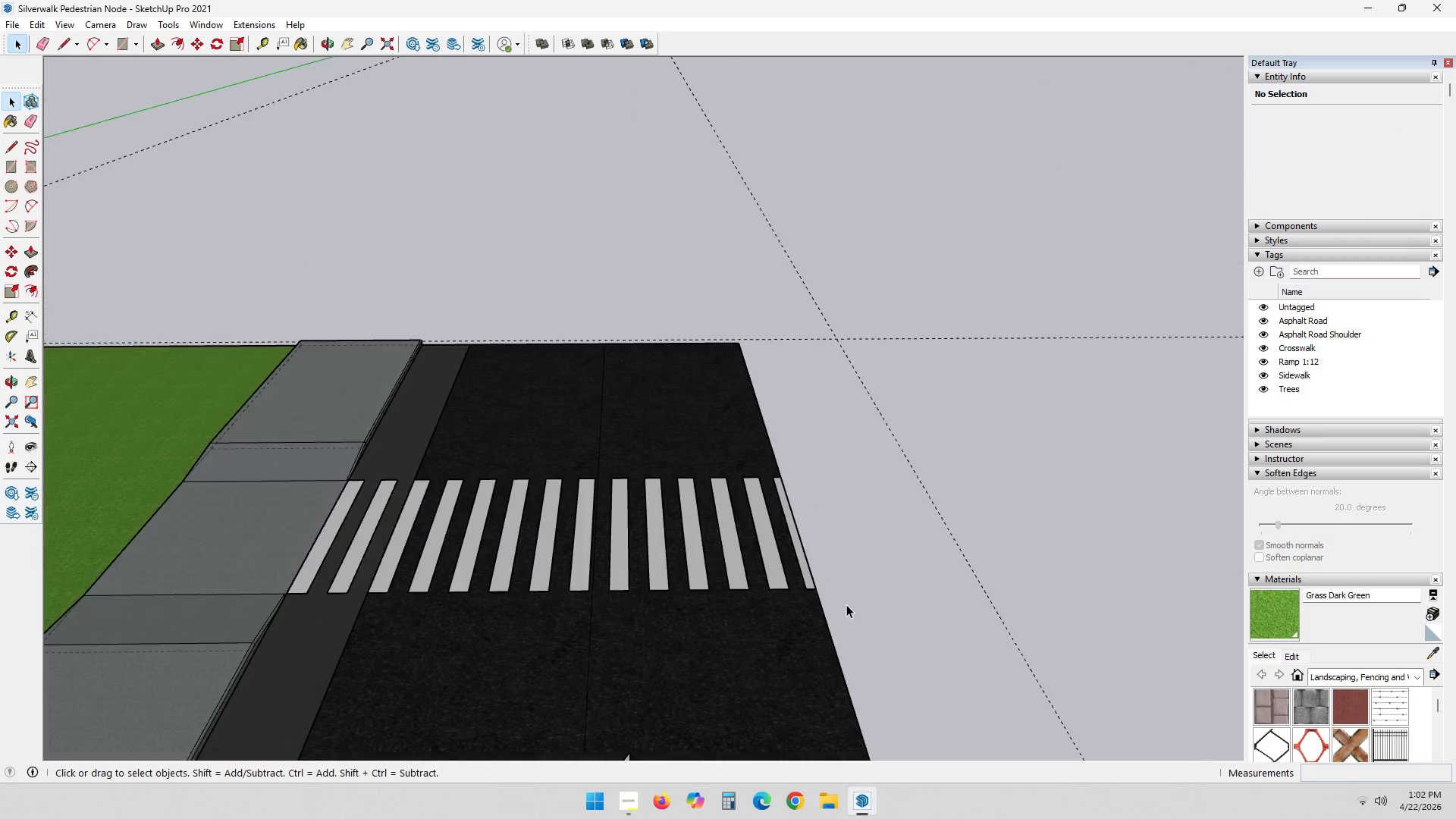 
key(Escape)
 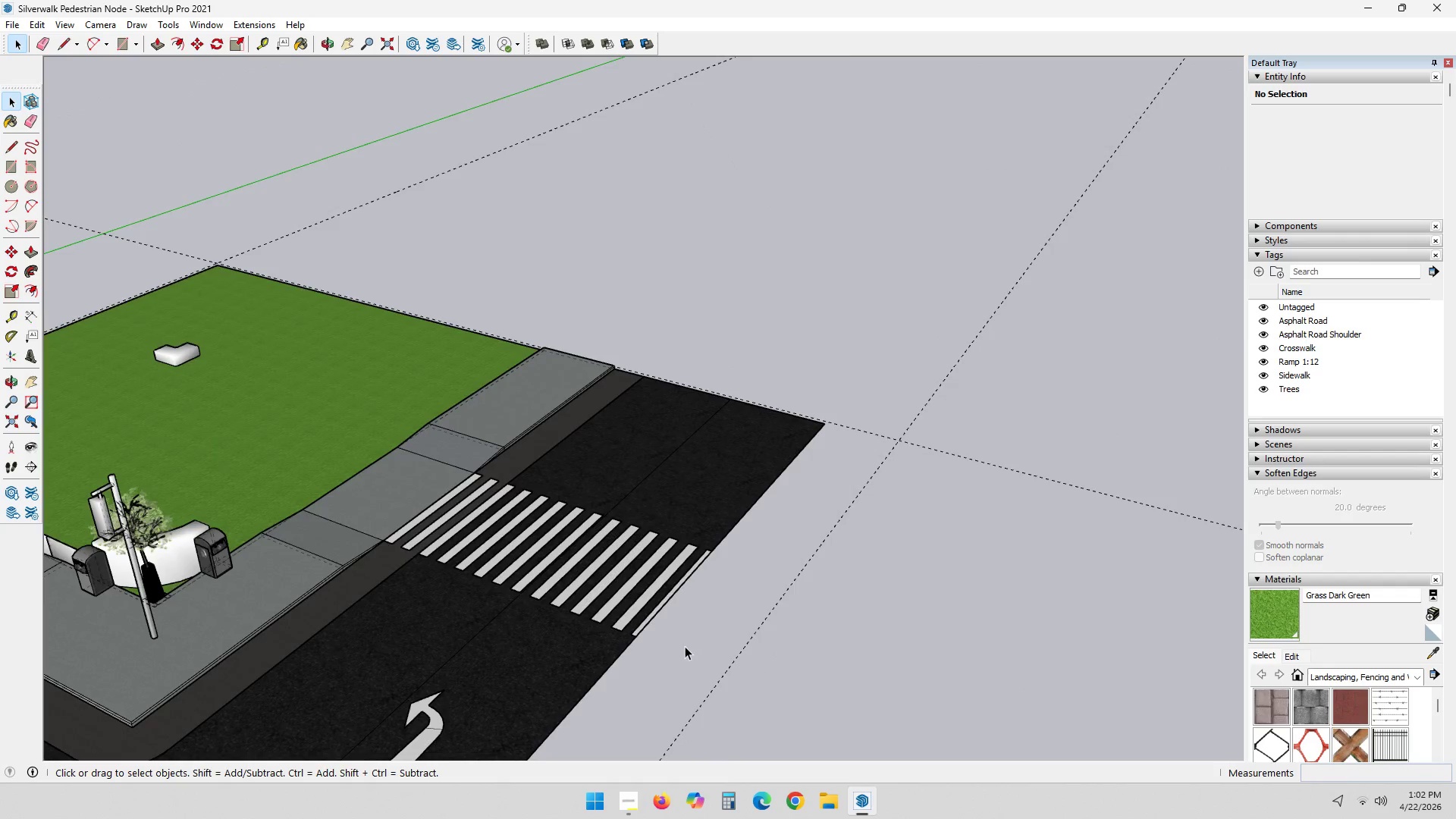 
hold_key(key=ShiftLeft, duration=0.34)
scroll: coordinate [492, 596], scroll_direction: down, amount: 36.0
 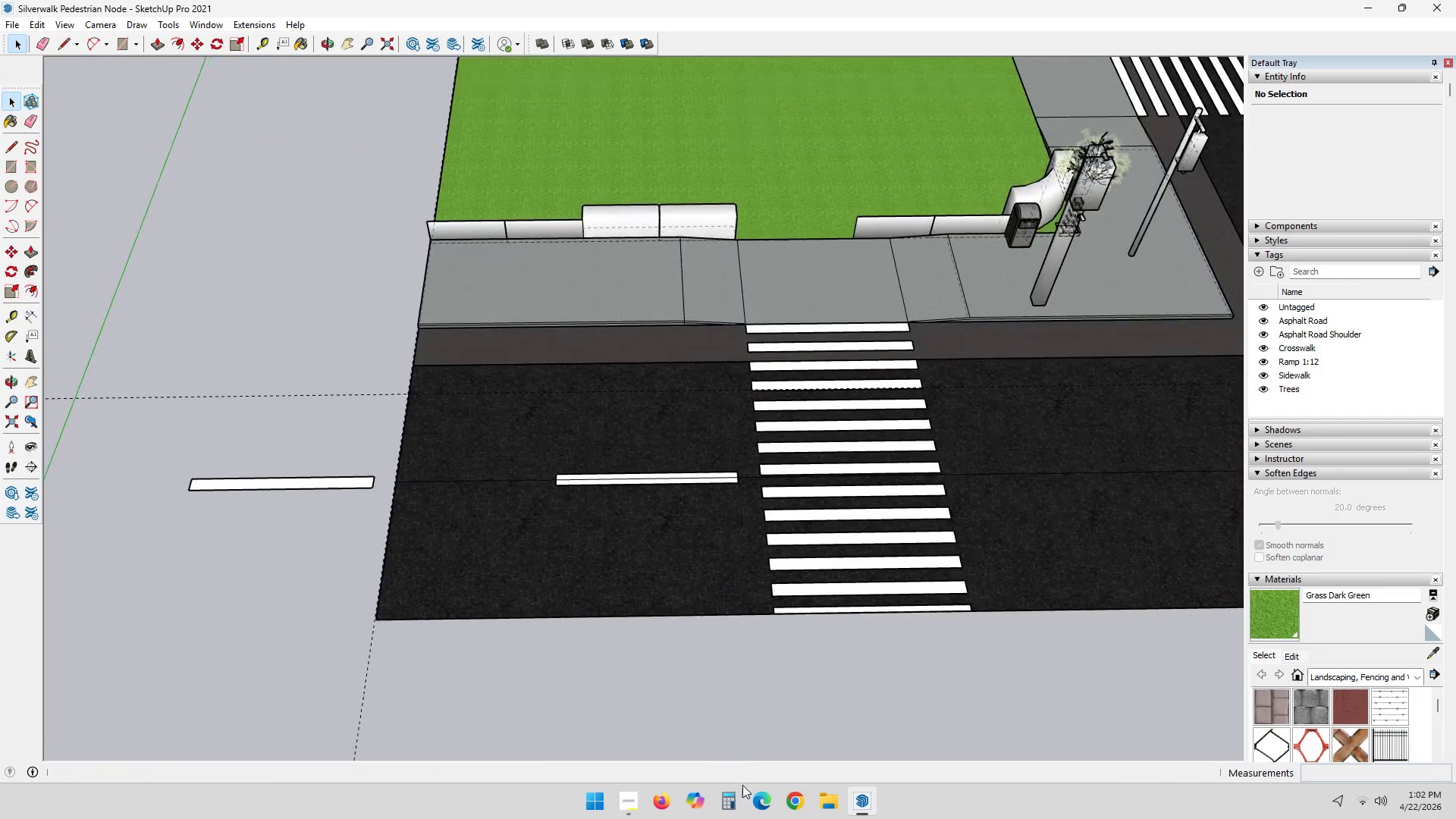 
scroll: coordinate [745, 487], scroll_direction: up, amount: 4.0
 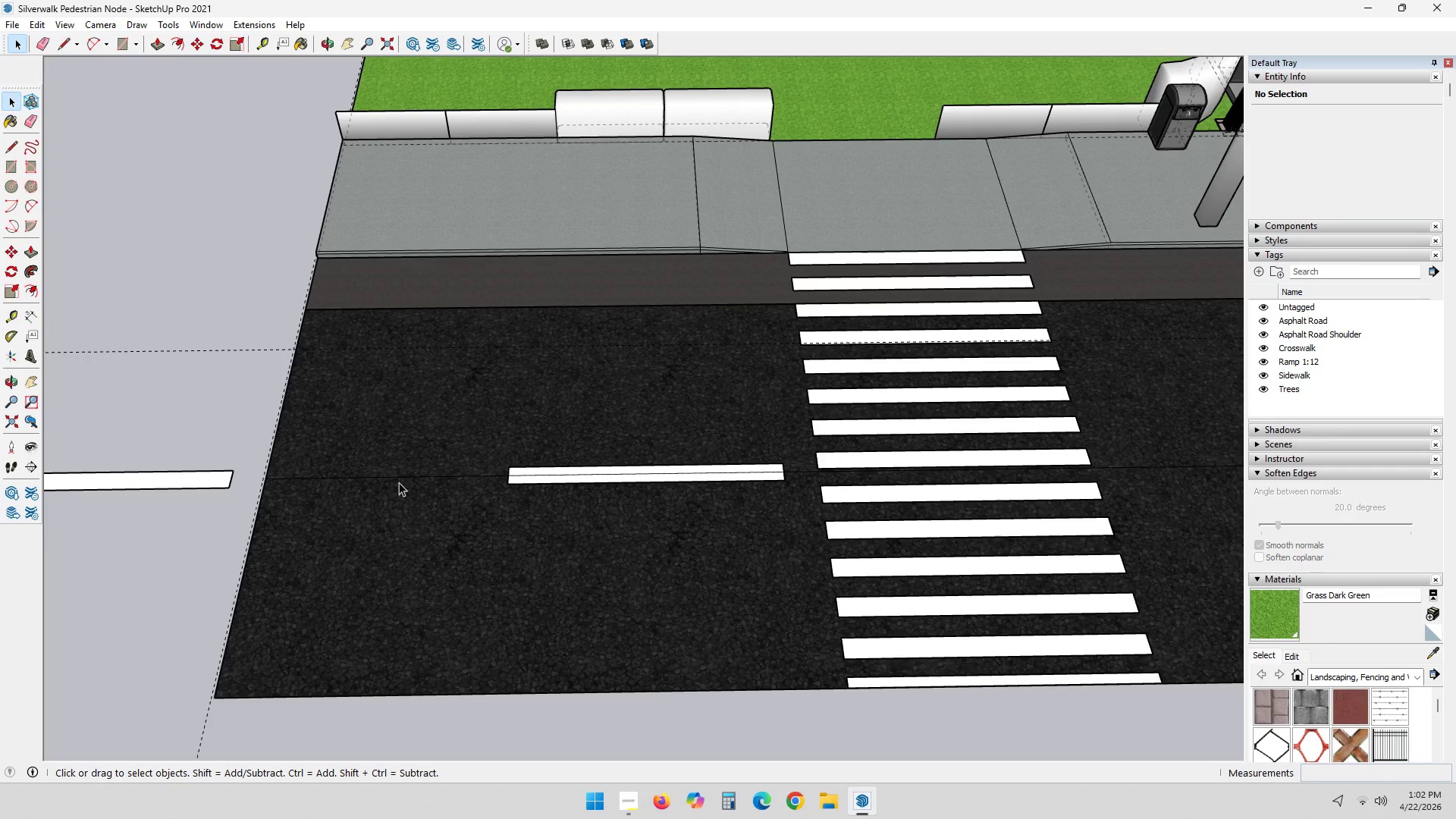 
left_click([408, 479])
 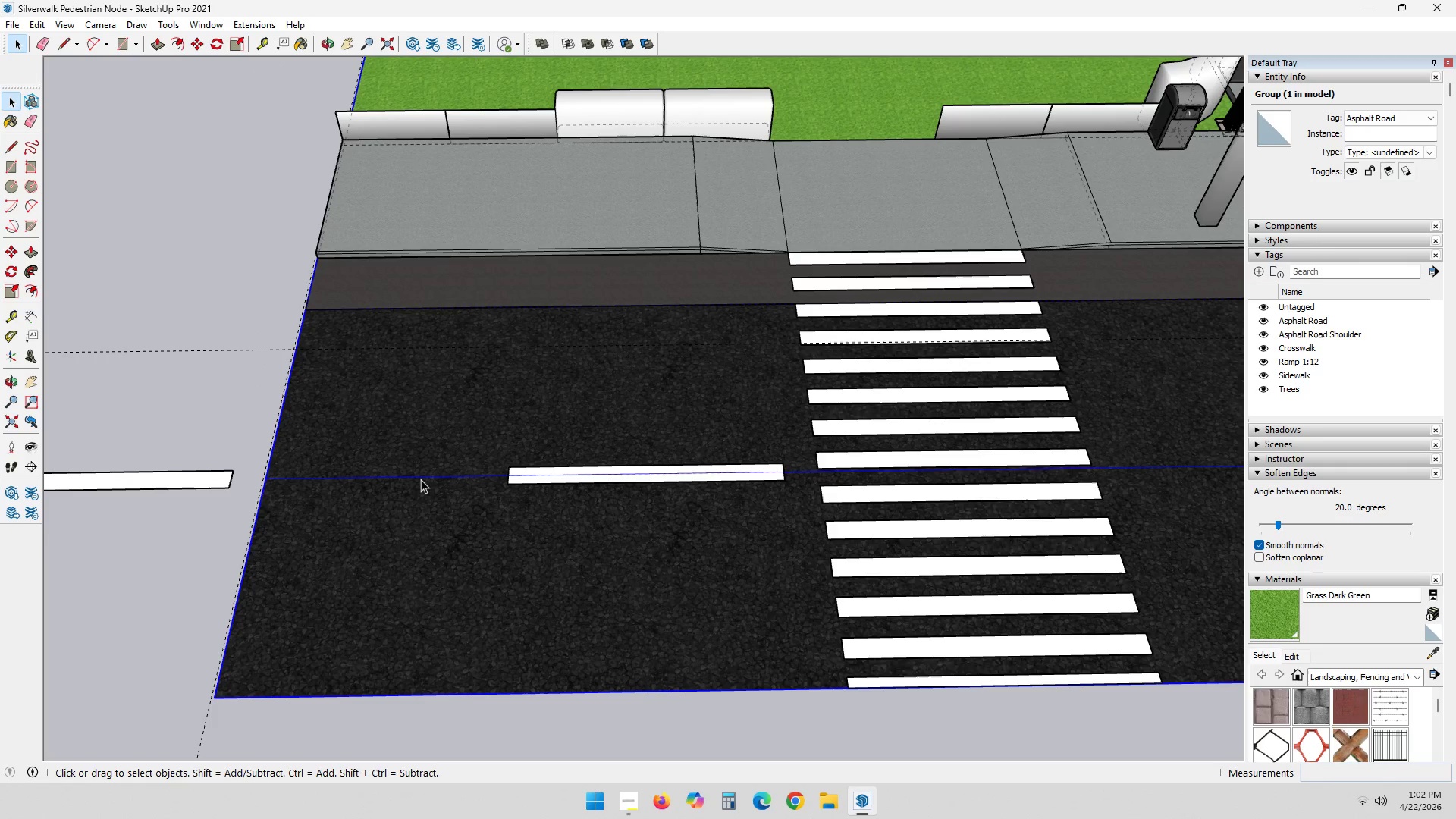 
double_click([421, 479])
 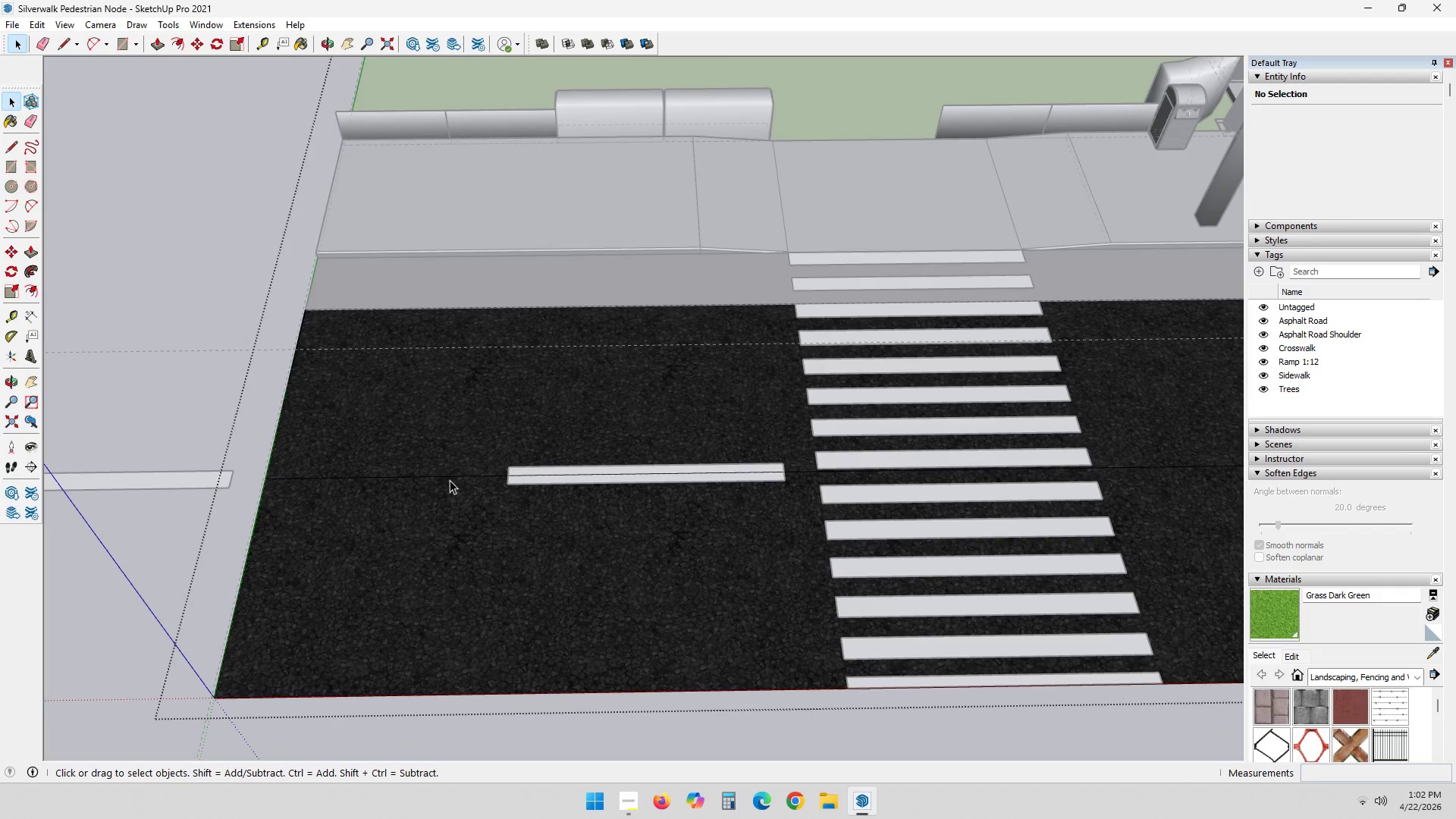 
left_click([452, 479])
 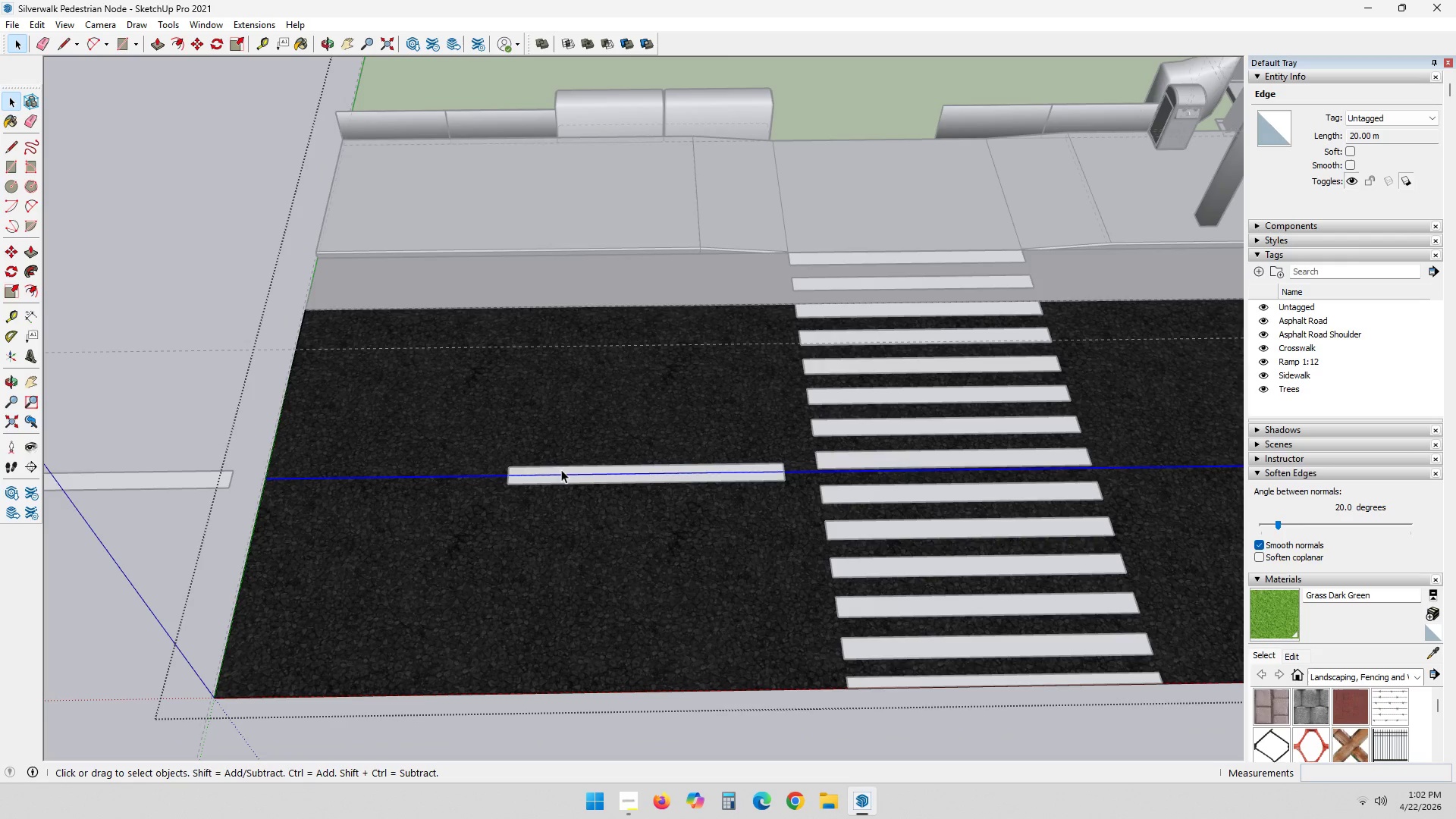 
scroll: coordinate [698, 539], scroll_direction: down, amount: 2.0
 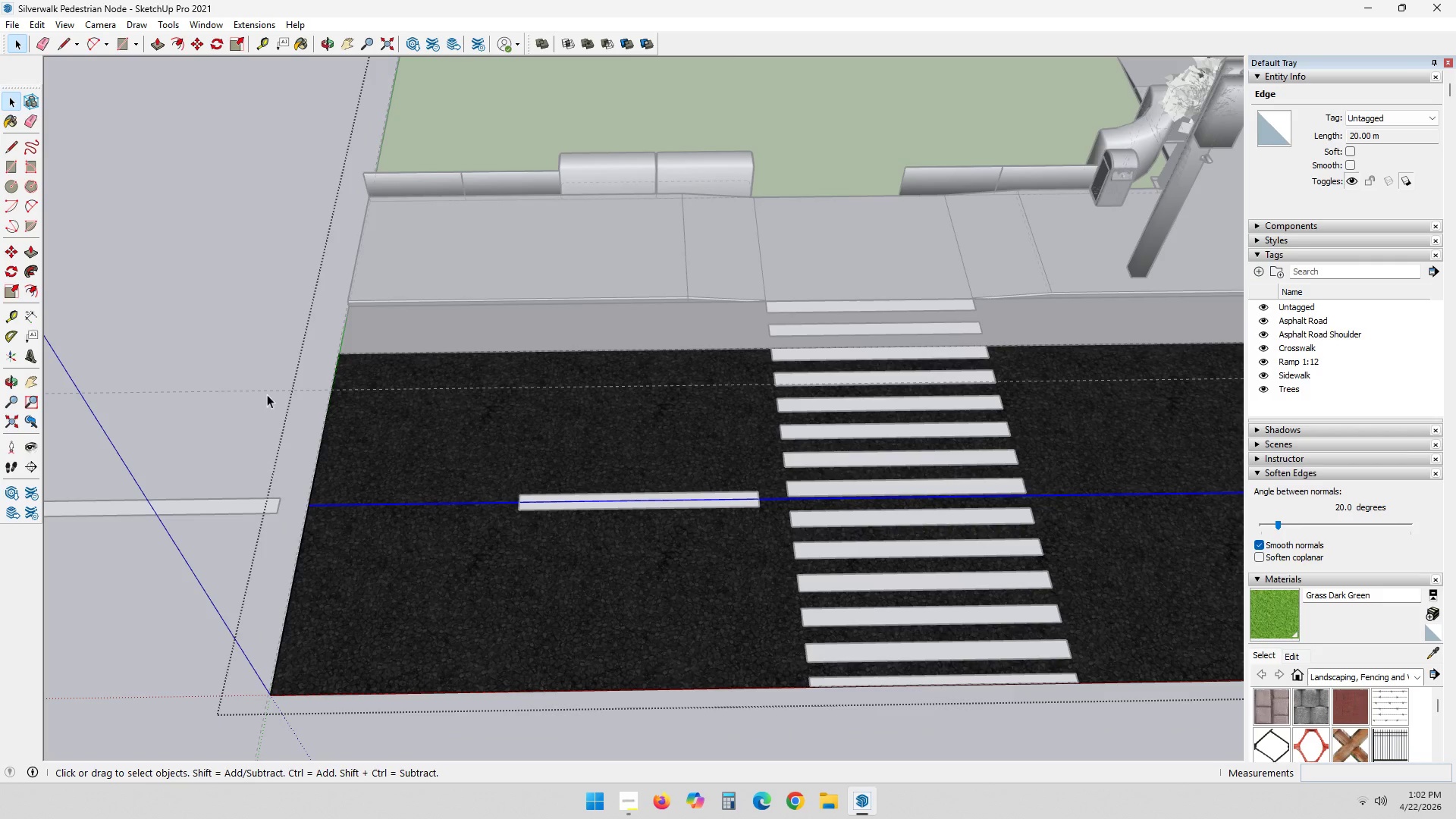 
left_click([264, 393])
 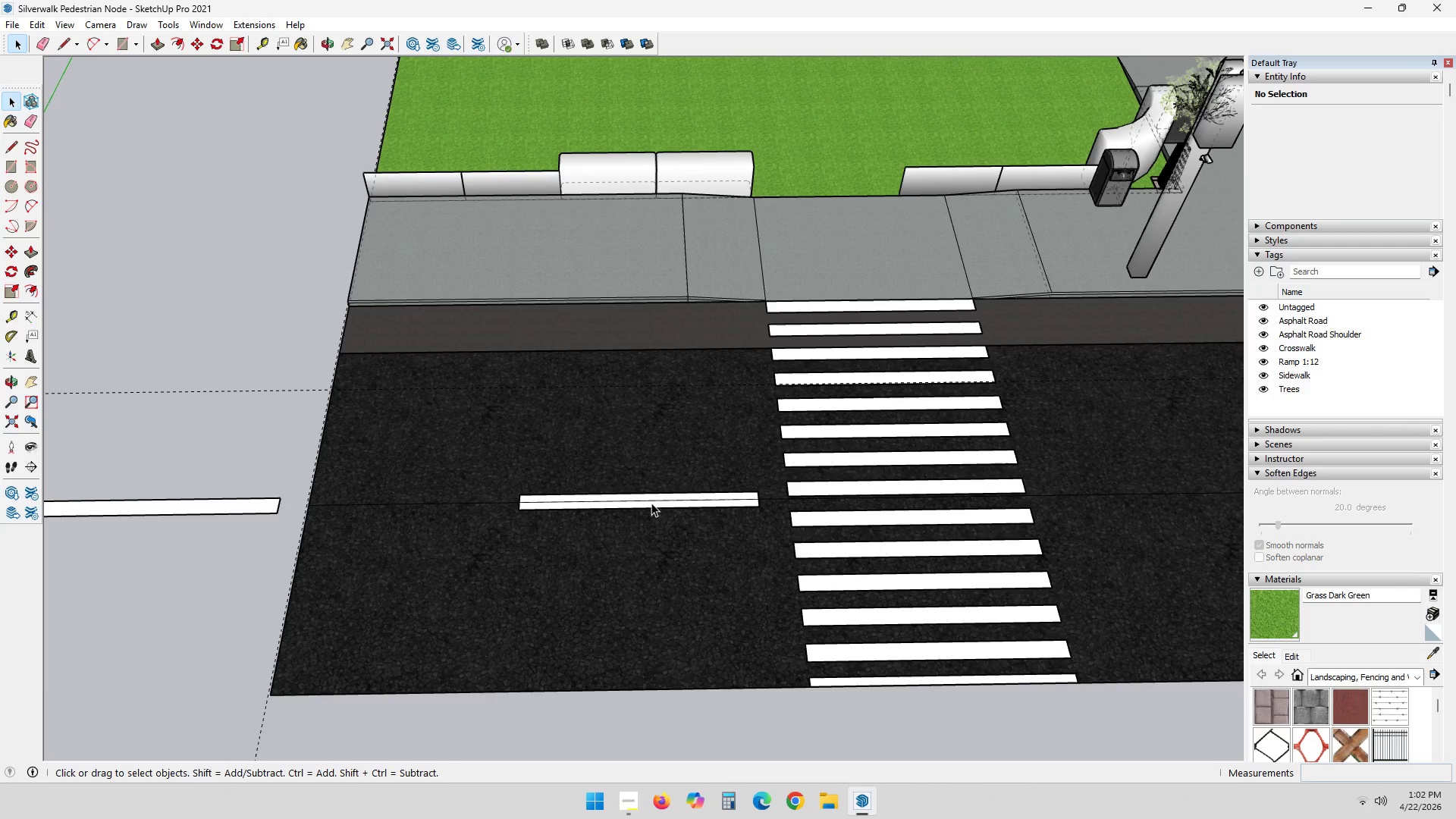 
double_click([651, 503])
 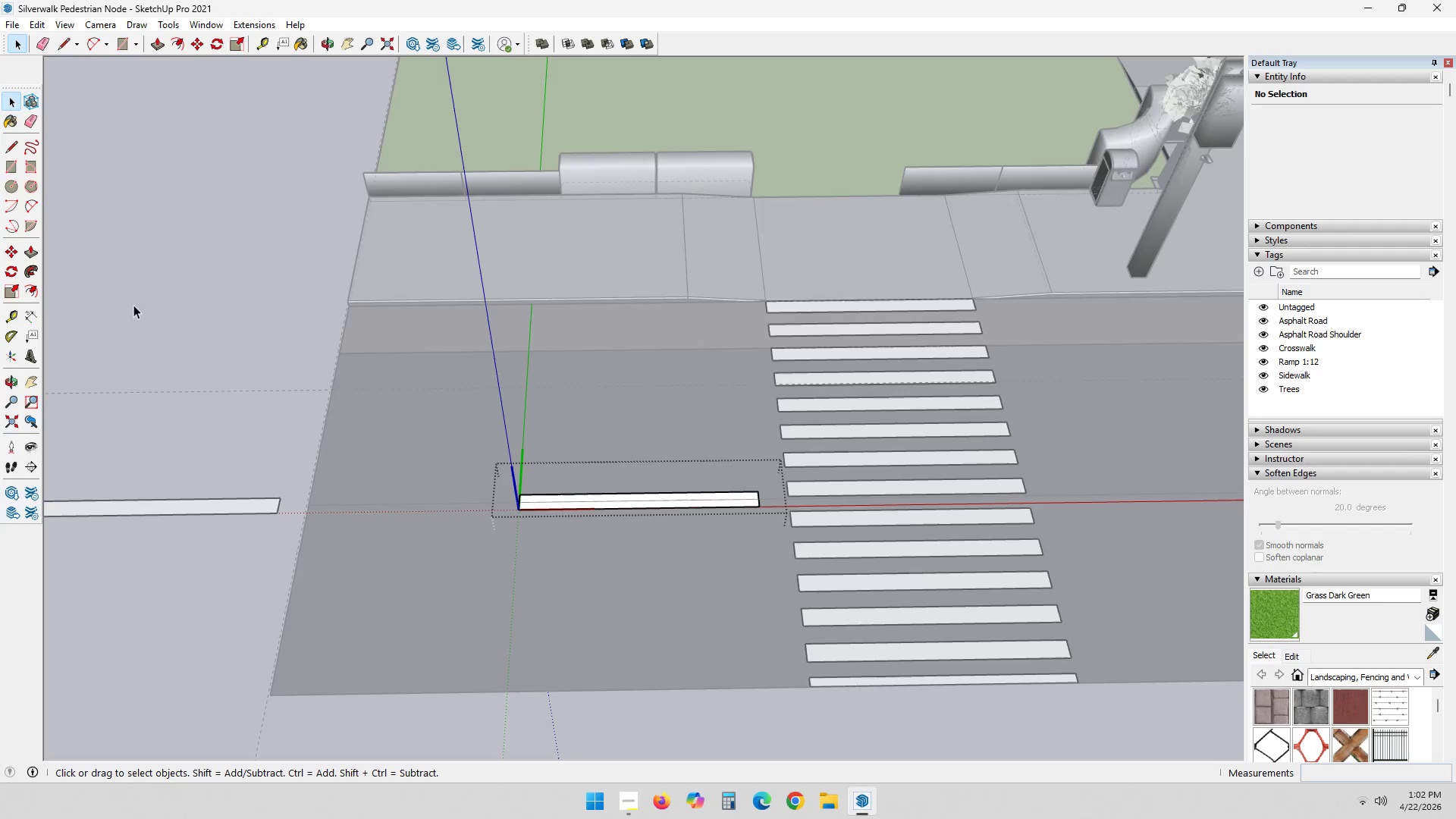 
scroll: coordinate [516, 498], scroll_direction: up, amount: 2.0
 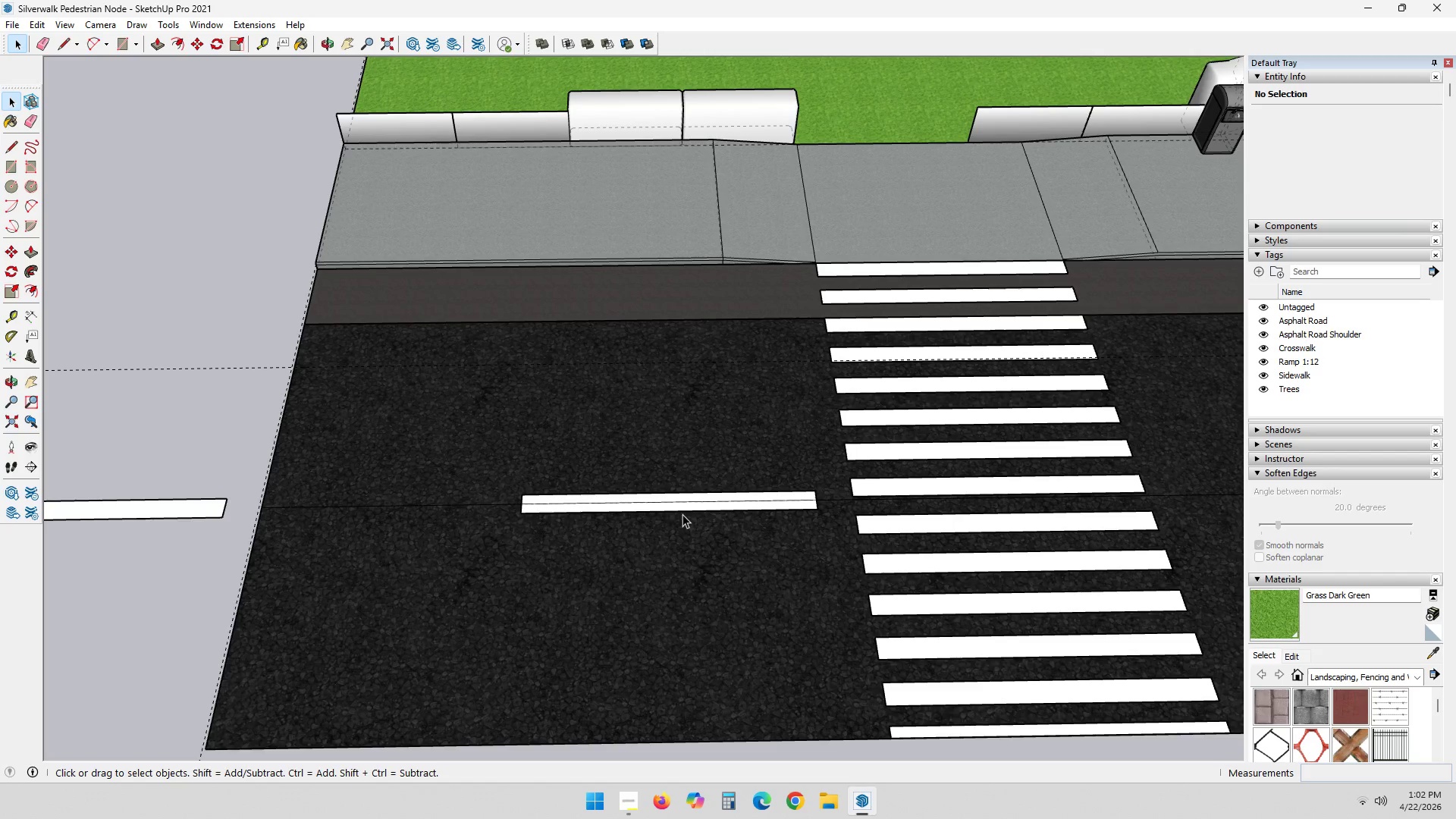 
left_click([682, 514])
 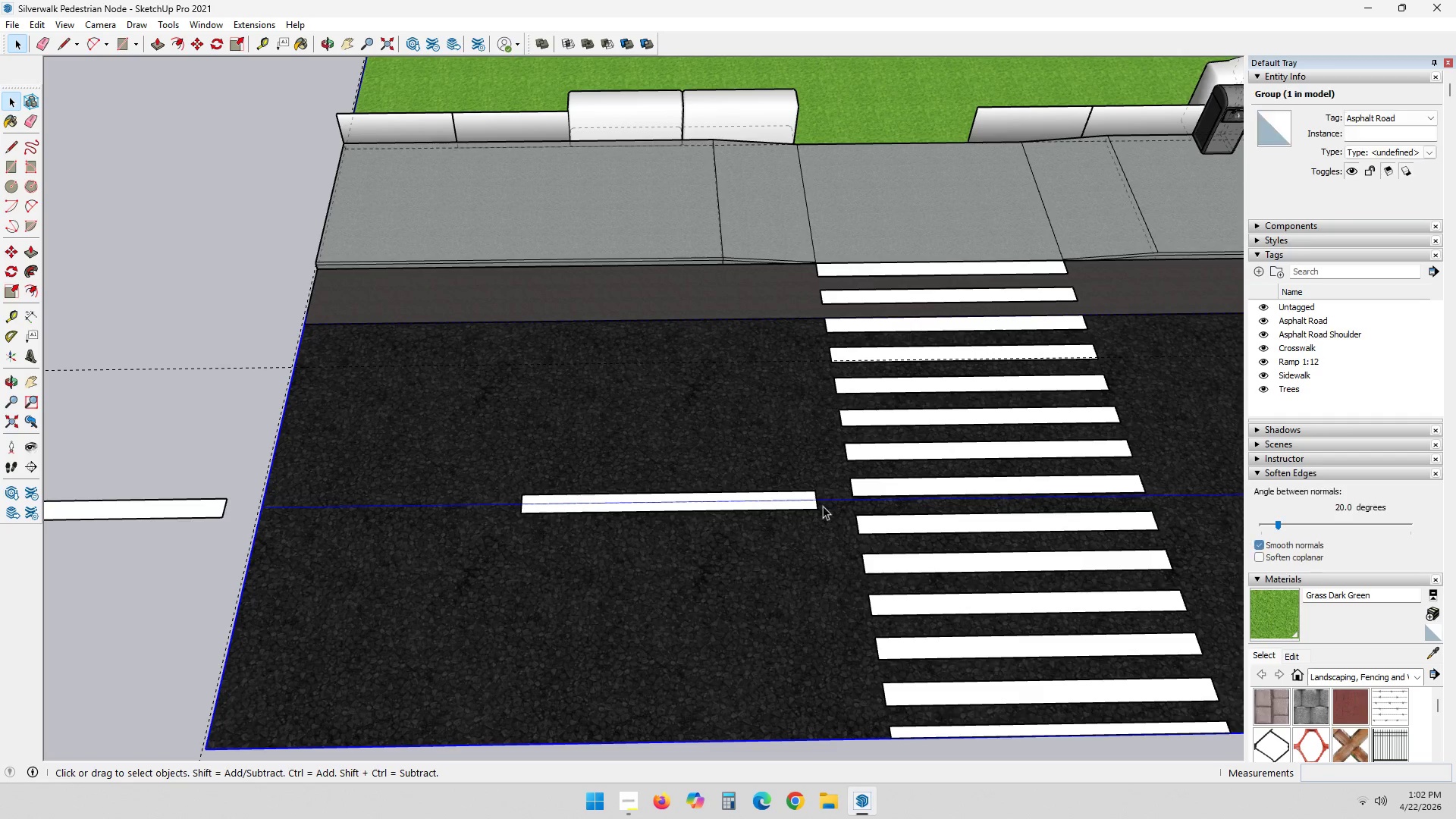 
left_click([808, 506])
 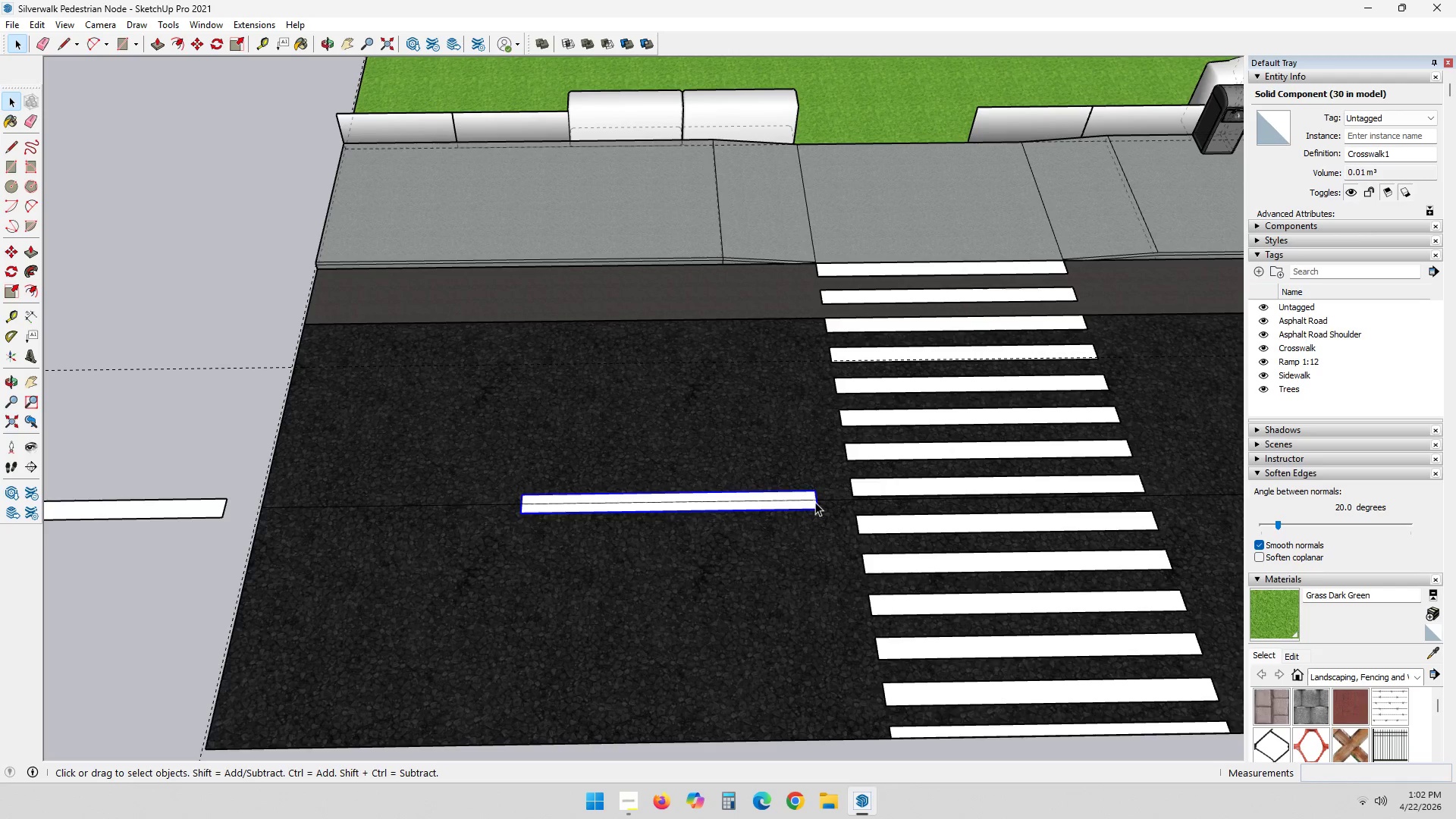 
key(M)
 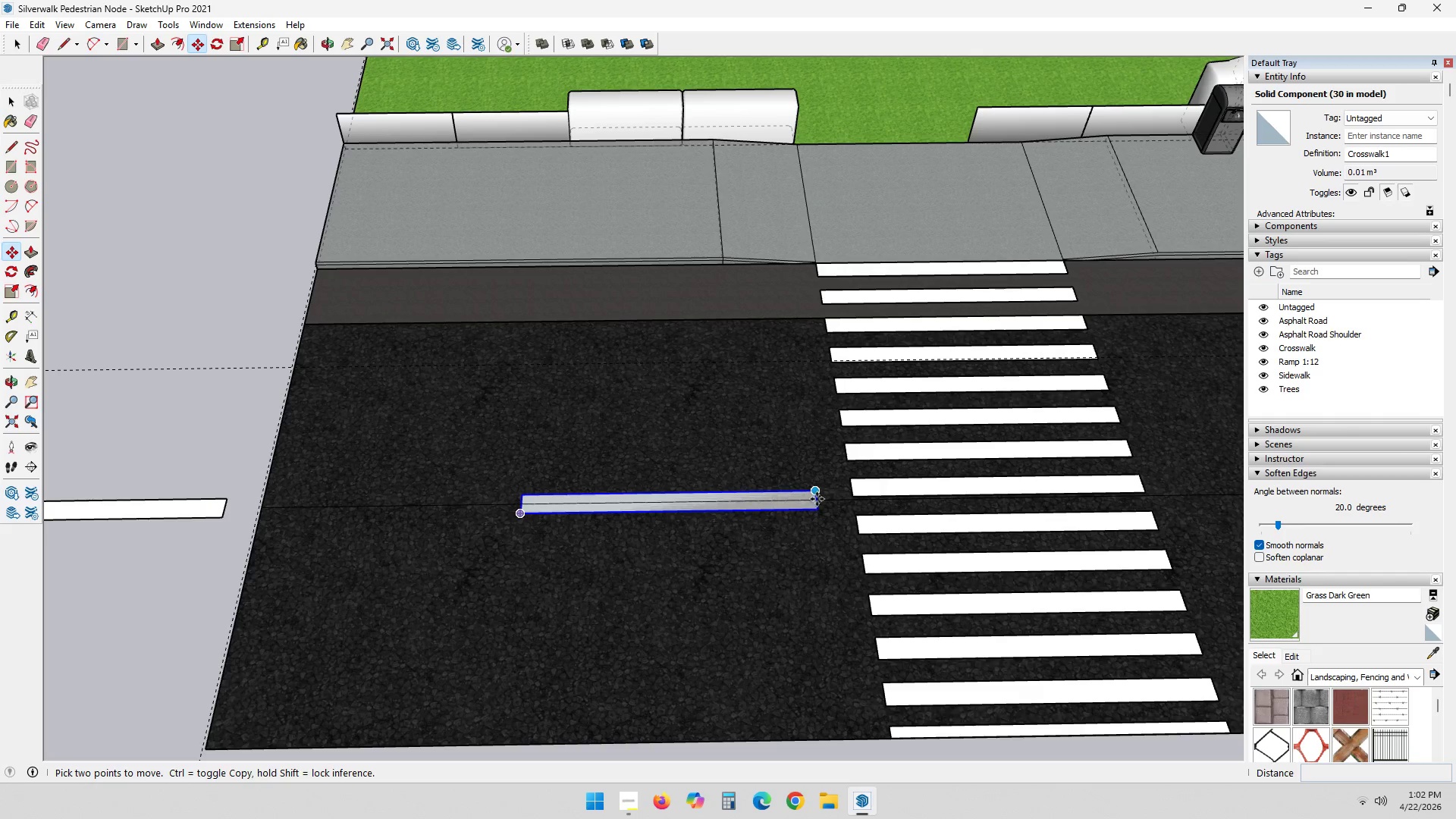 
scroll: coordinate [740, 566], scroll_direction: up, amount: 22.0
 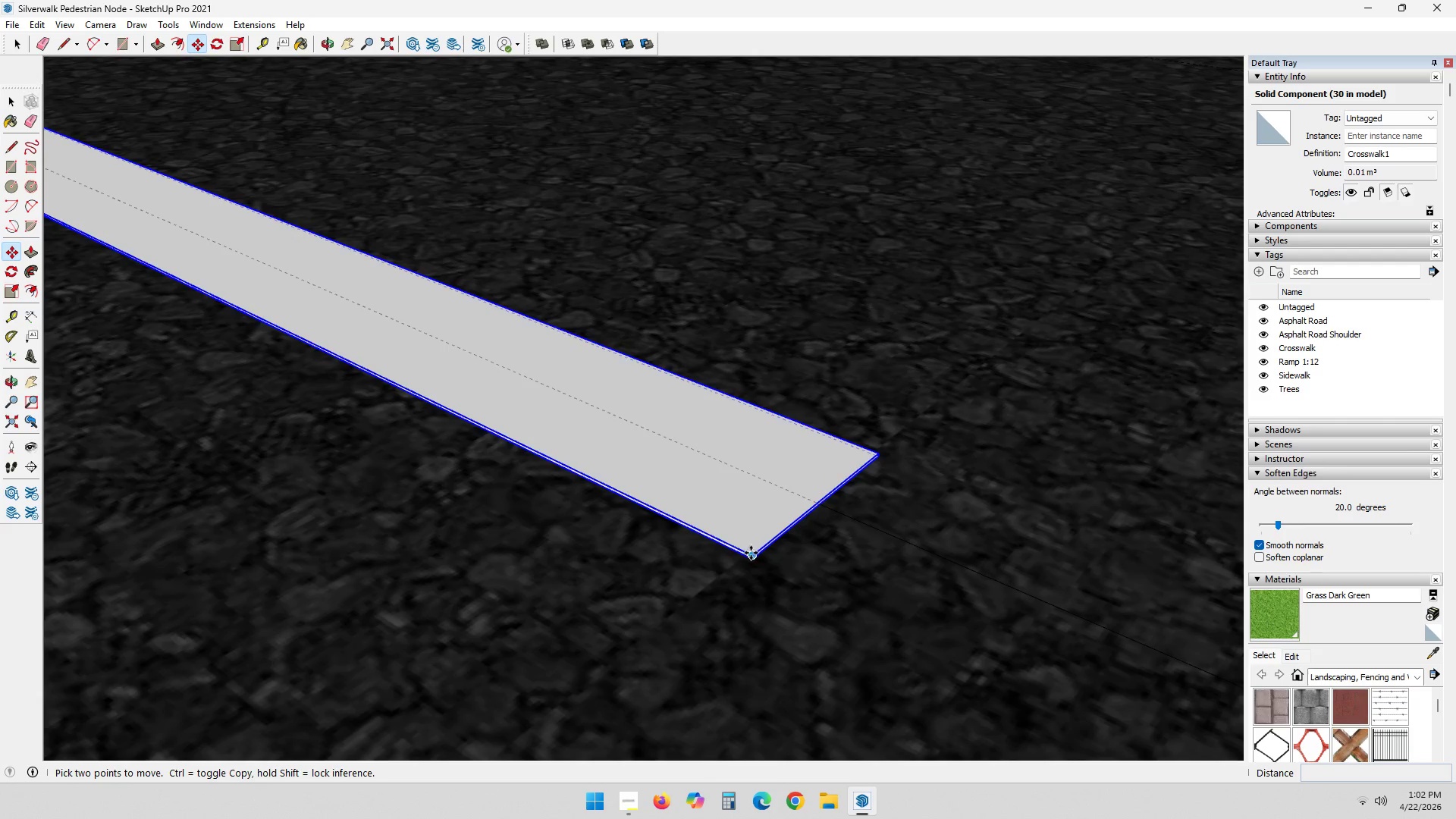 
left_click([751, 553])
 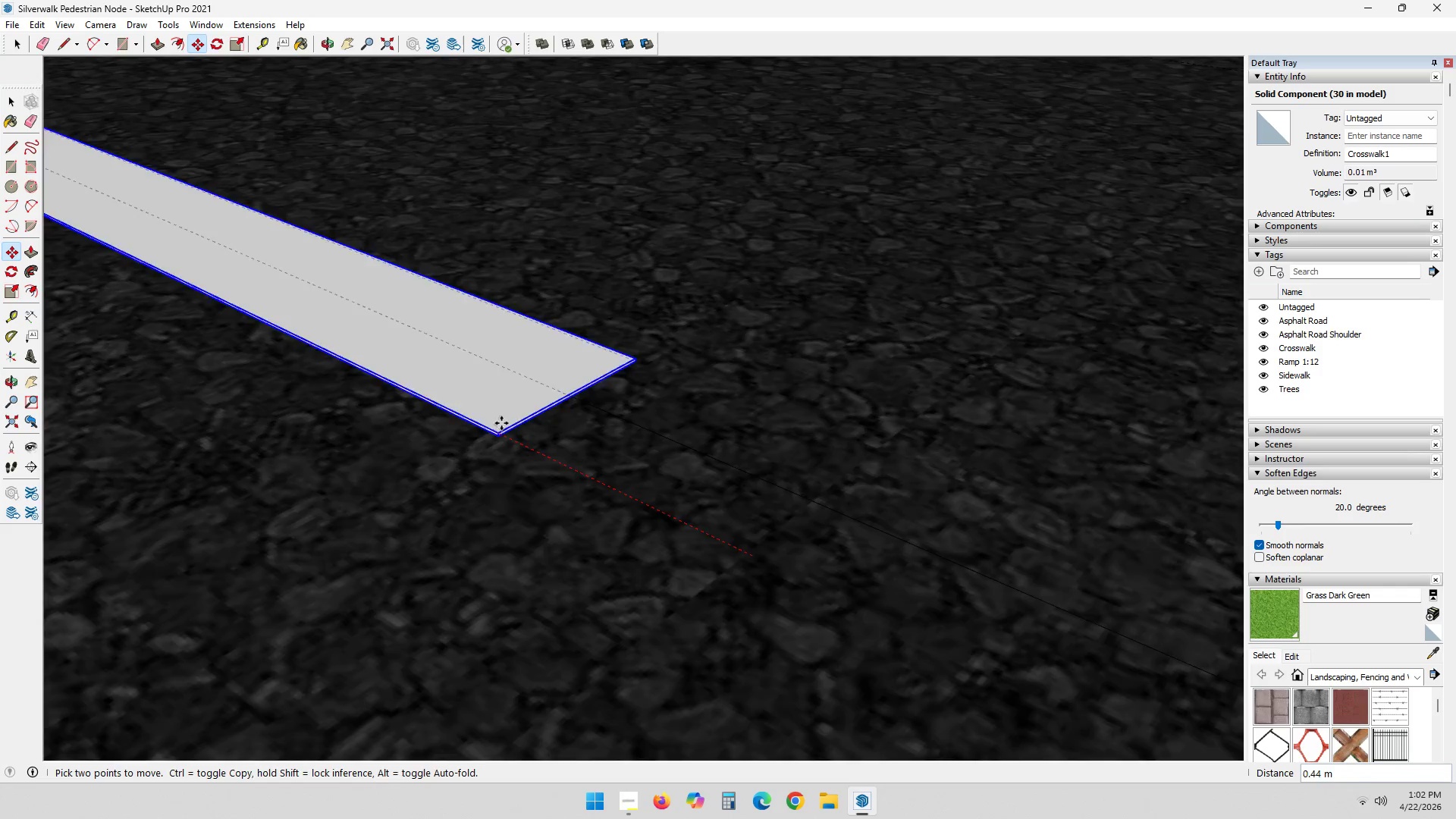 
key(Control+ControlLeft)
 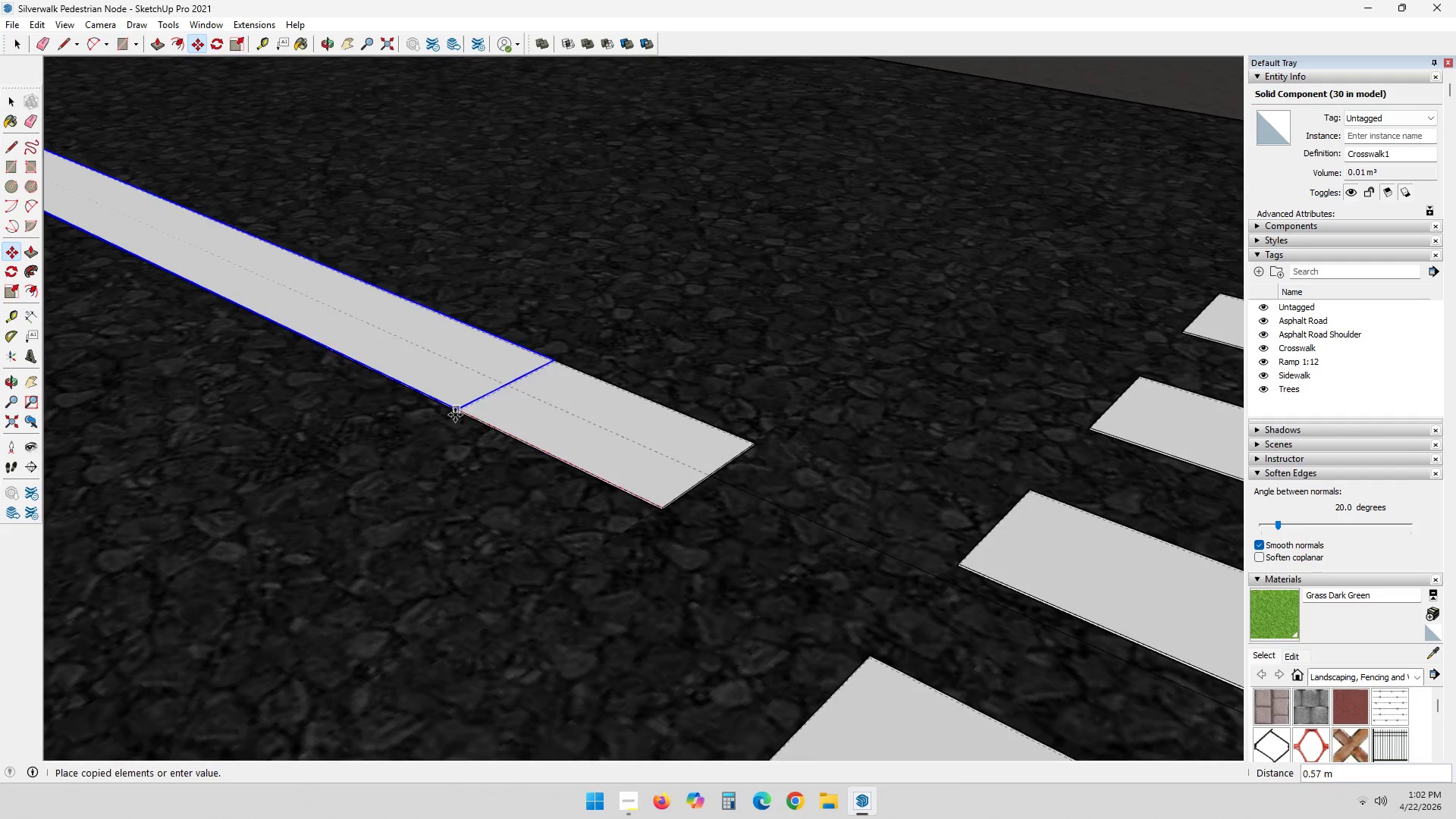 
hold_key(key=ShiftLeft, duration=0.39)
 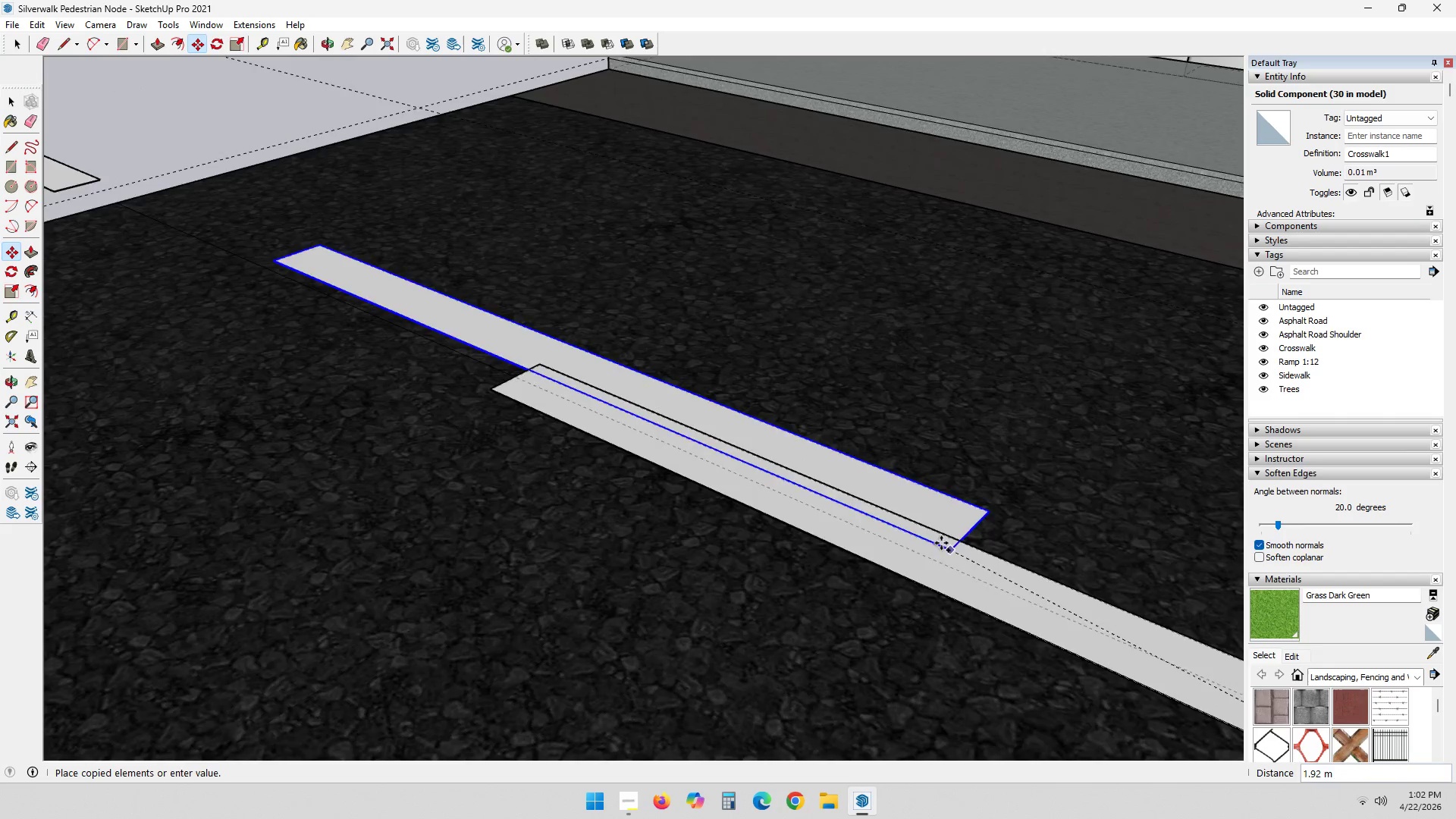 
scroll: coordinate [853, 504], scroll_direction: down, amount: 9.0
 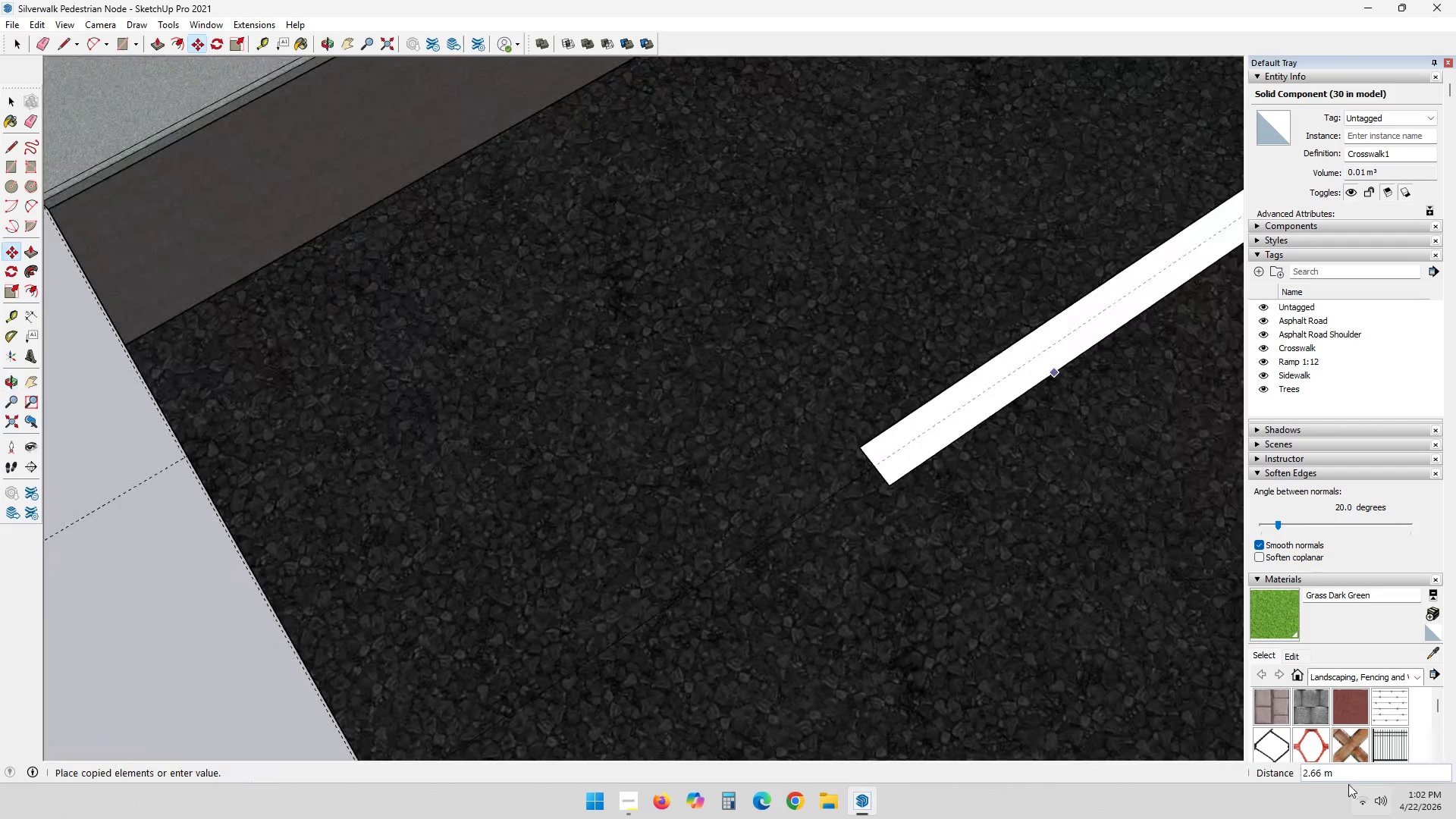 
scroll: coordinate [801, 445], scroll_direction: up, amount: 13.0
 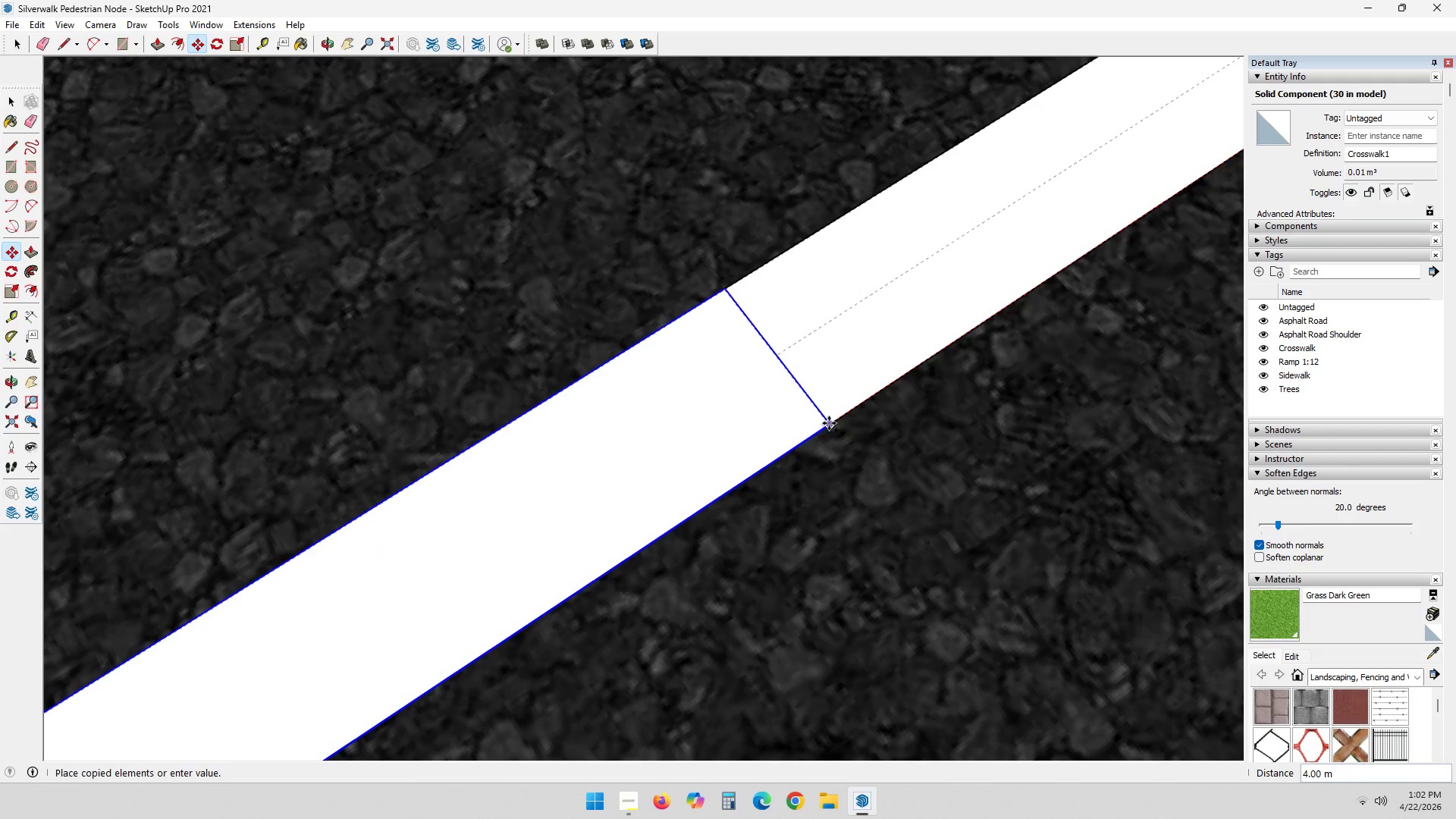 
left_click([829, 423])
 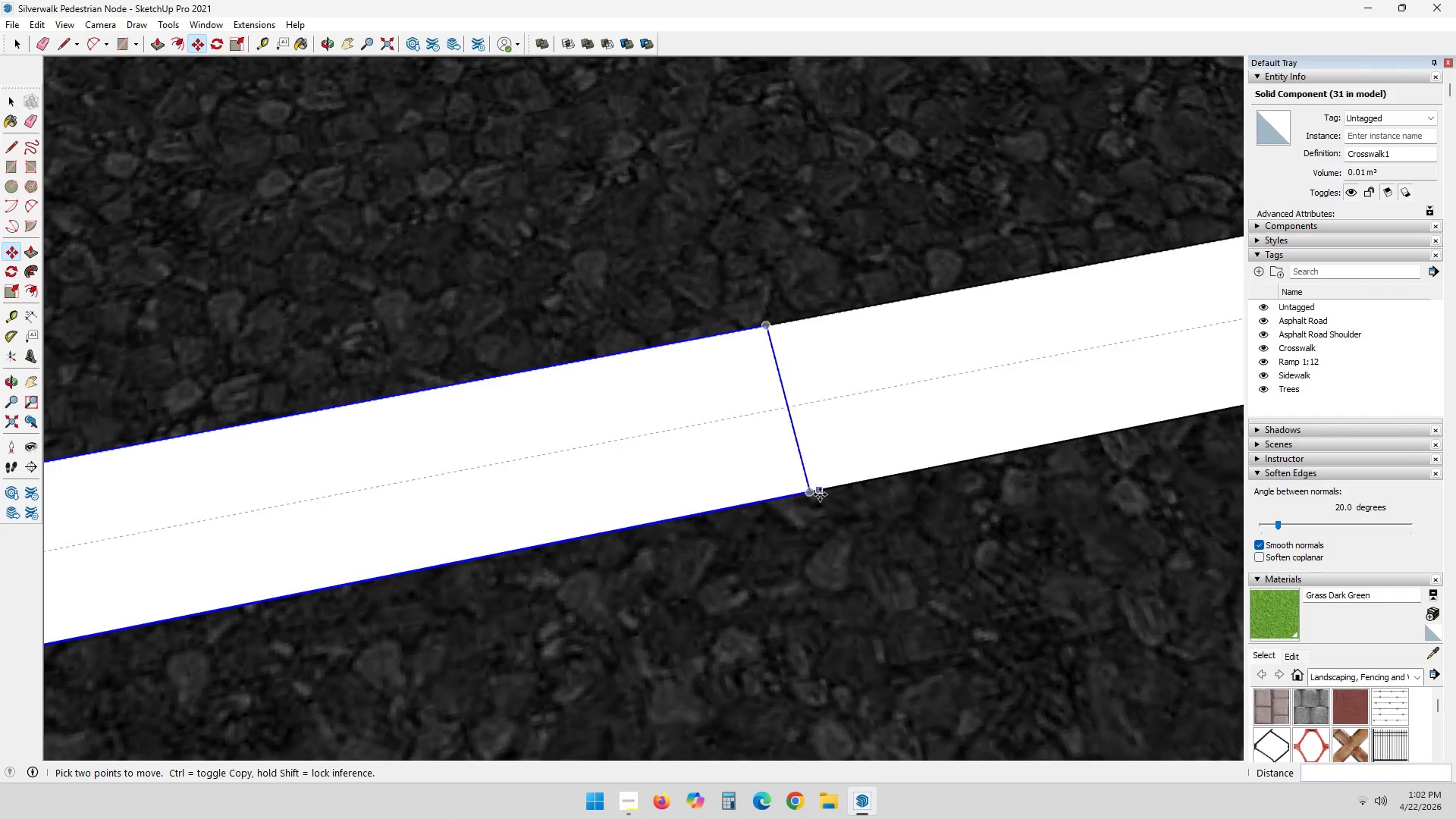 
left_click([814, 492])
 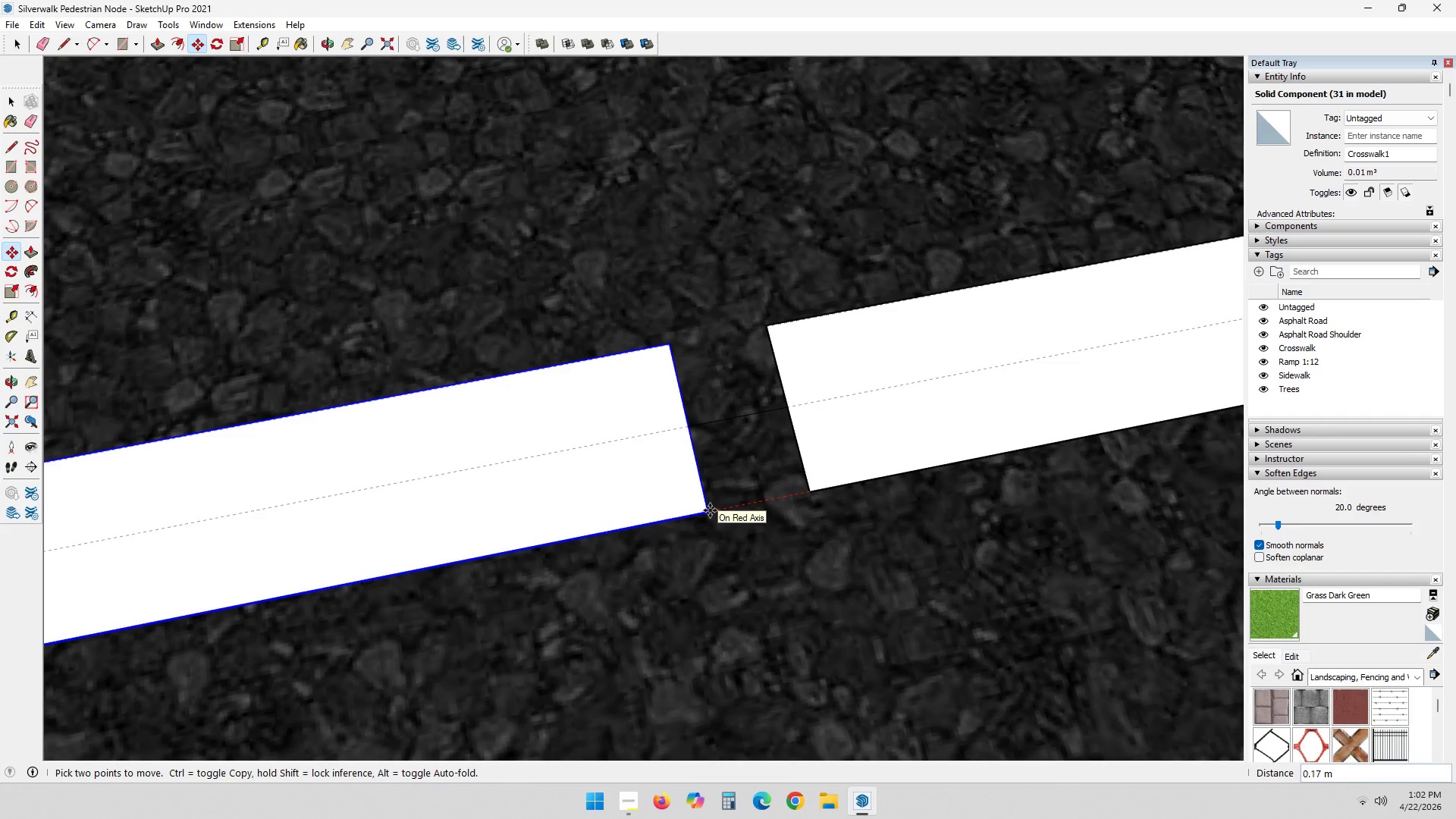 
key(Numpad5)
 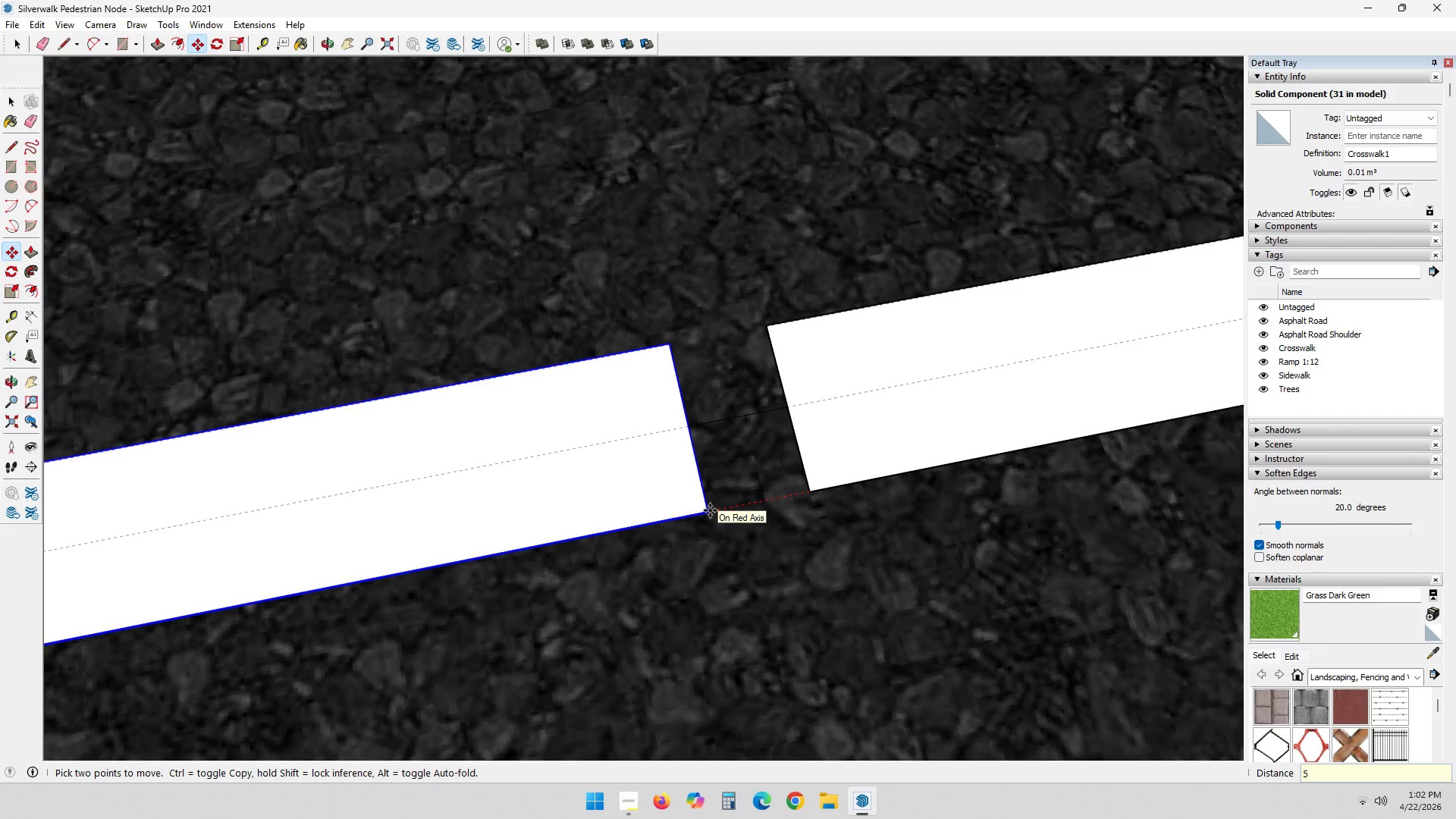 
key(Numpad0)
 